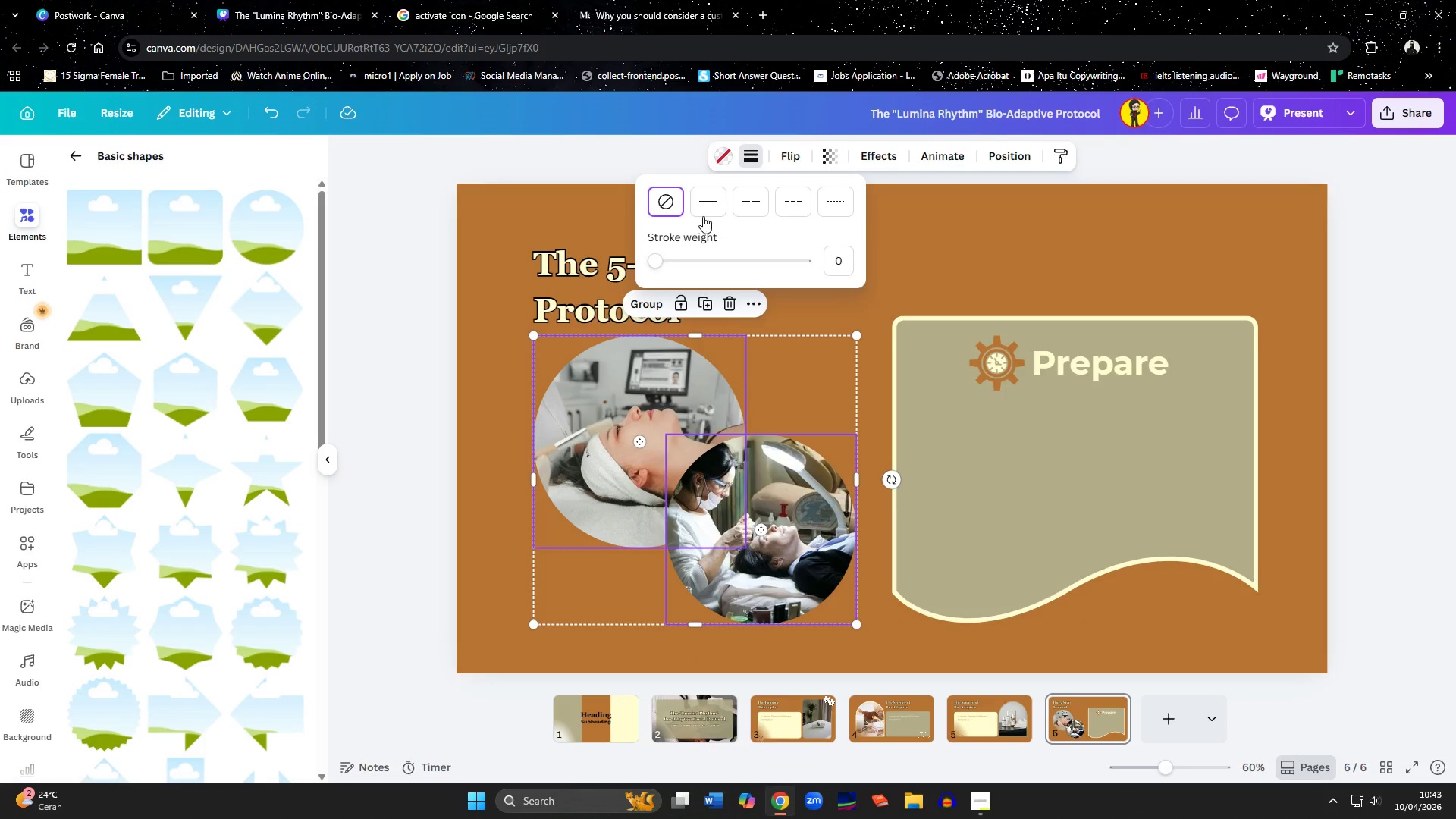 
left_click([703, 212])
 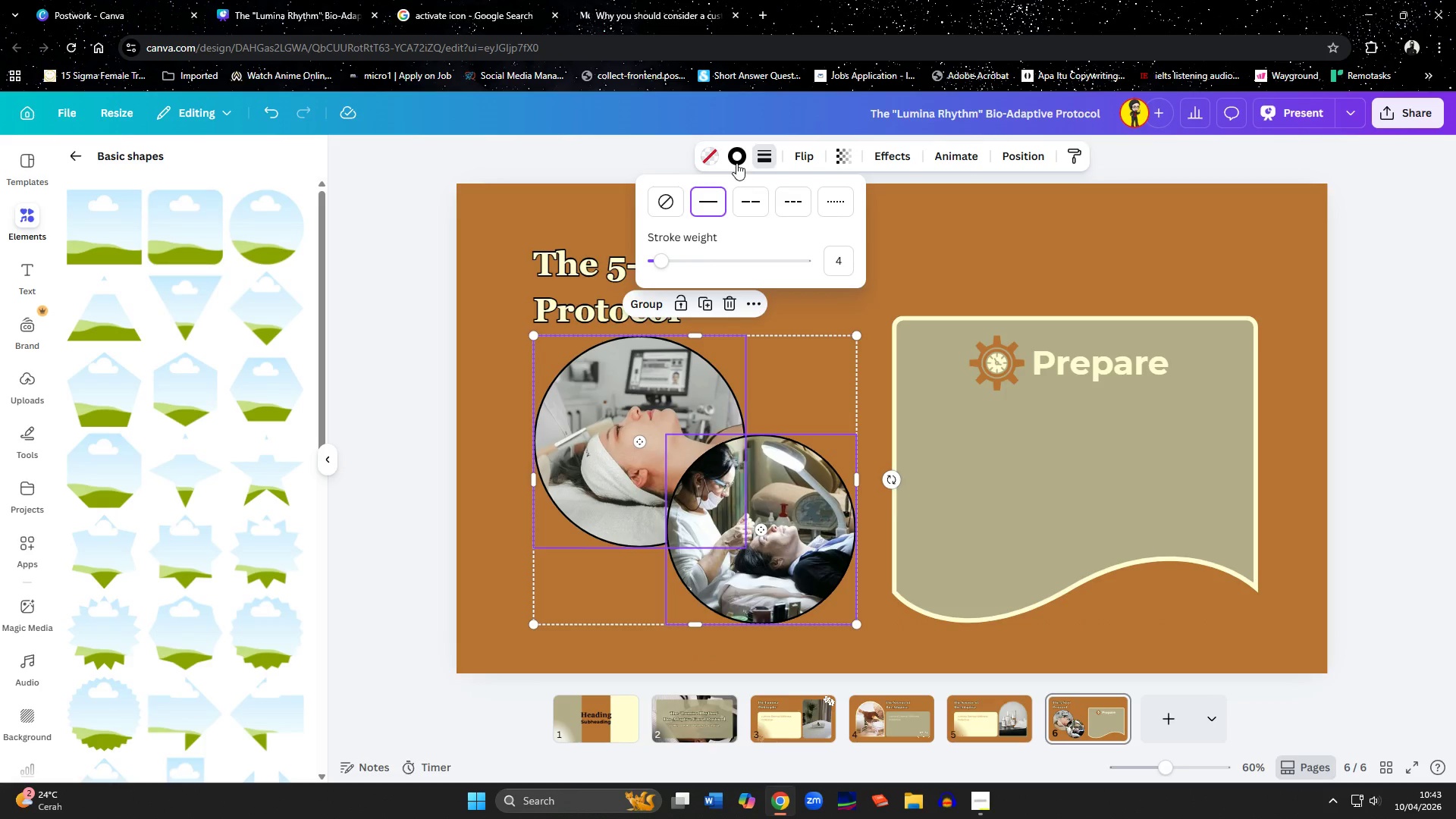 
left_click([736, 163])
 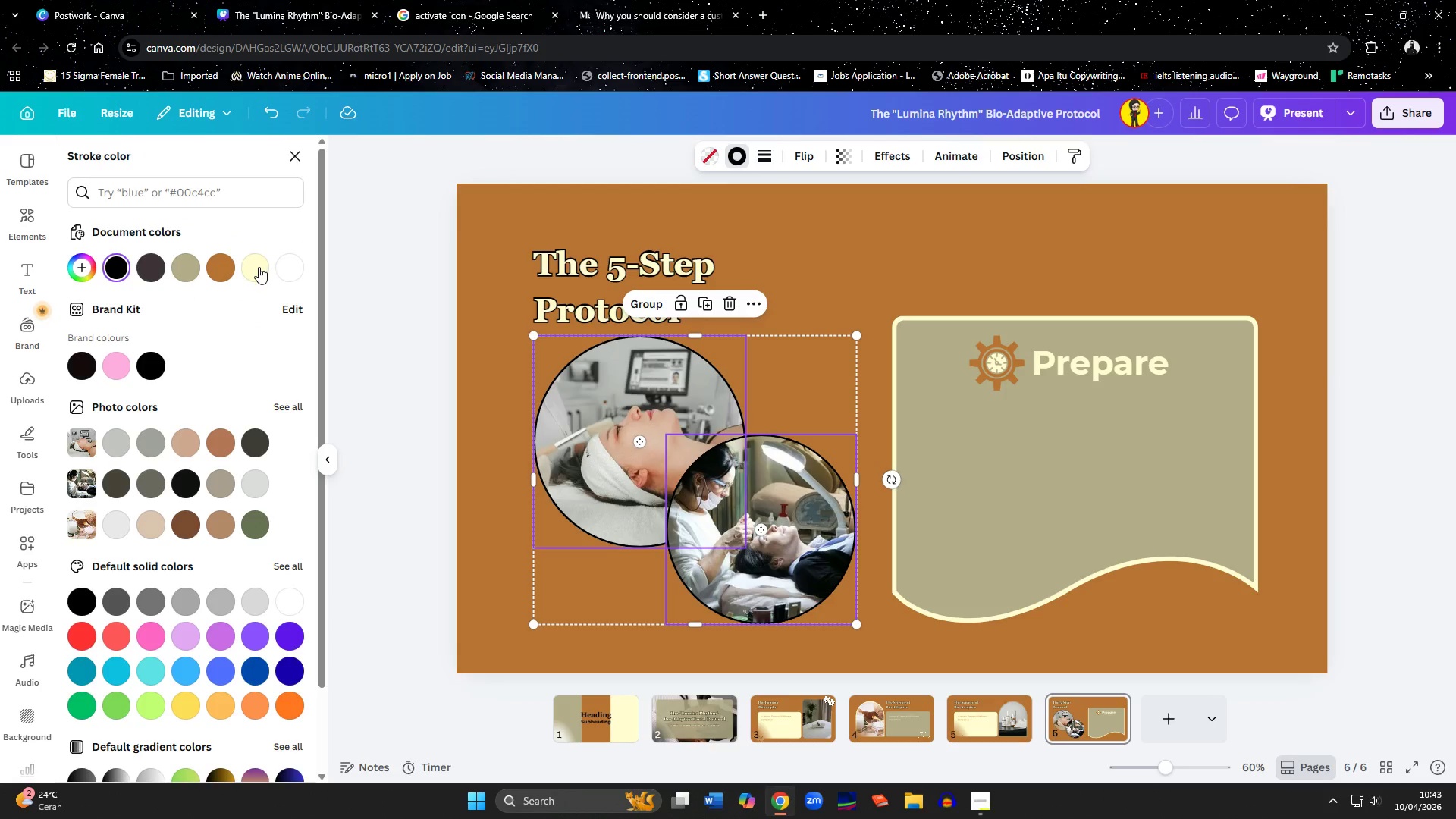 
left_click([259, 267])
 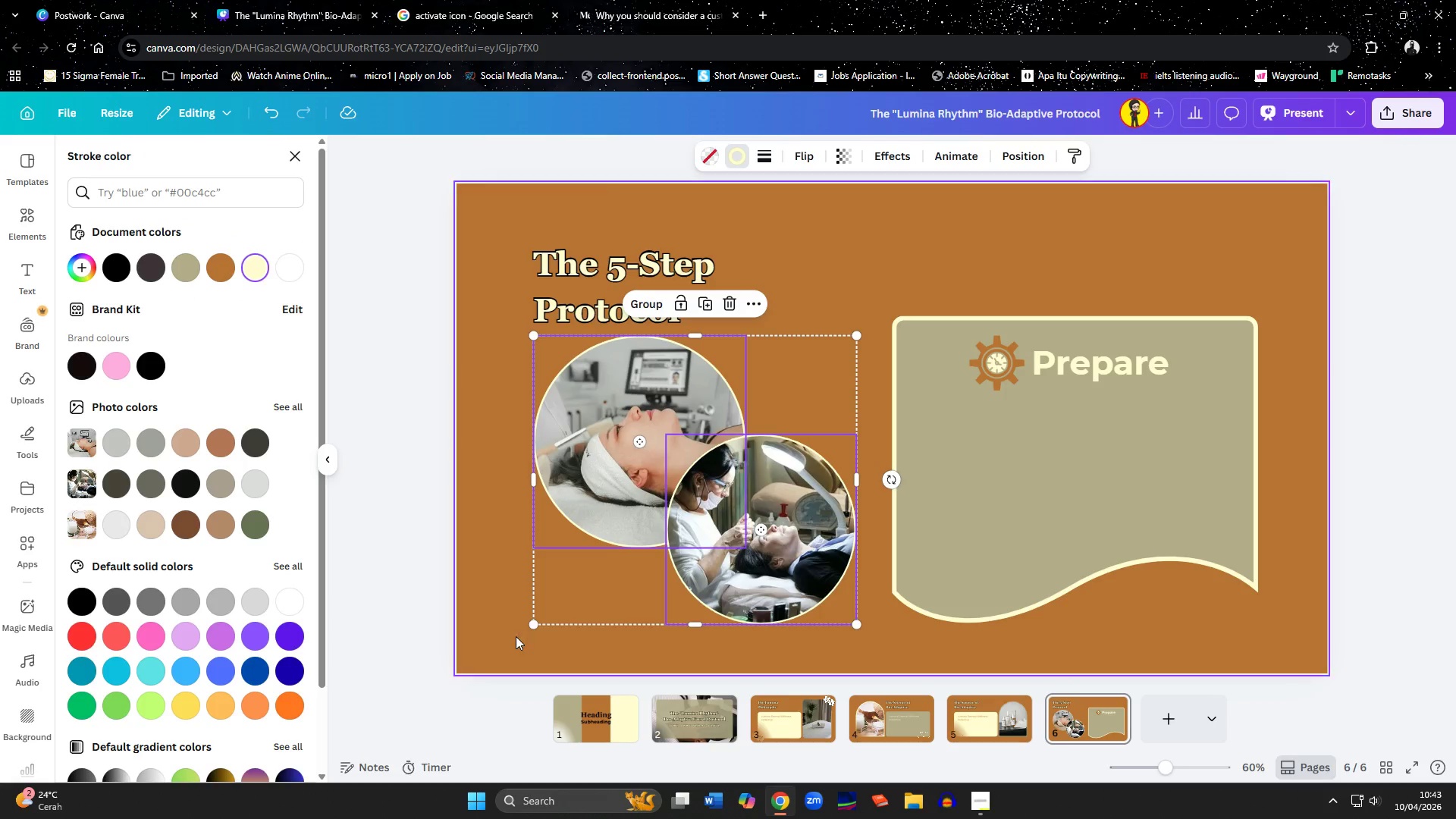 
left_click([508, 648])
 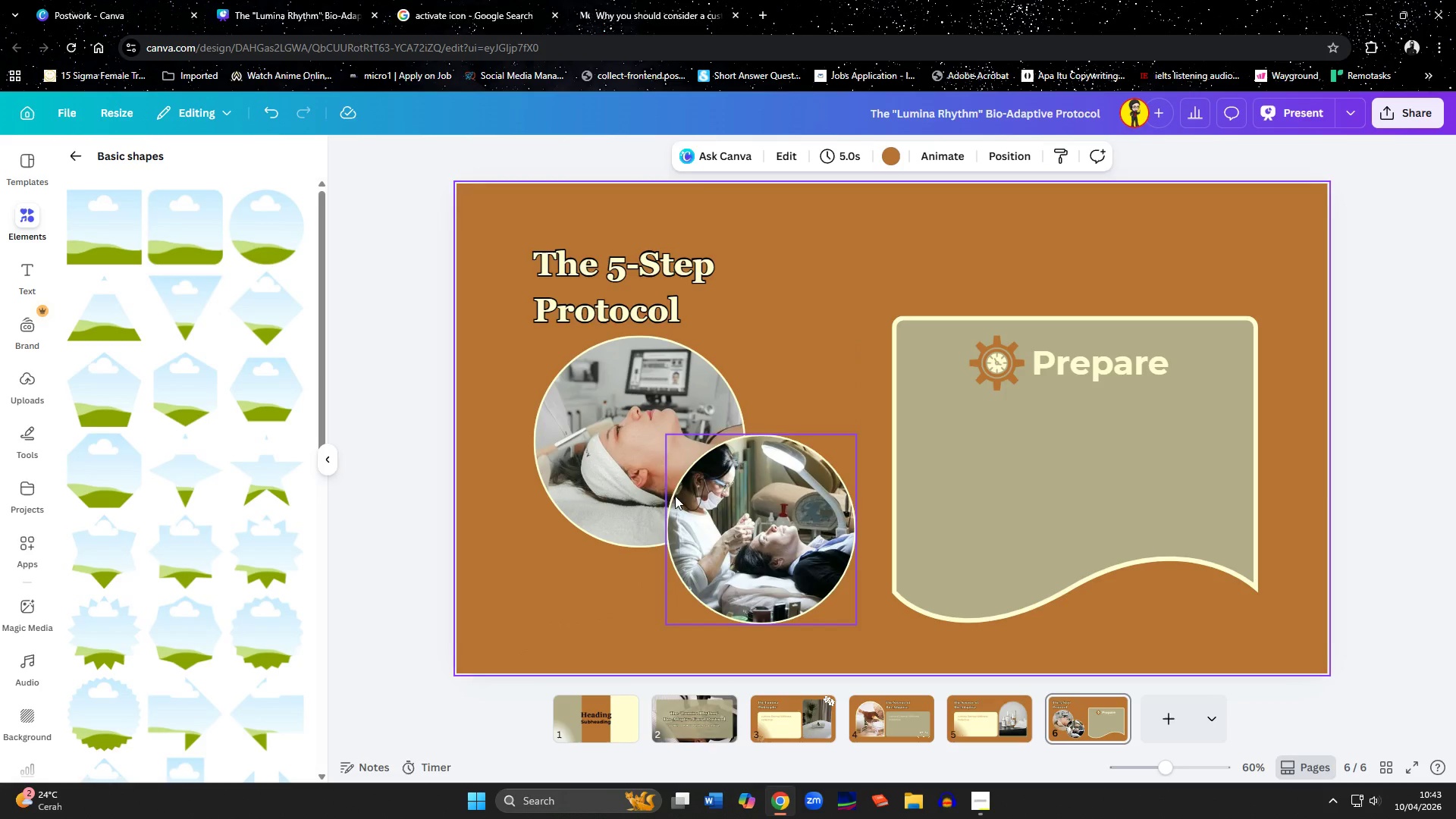 
left_click([638, 469])
 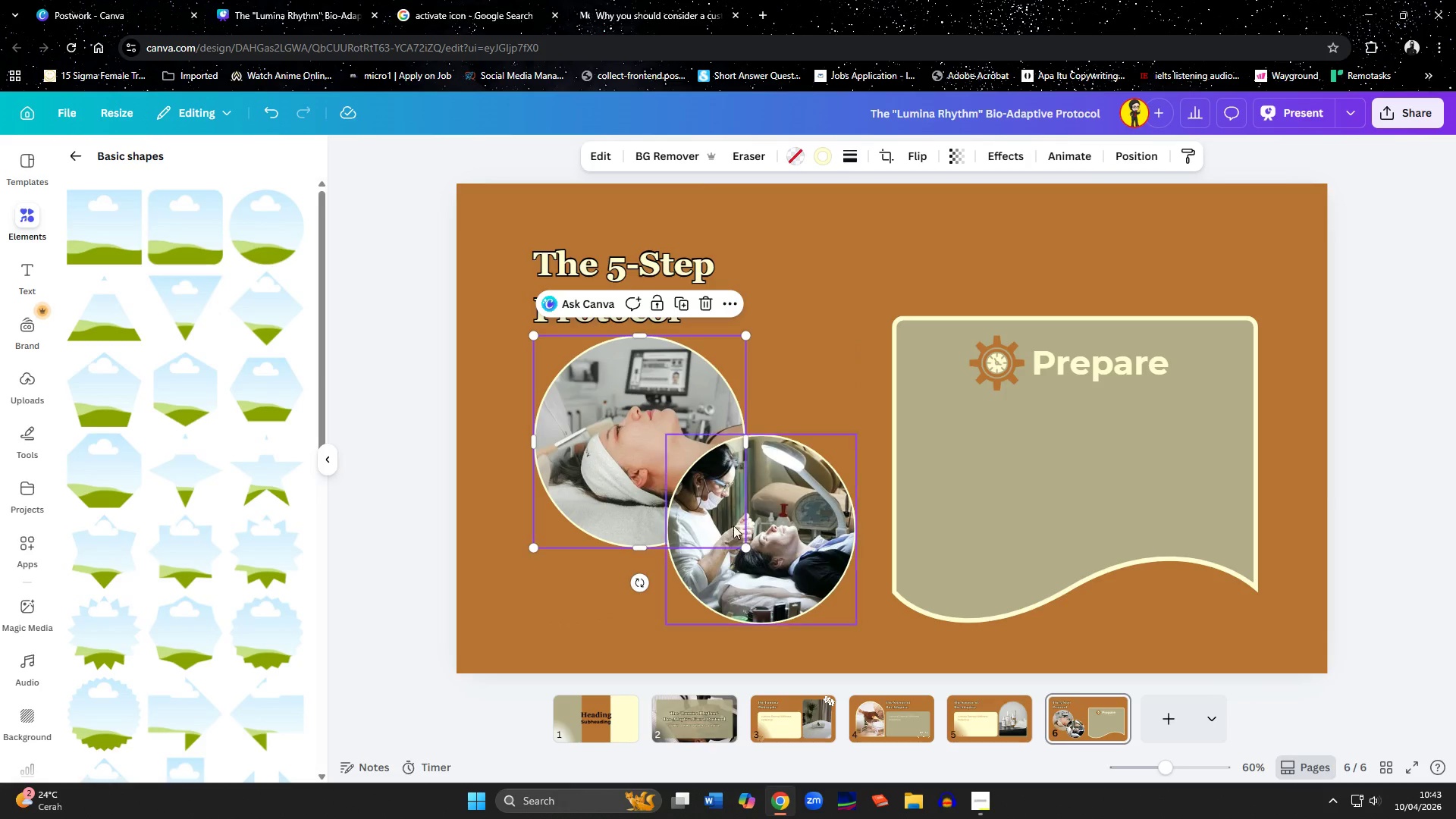 
hold_key(key=ShiftLeft, duration=0.61)
 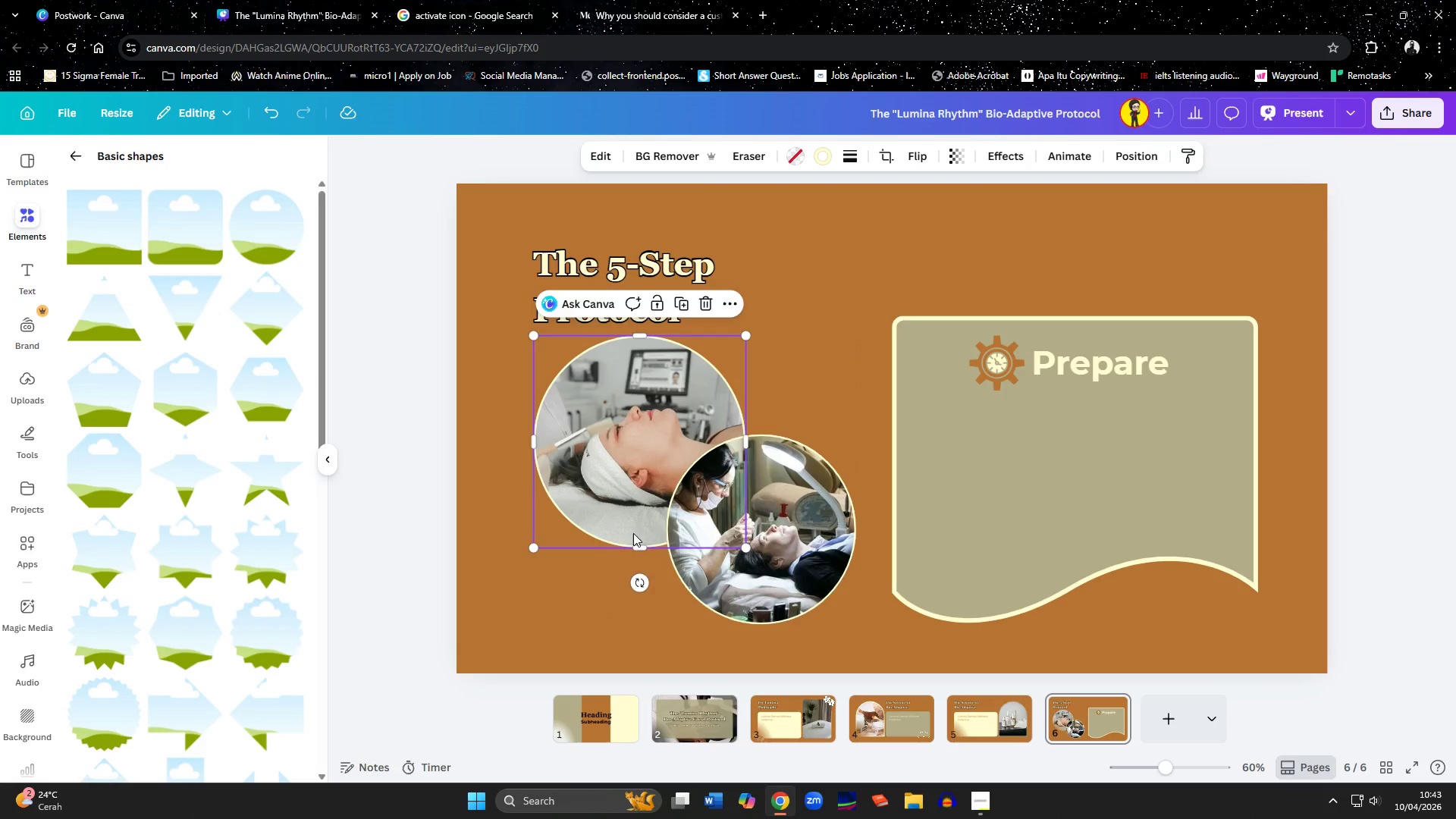 
left_click_drag(start_coordinate=[633, 533], to_coordinate=[632, 544])
 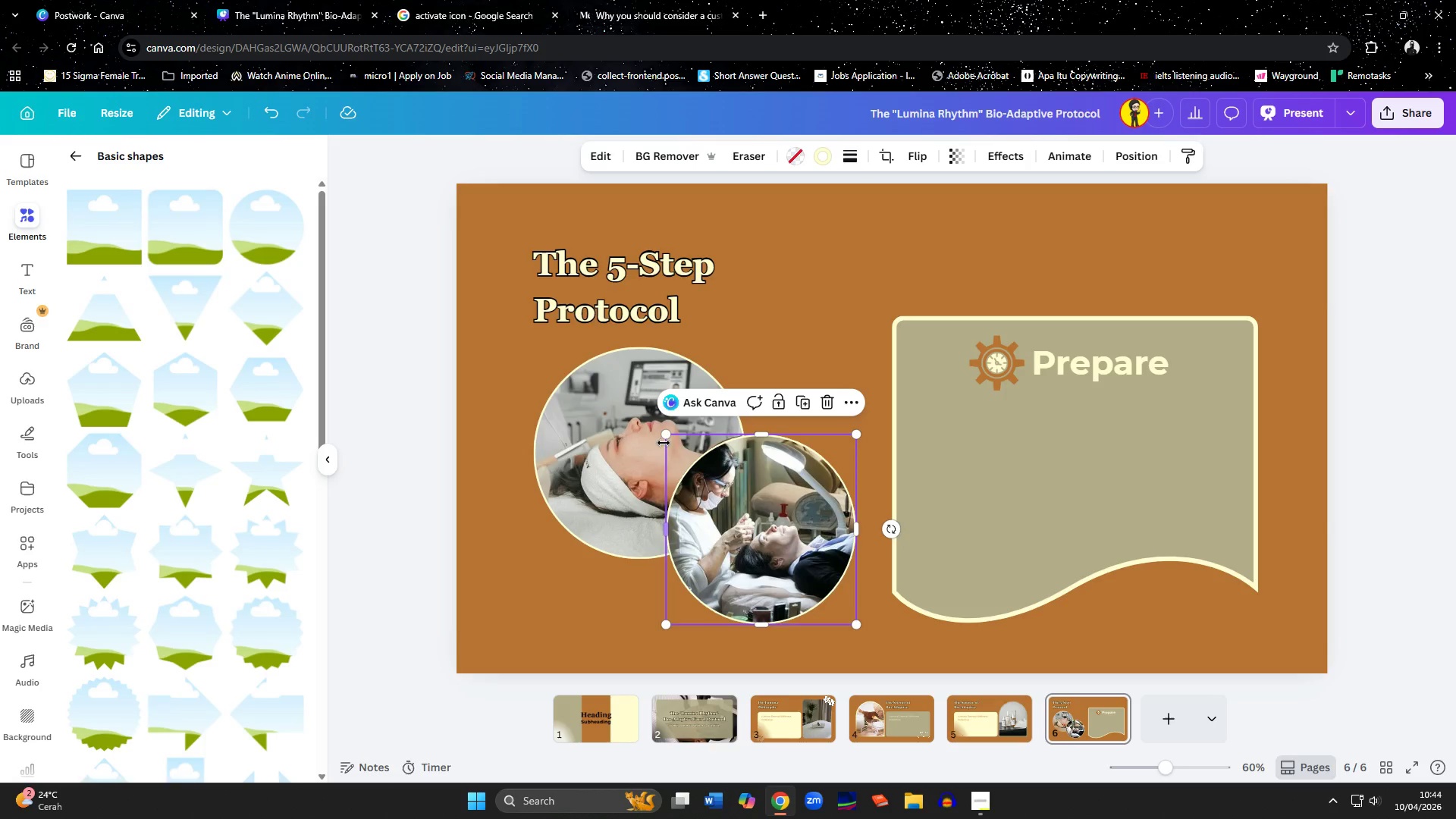 
left_click_drag(start_coordinate=[664, 437], to_coordinate=[680, 444])
 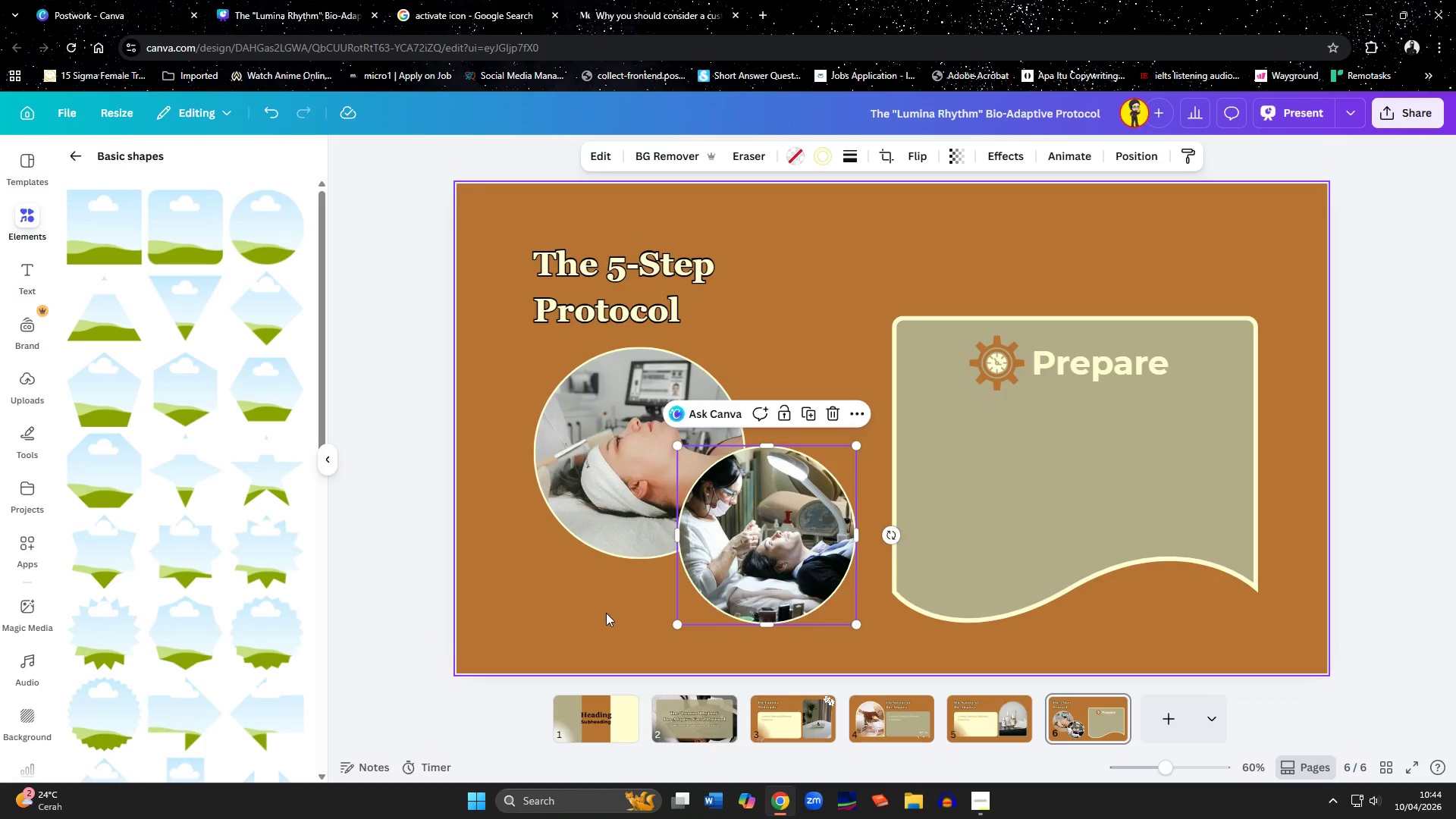 
left_click([606, 613])
 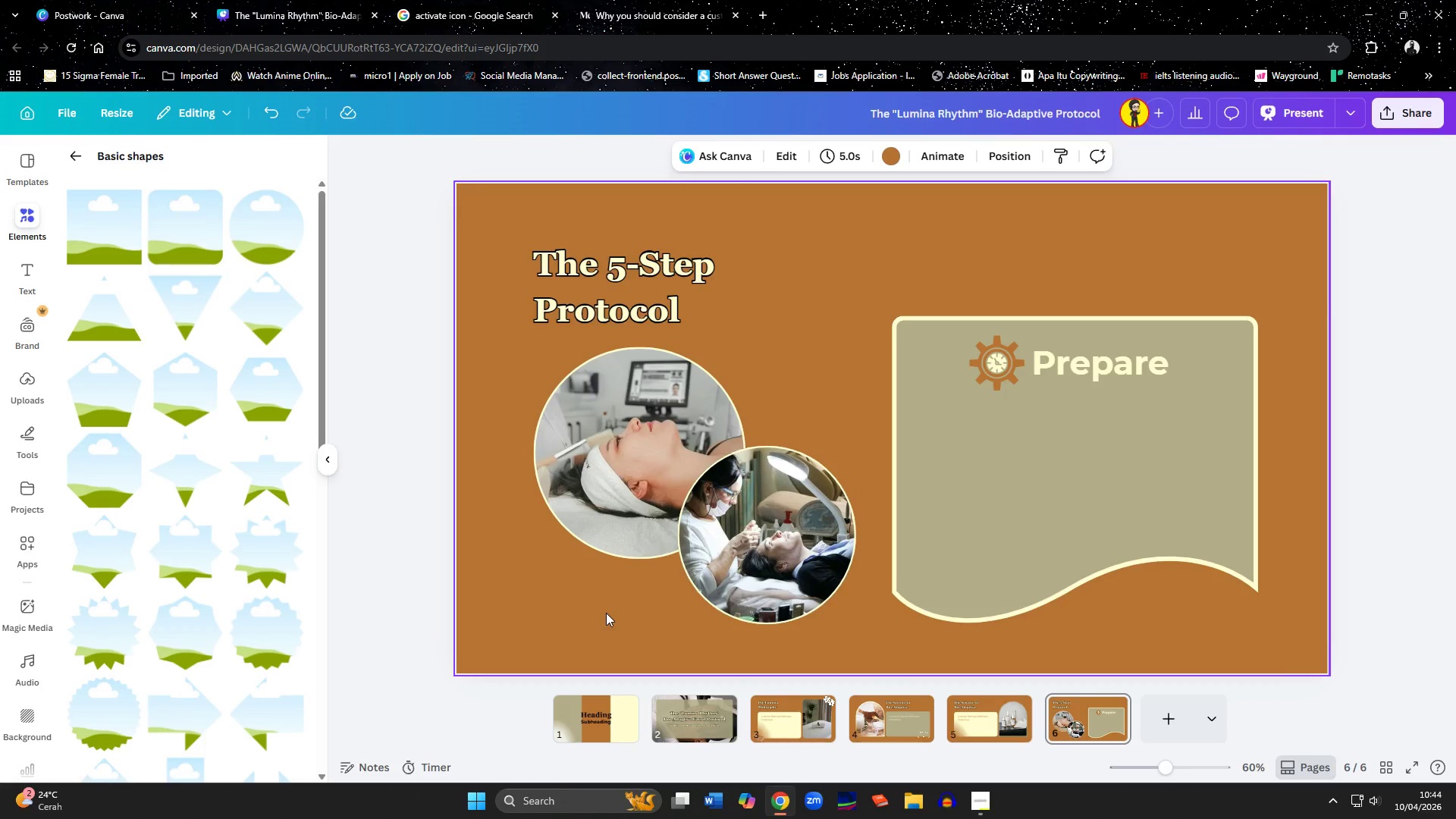 
wait(5.31)
 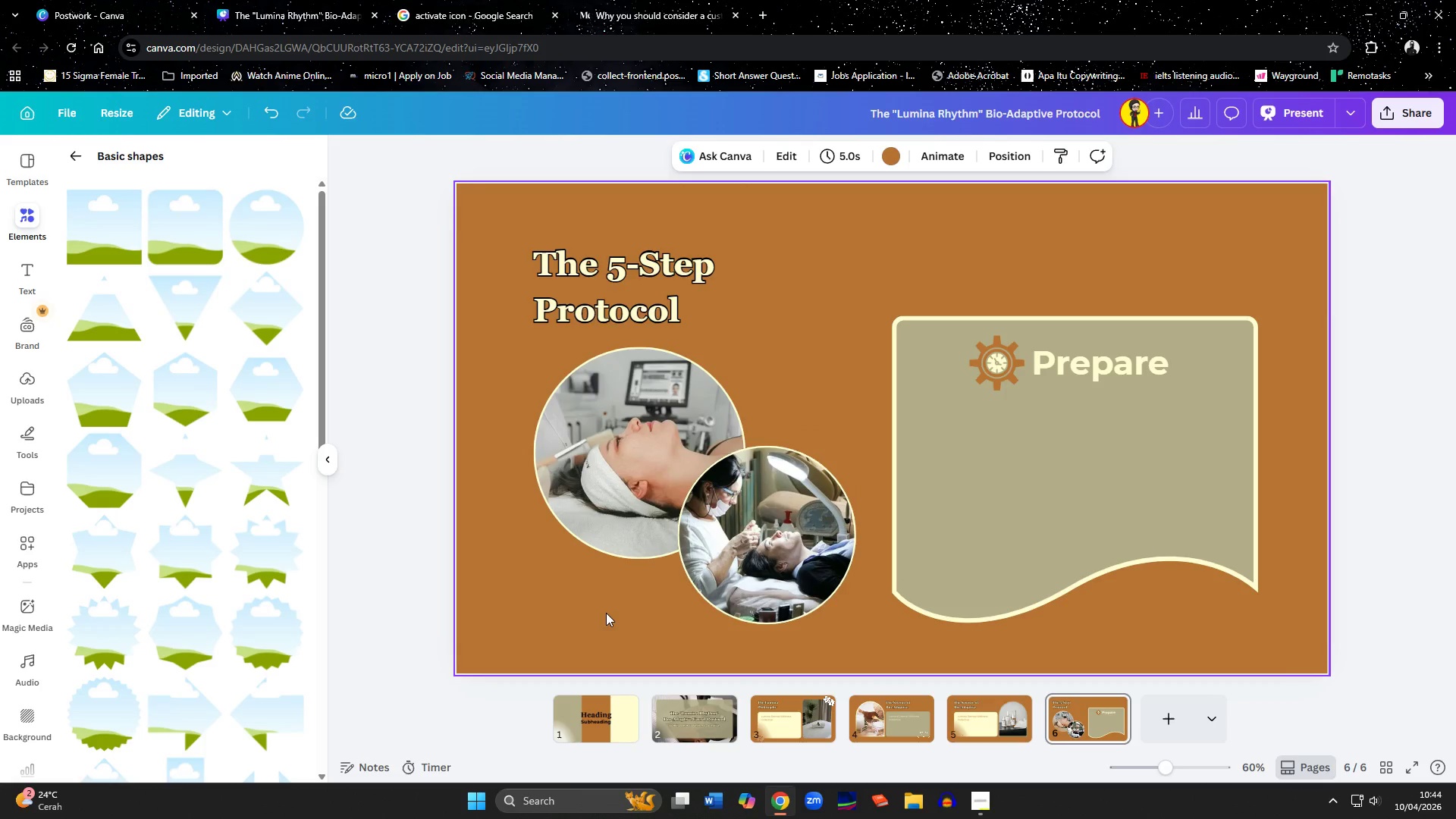 
left_click([968, 719])
 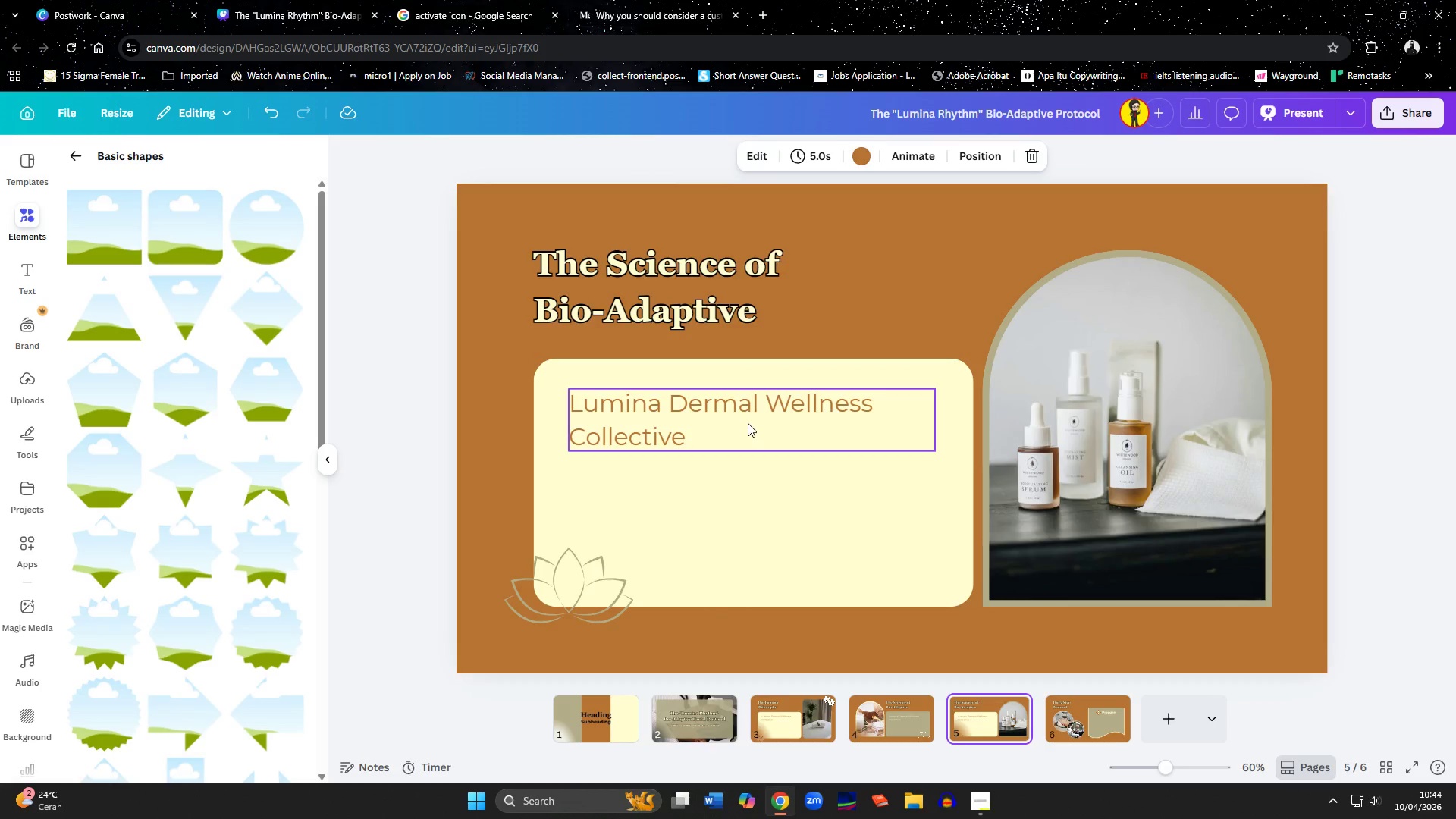 
left_click([748, 423])
 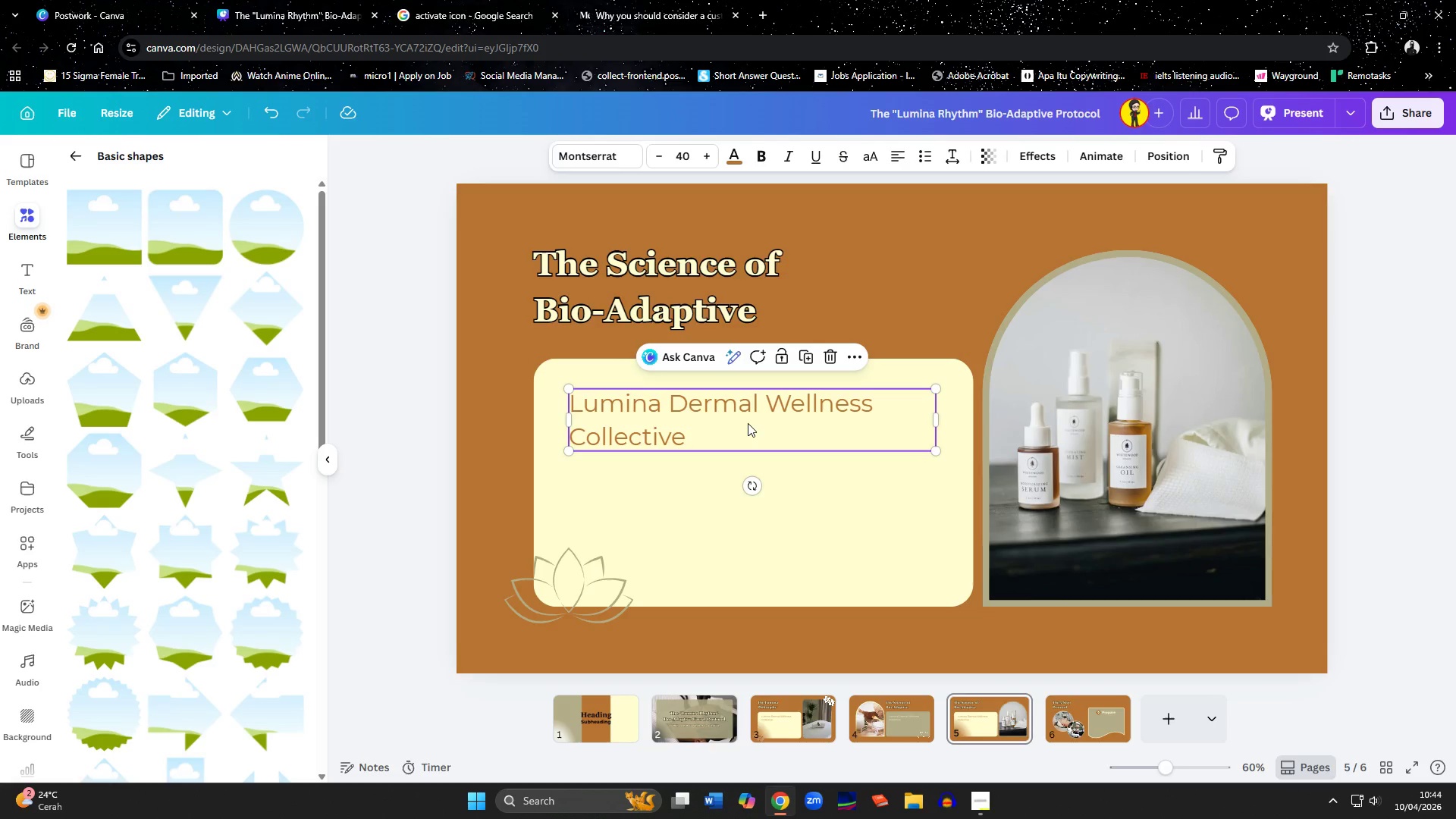 
key(Control+C)
 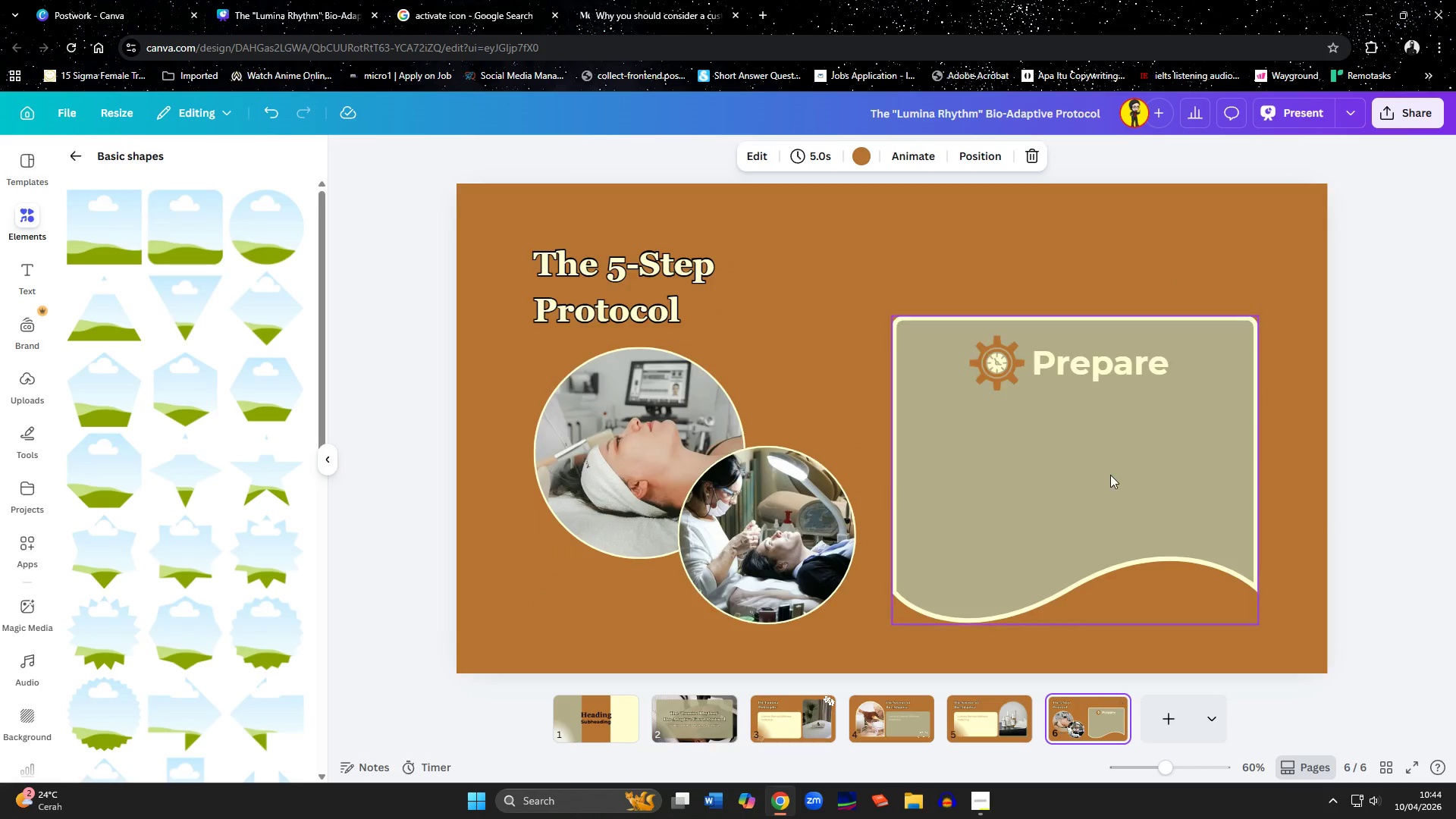 
double_click([1110, 475])
 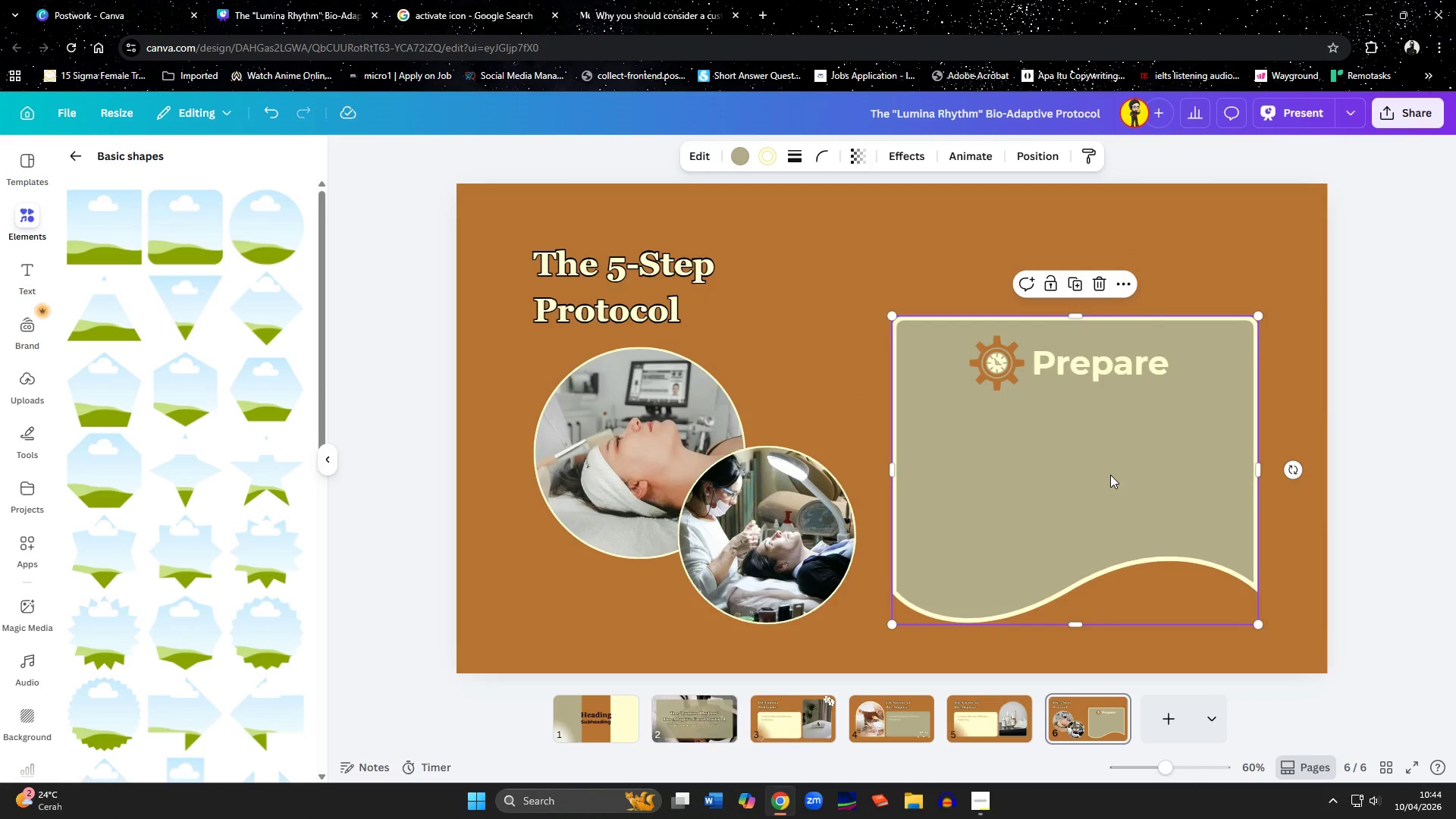 
key(Control+ControlLeft)
 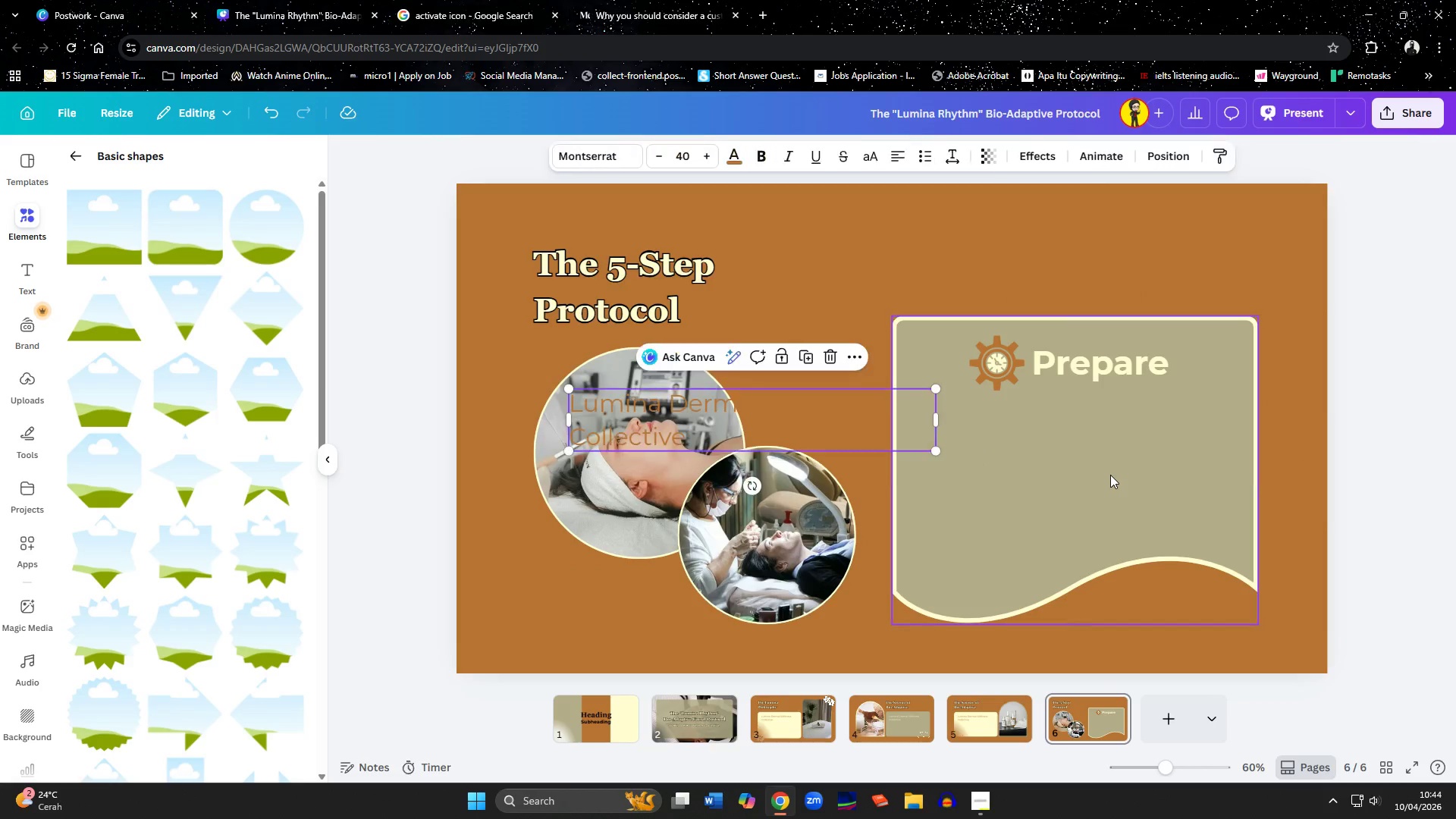 
key(Control+V)
 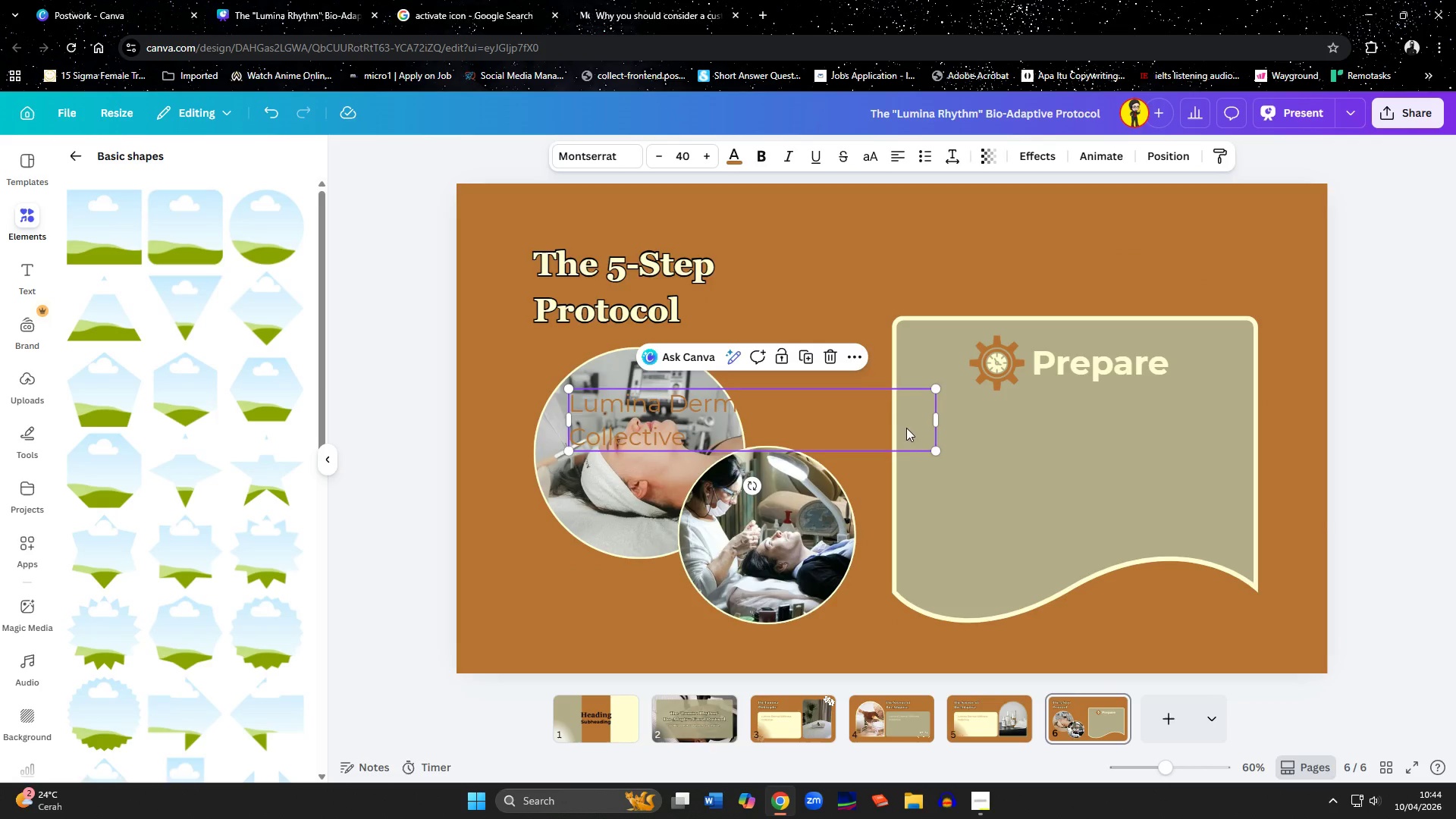 
left_click_drag(start_coordinate=[906, 428], to_coordinate=[1249, 446])
 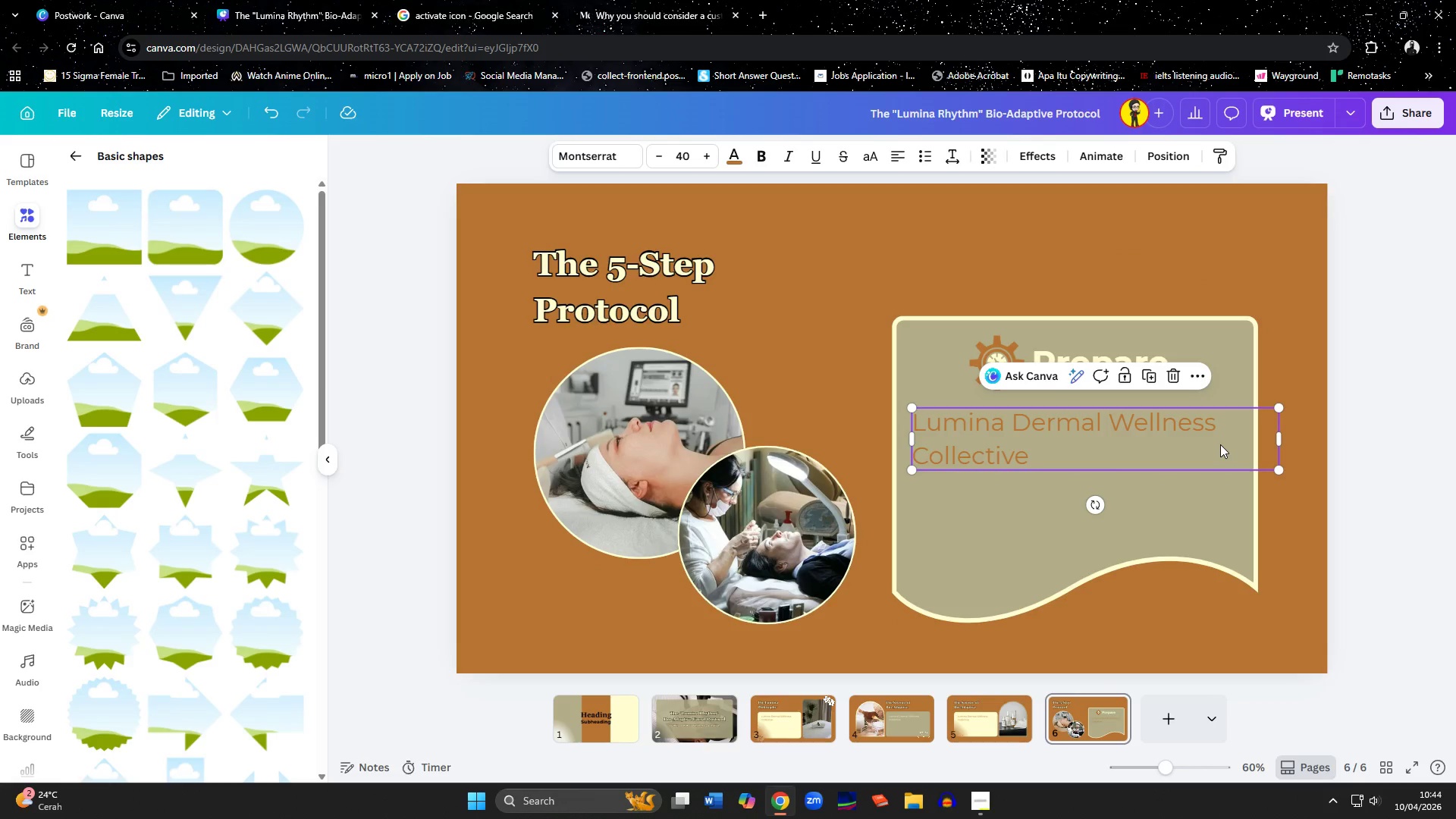 
left_click([1220, 444])
 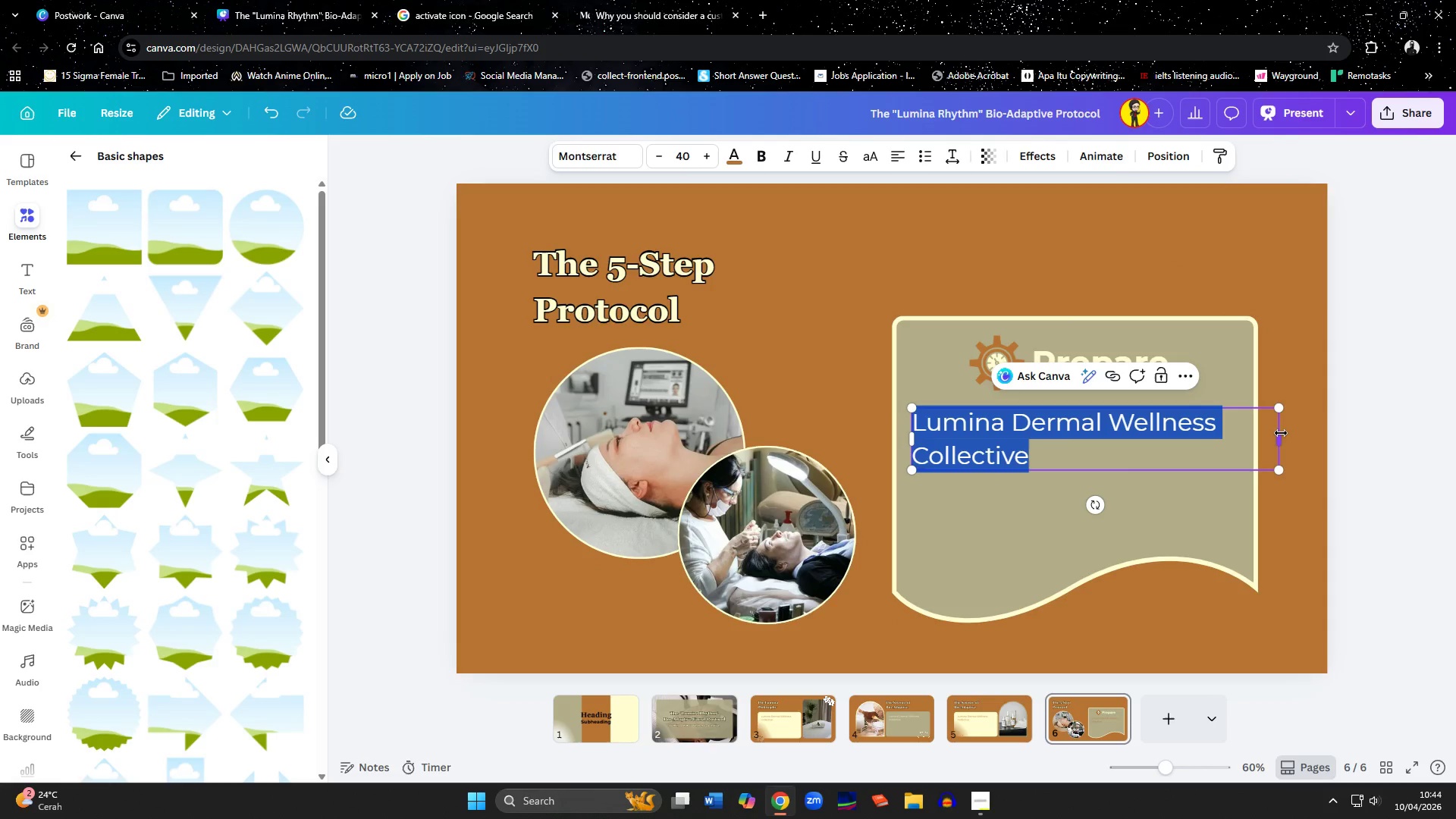 
left_click_drag(start_coordinate=[1281, 436], to_coordinate=[1237, 438])
 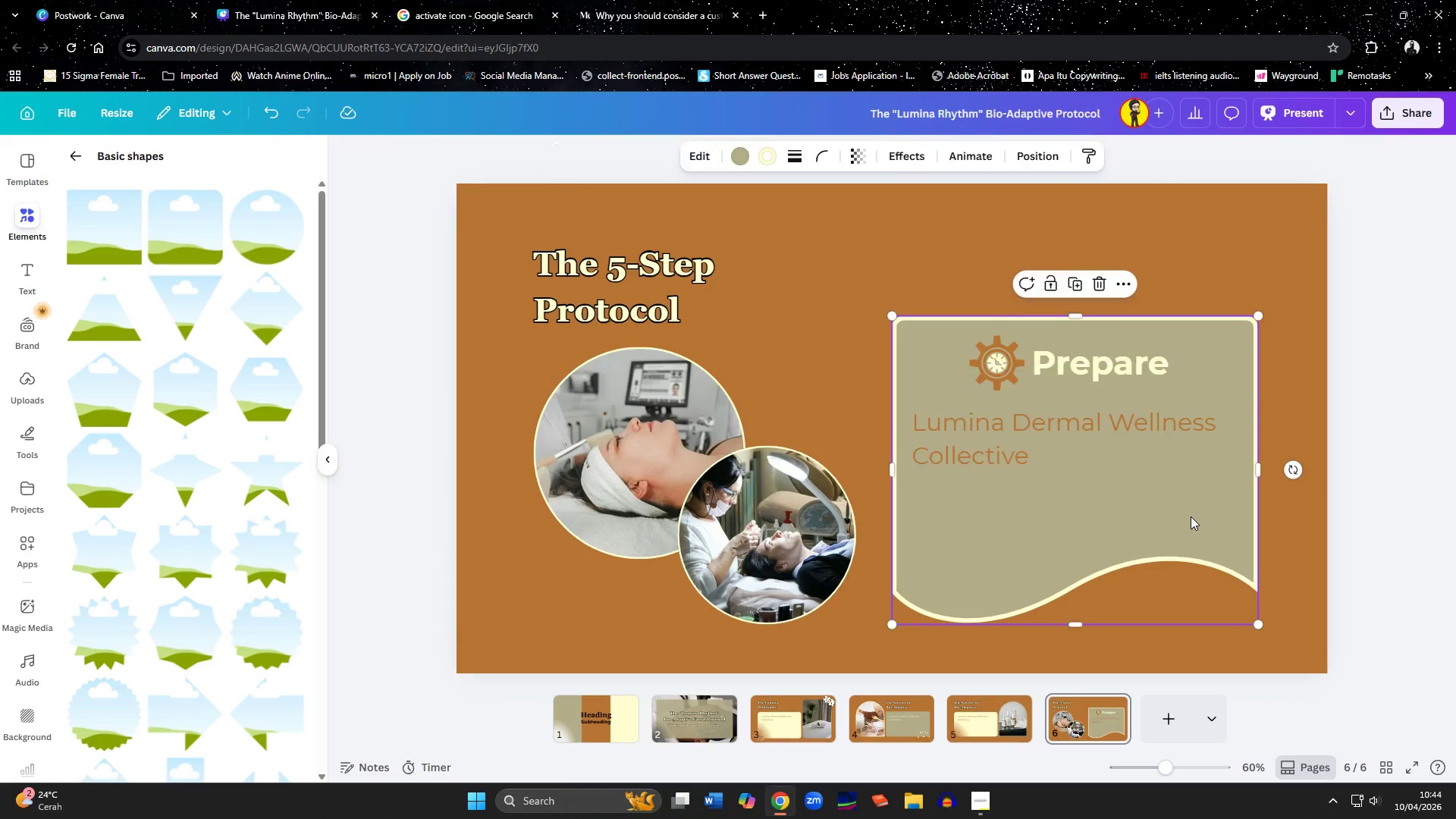 
left_click([1191, 516])
 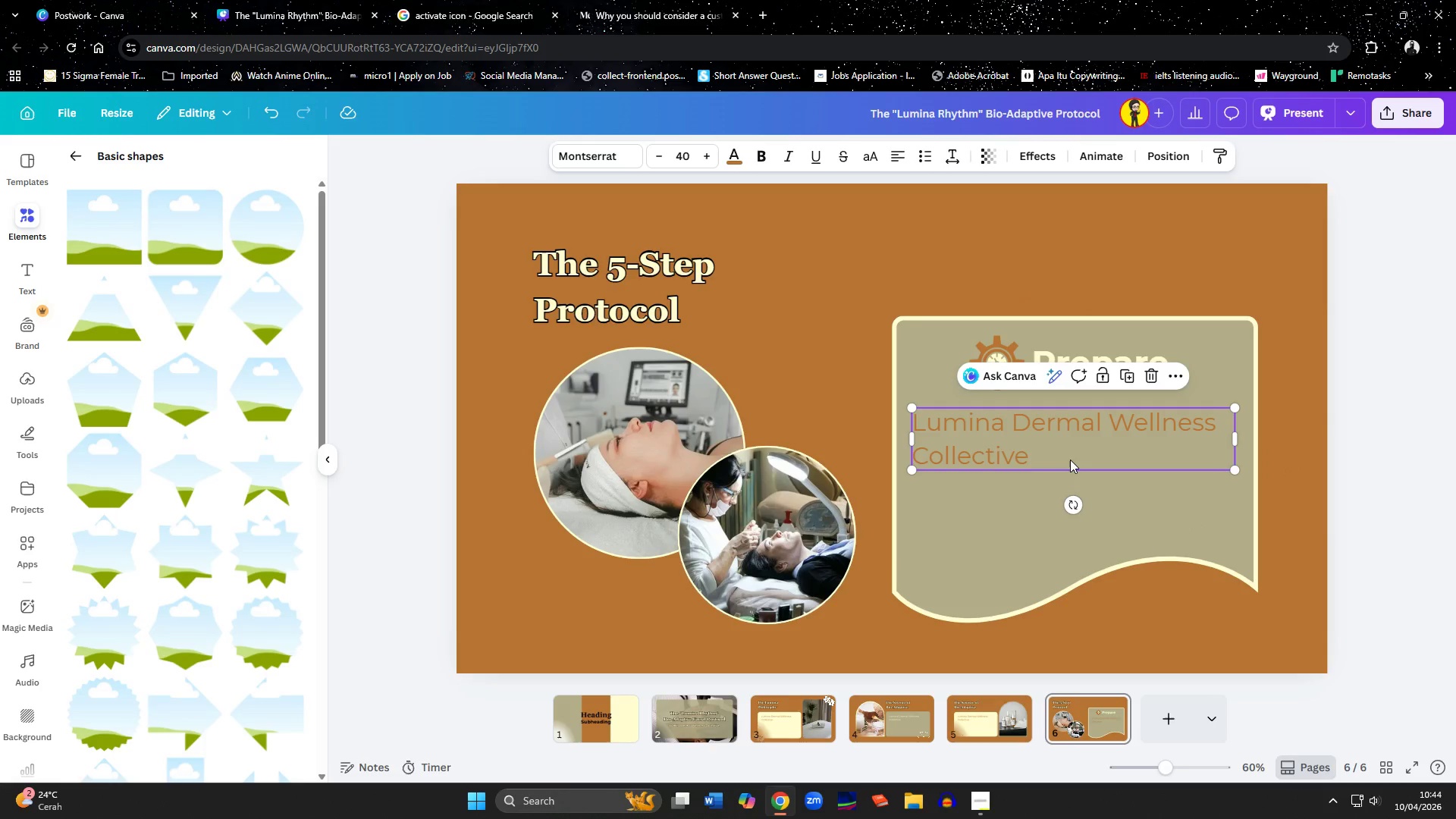 
left_click([1028, 528])
 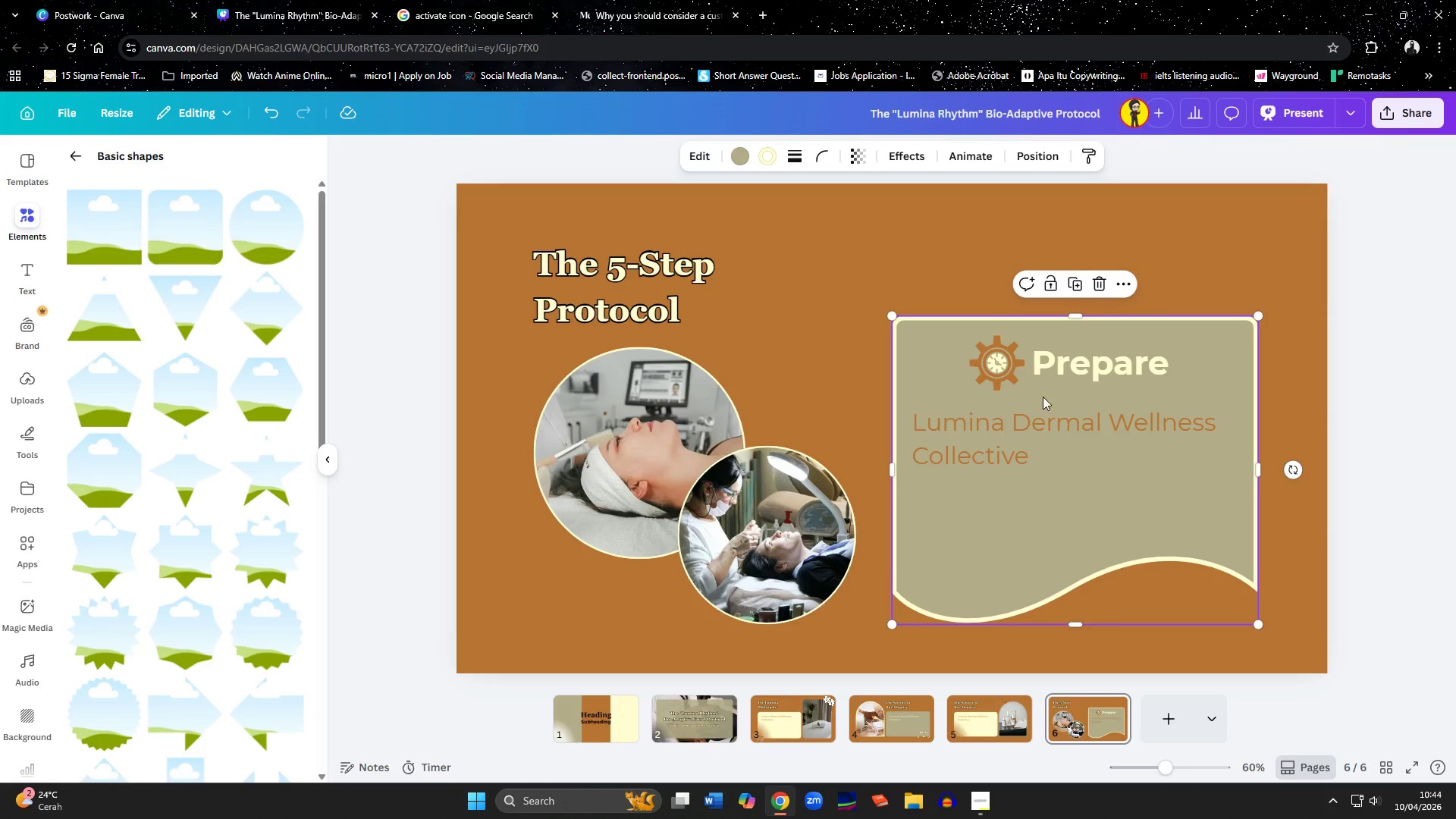 
wait(5.17)
 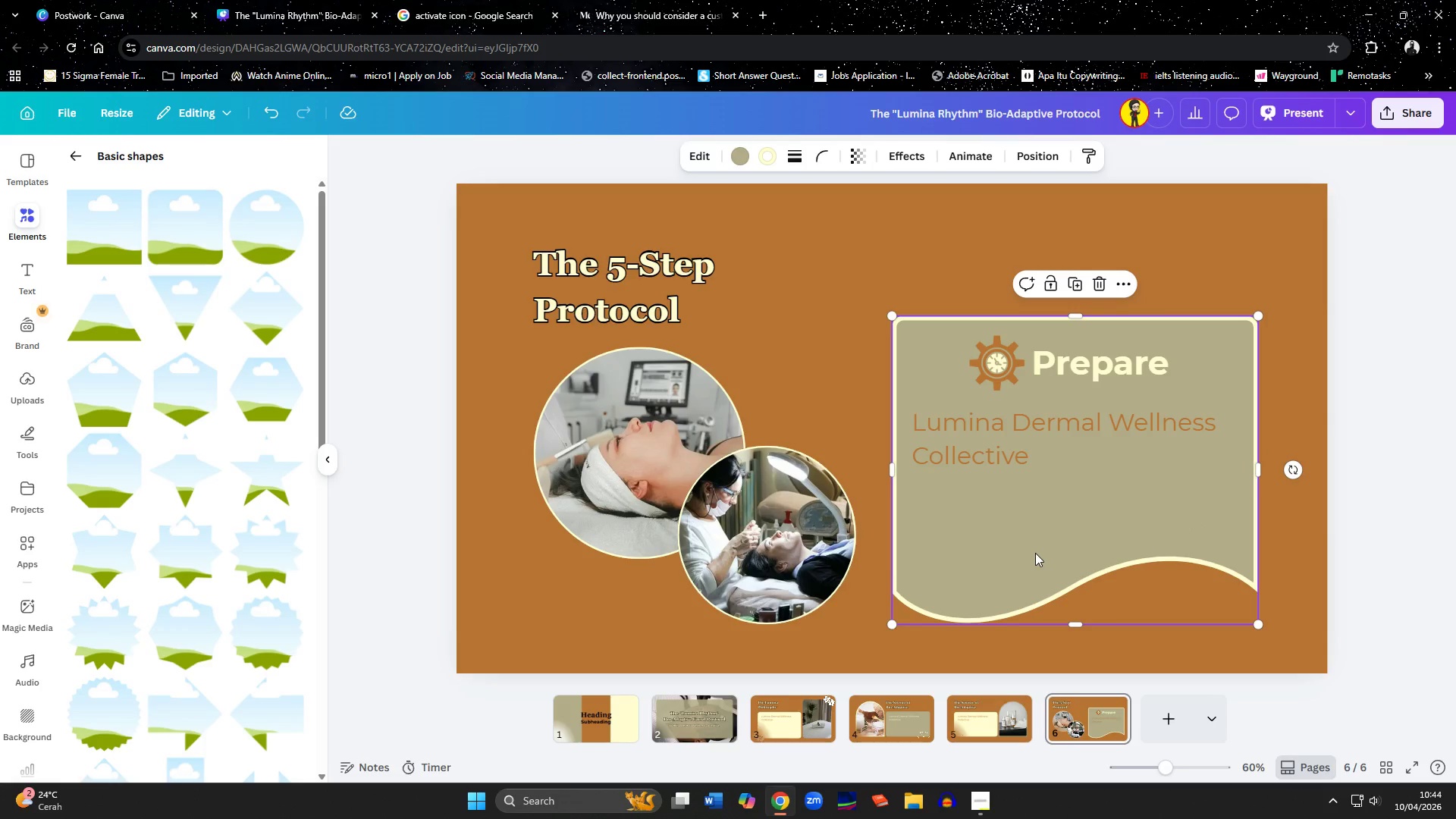 
left_click([1299, 115])
 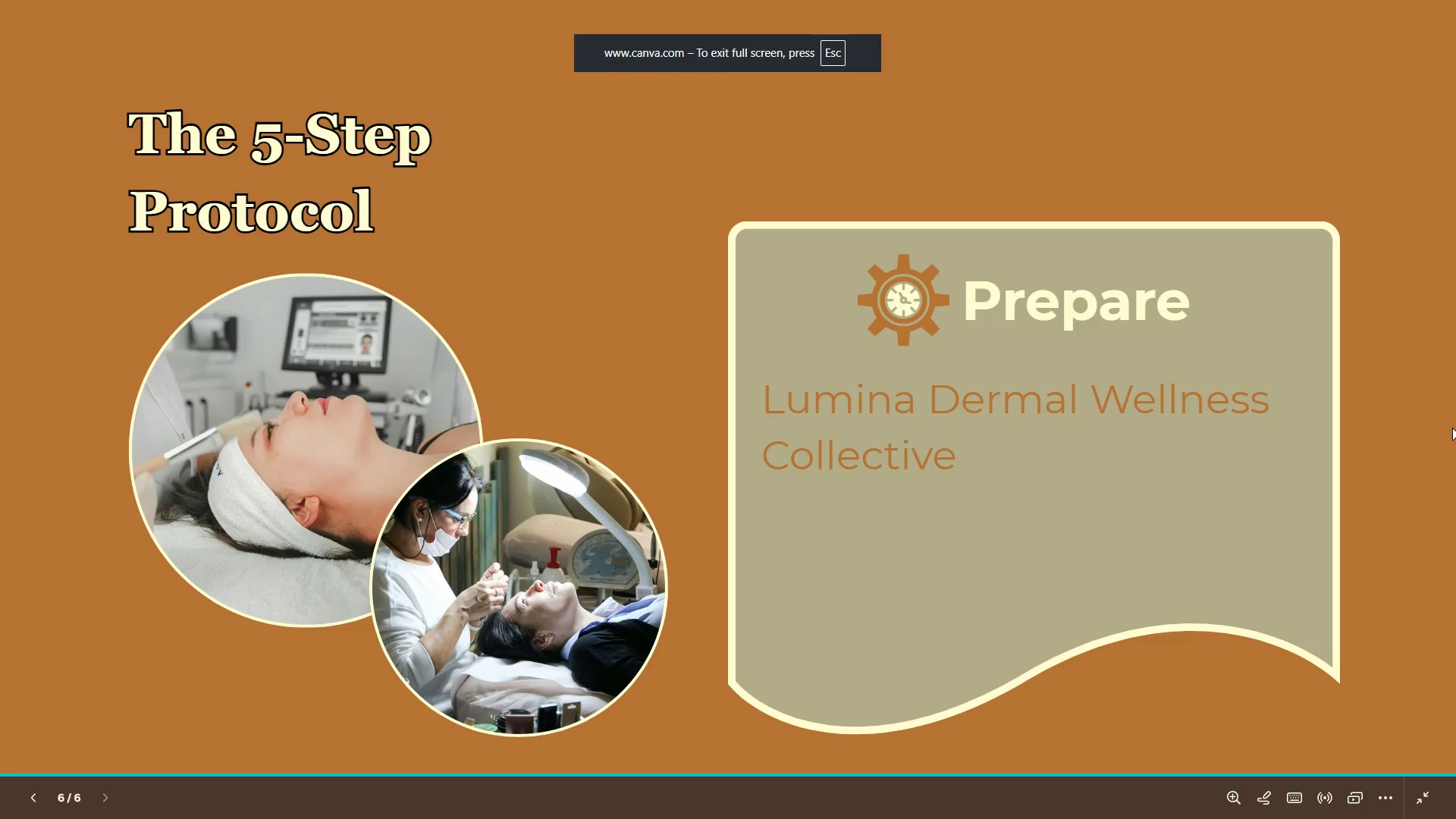 
wait(8.44)
 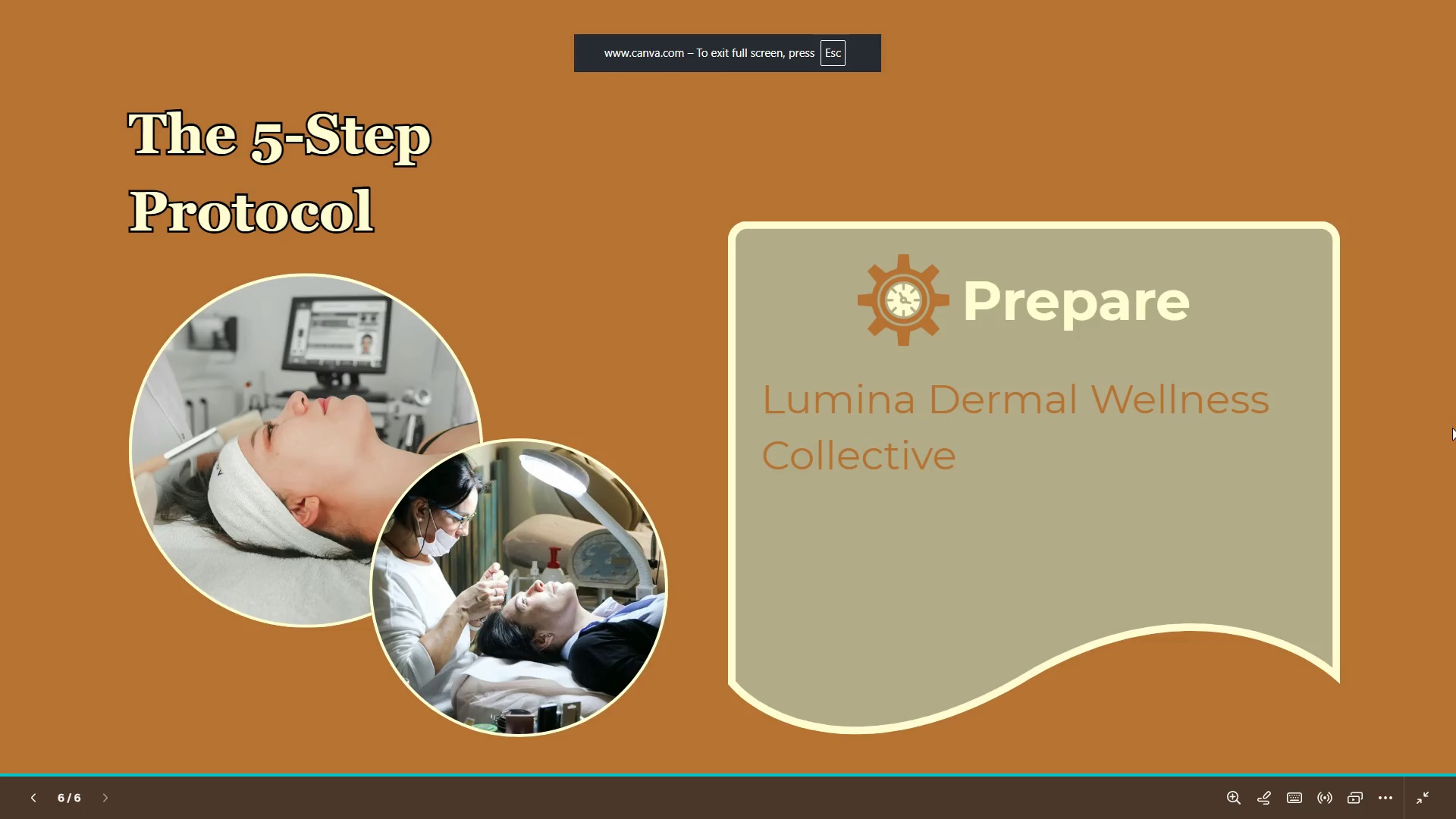 
key(Escape)
 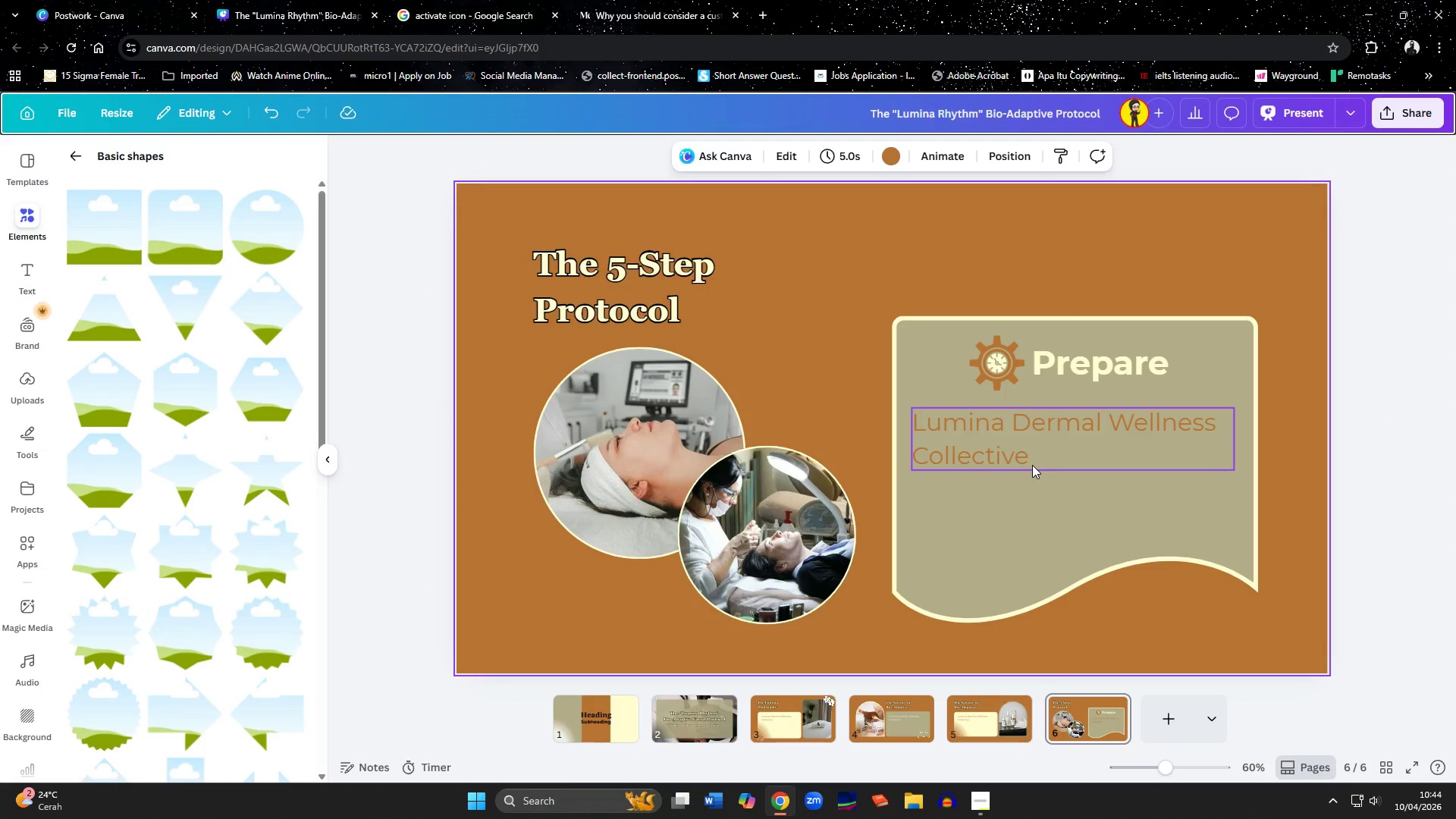 
left_click([1032, 465])
 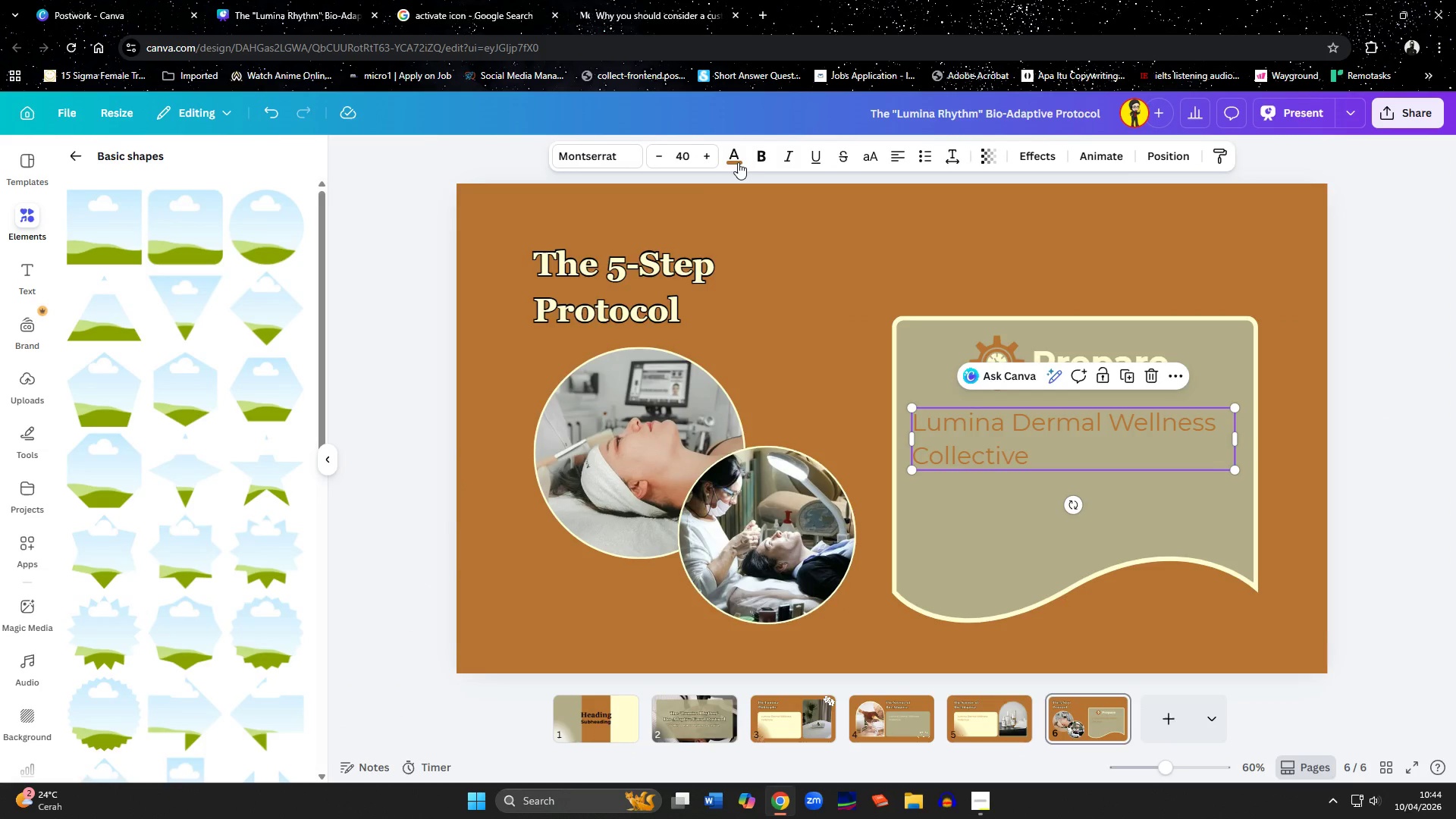 
left_click([738, 162])
 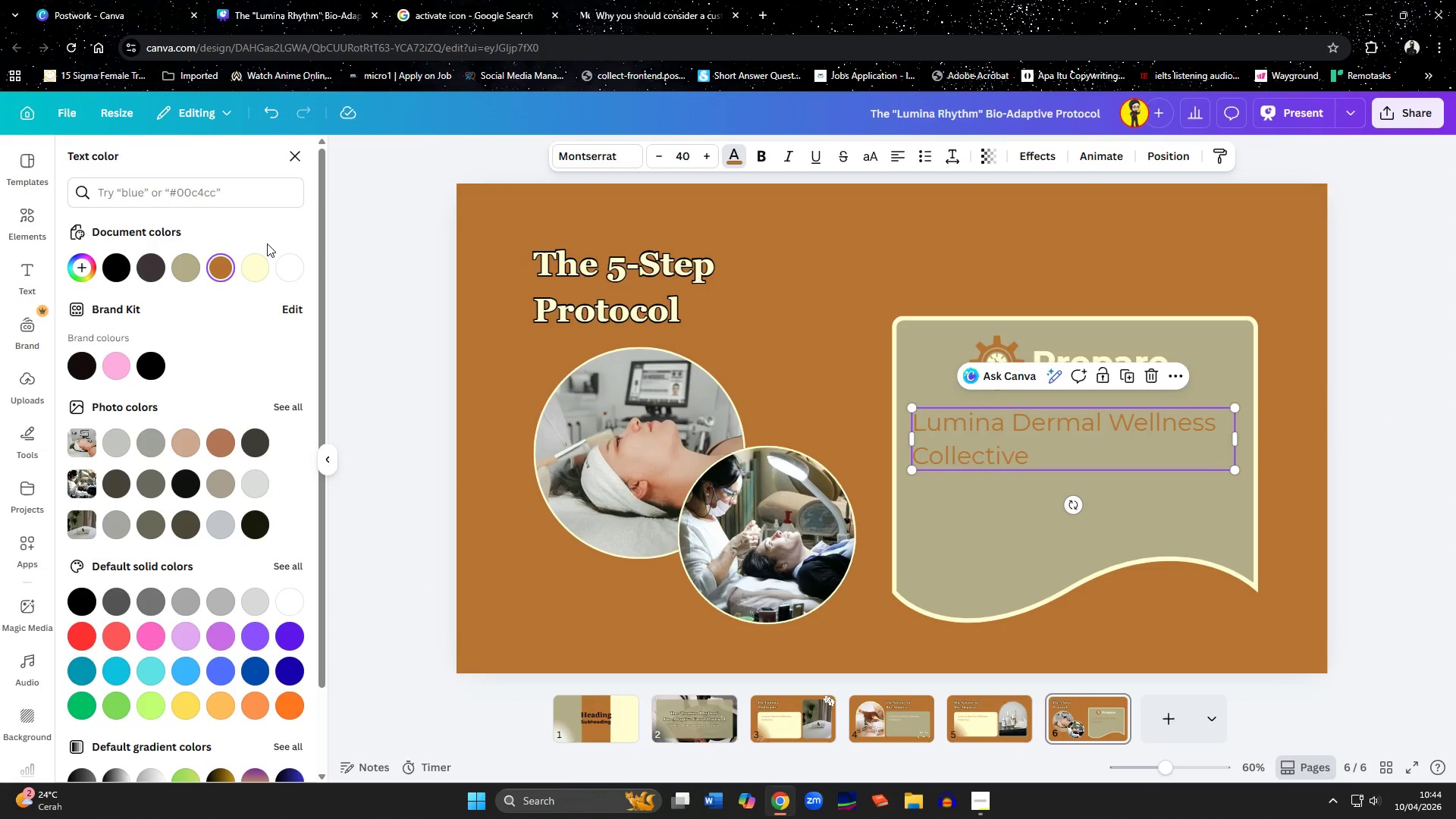 
left_click([259, 263])
 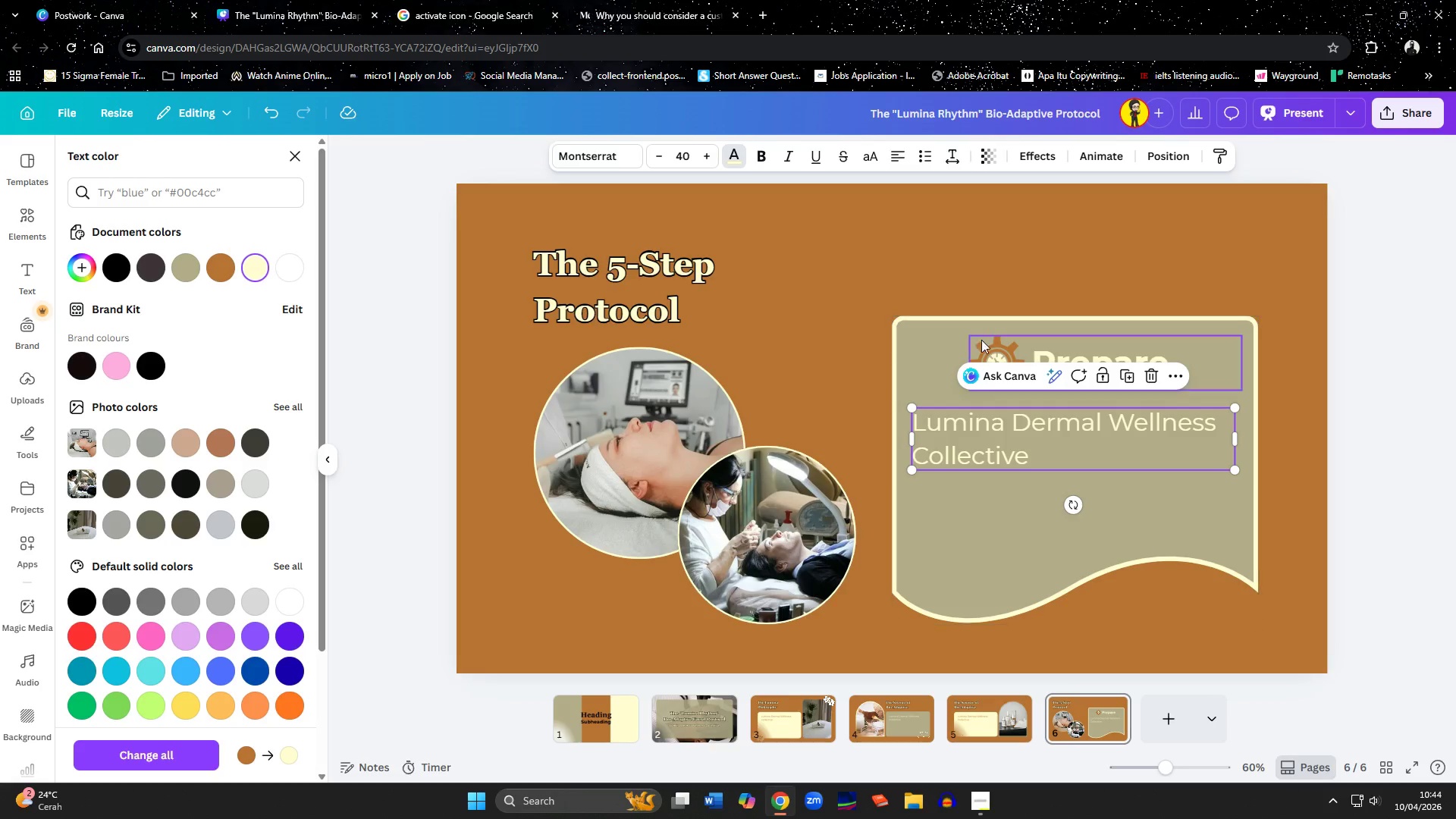 
left_click([990, 347])
 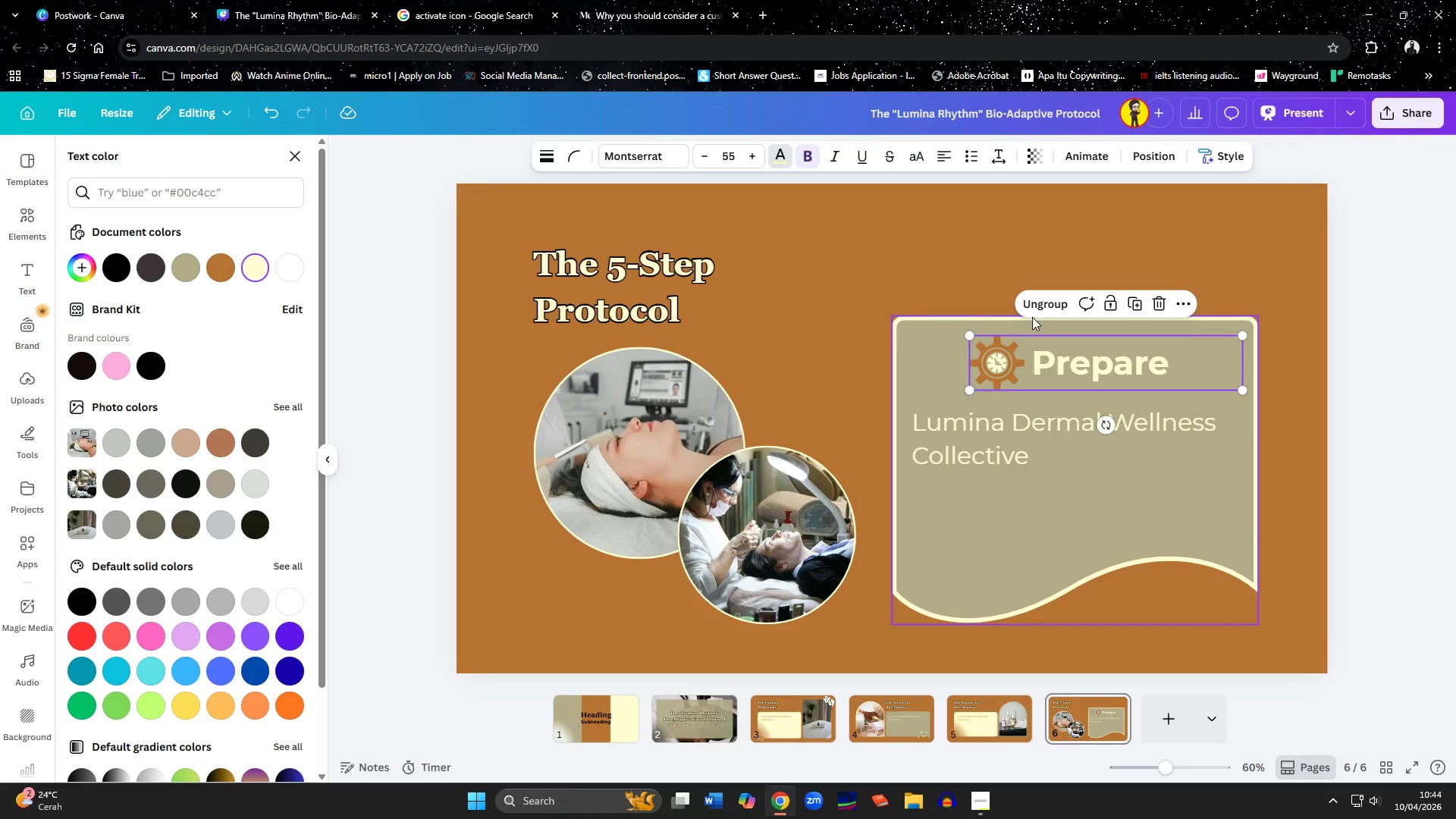 
left_click([1032, 301])
 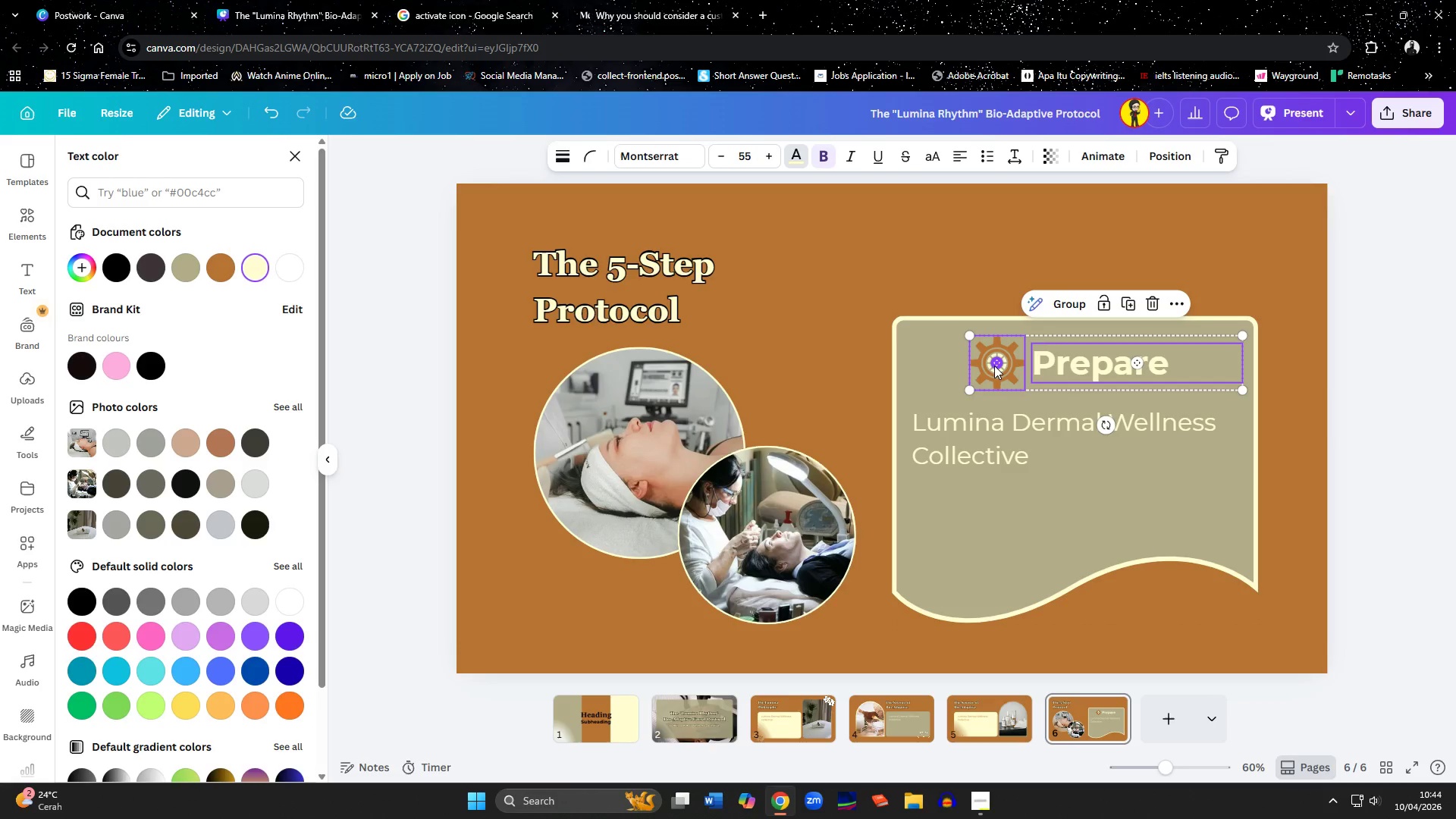 
left_click([994, 366])
 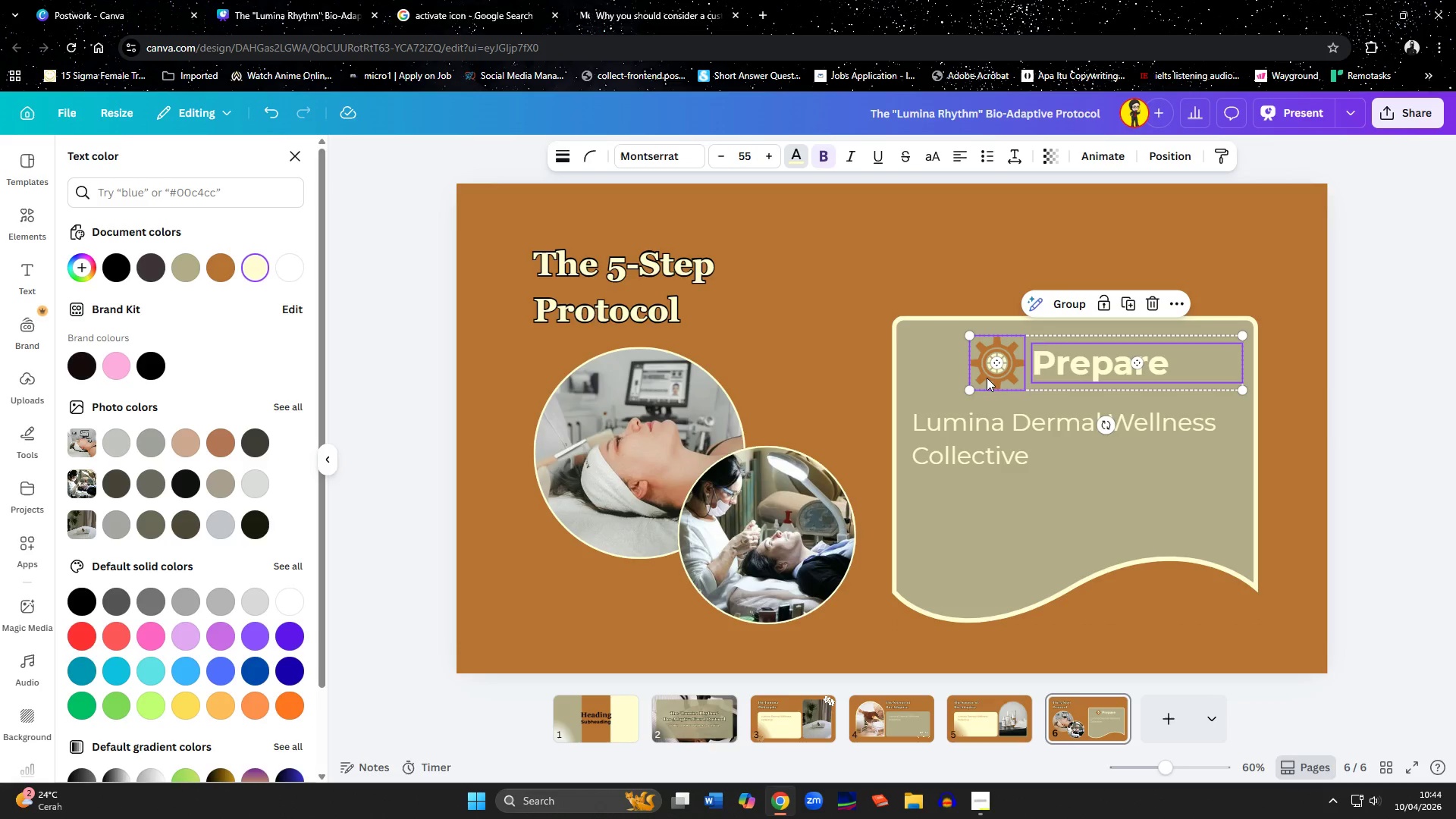 
left_click([987, 378])
 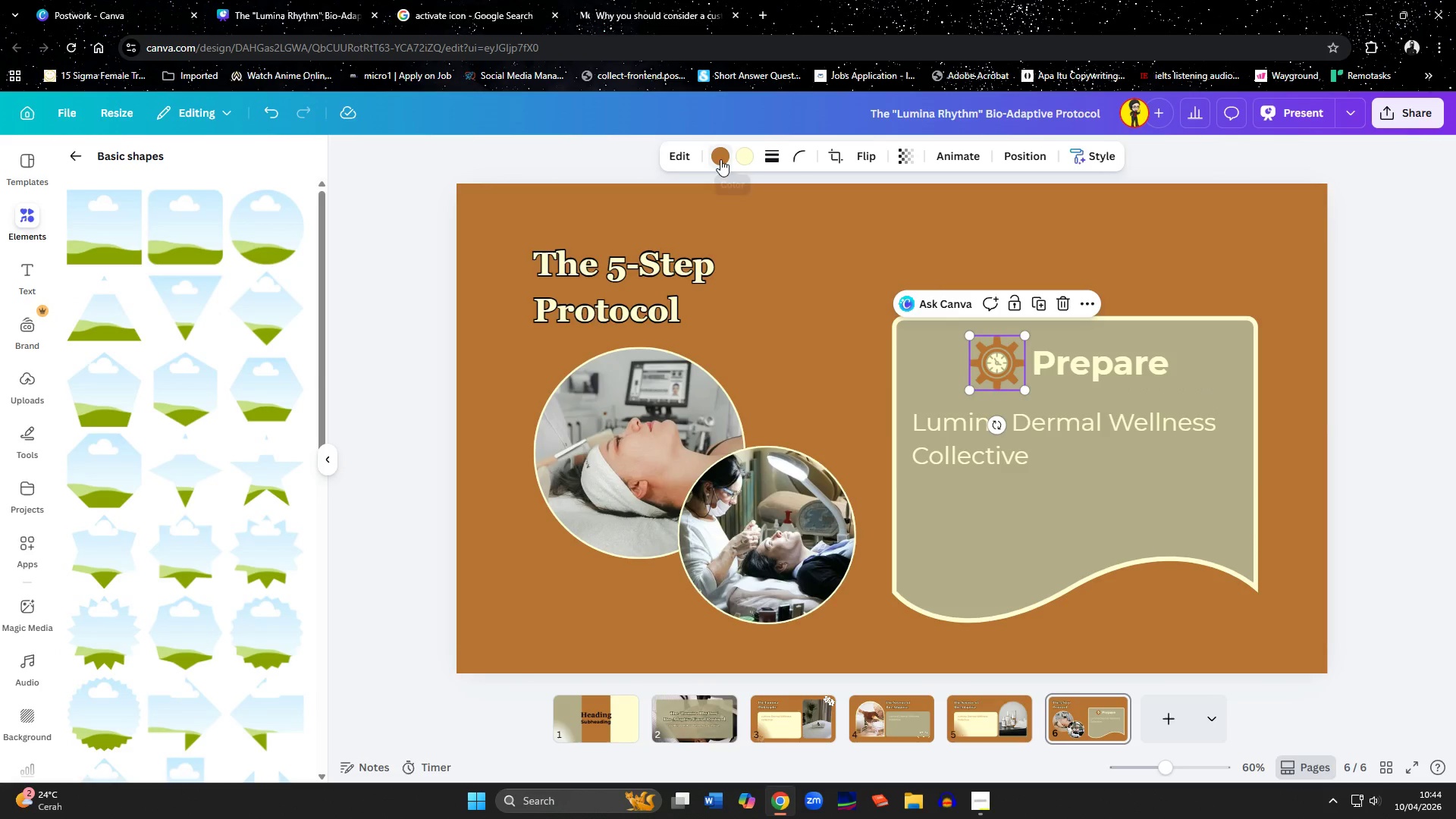 
left_click([722, 159])
 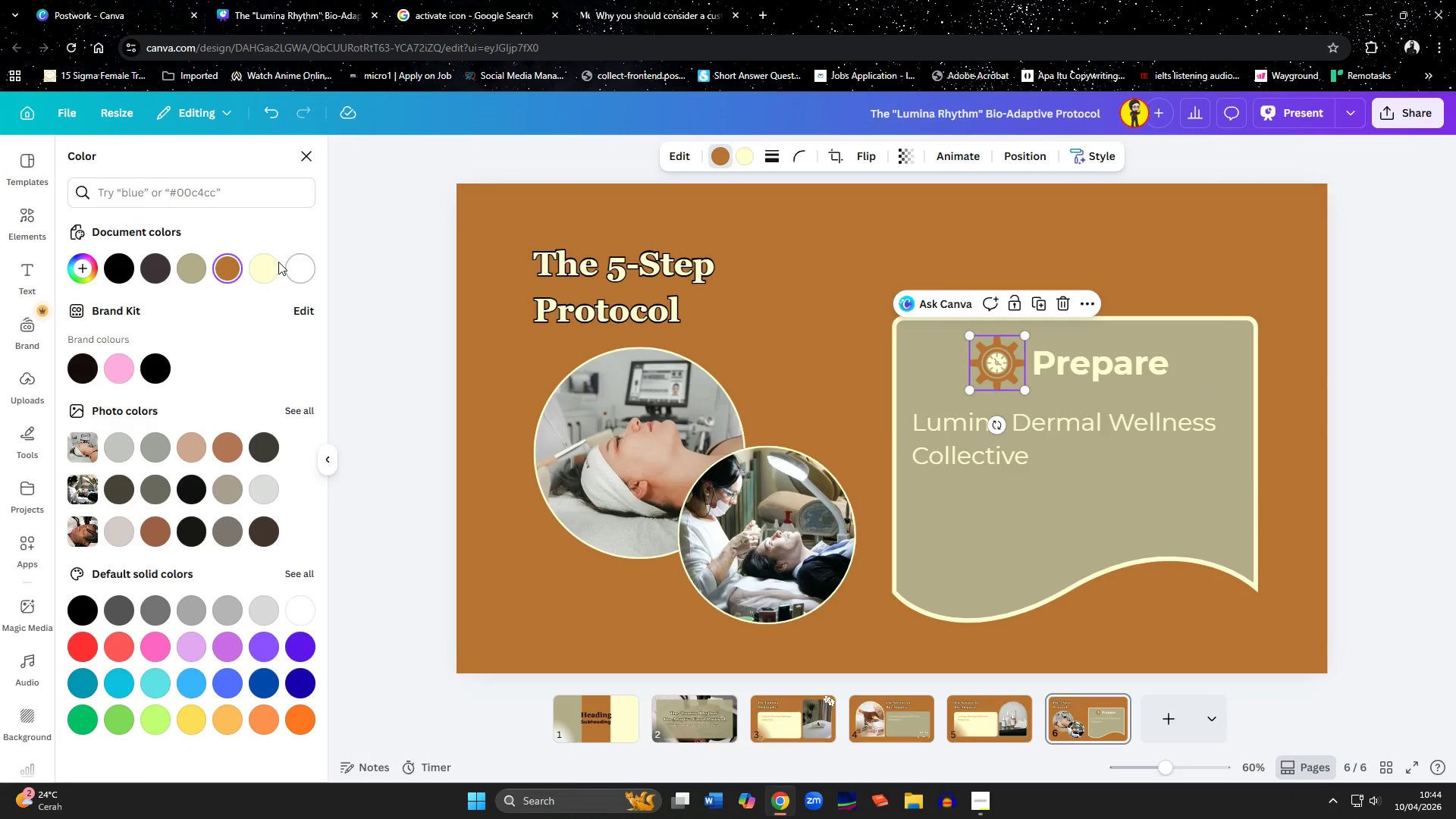 
left_click([268, 265])
 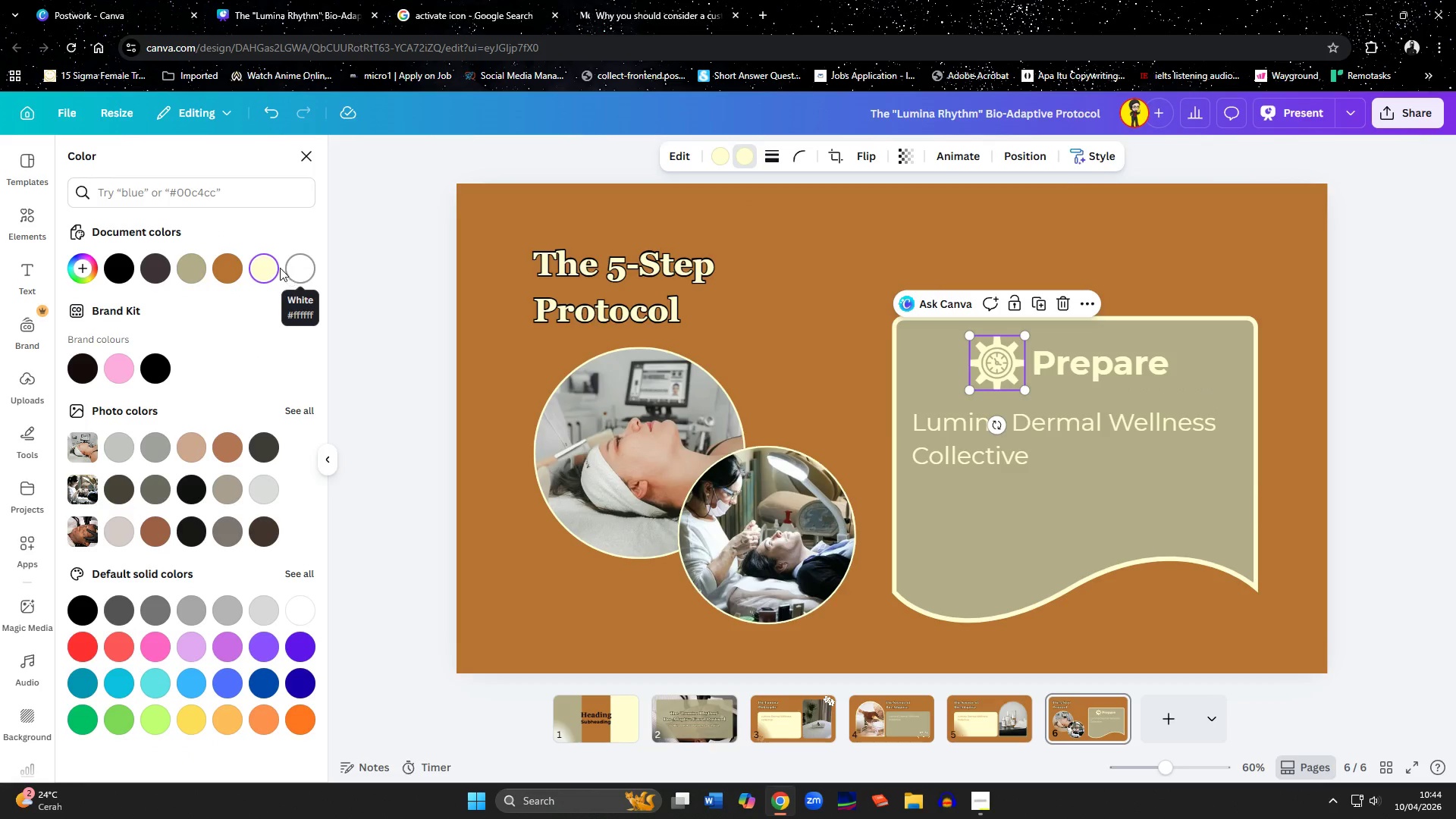 
left_click([231, 269])
 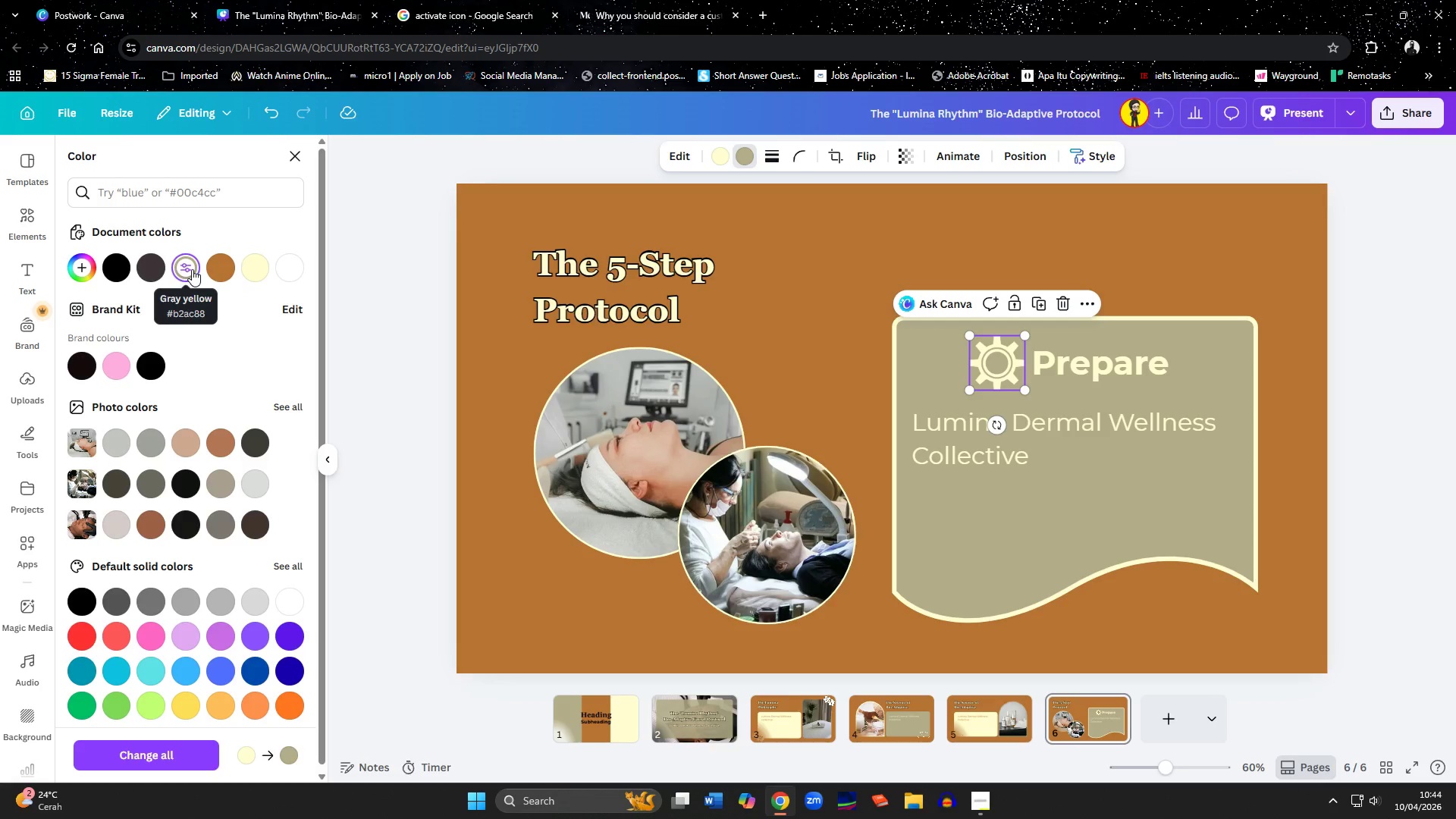 
left_click([300, 271])
 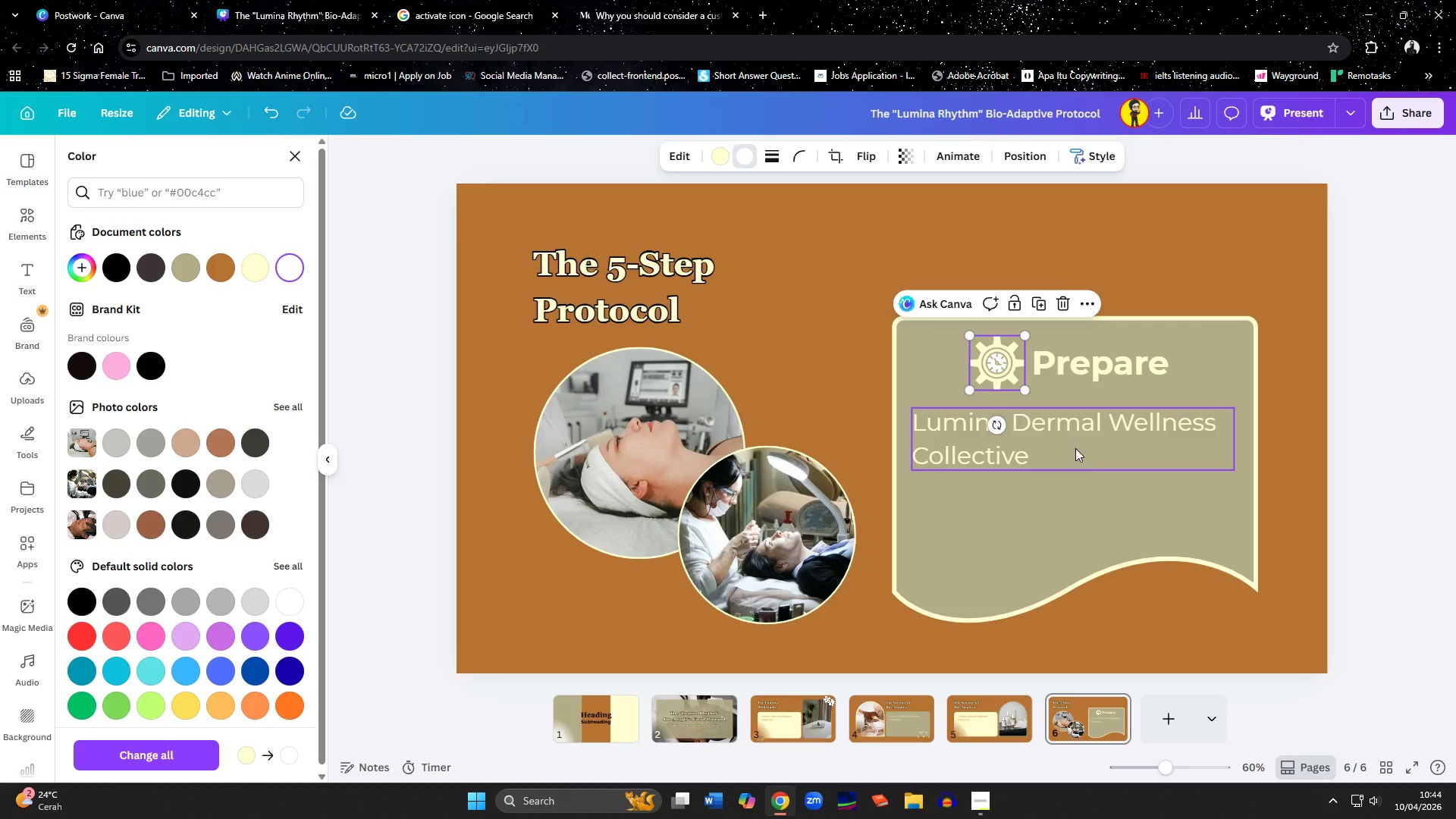 
left_click([1065, 548])
 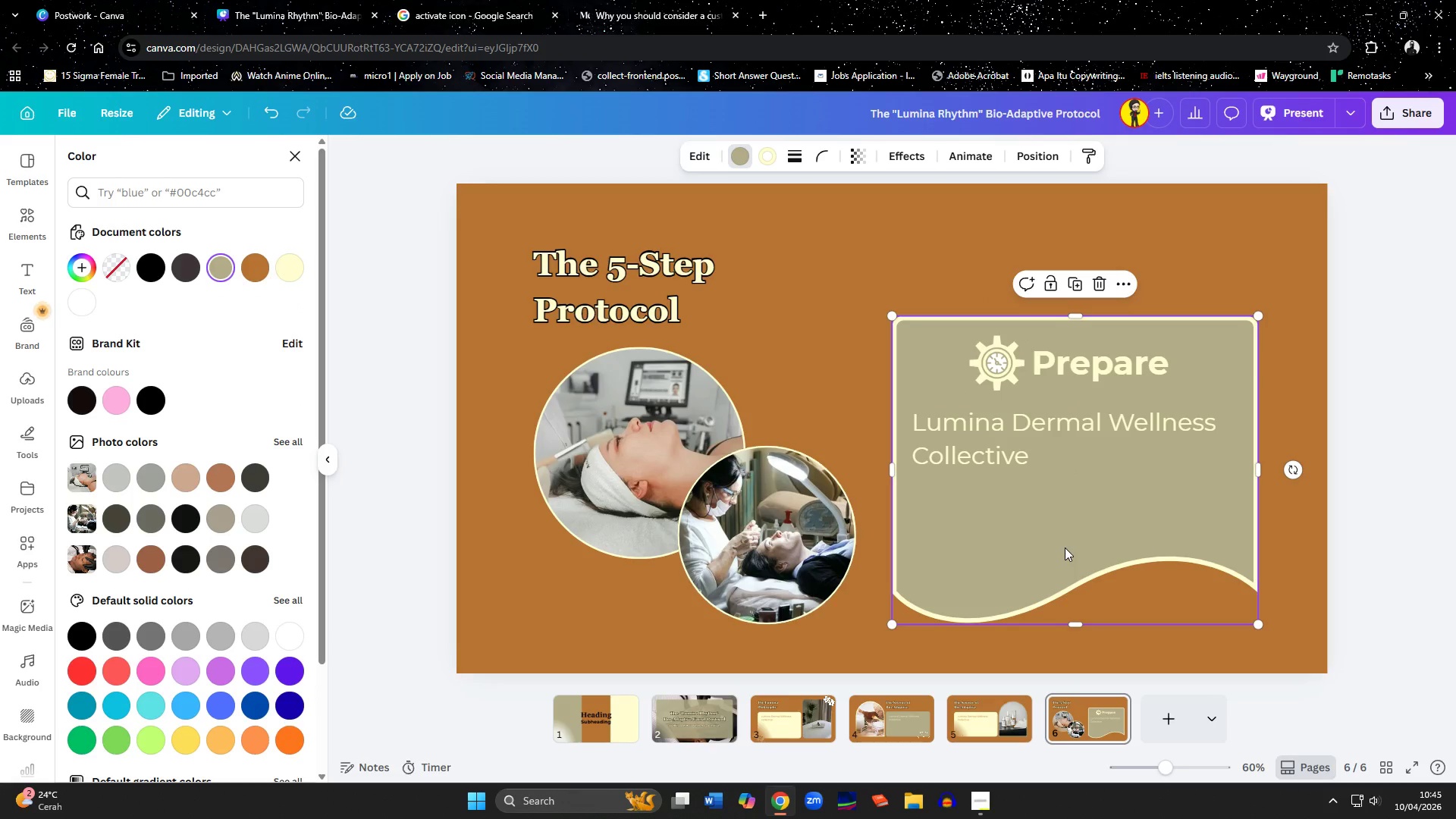 
left_click([1003, 368])
 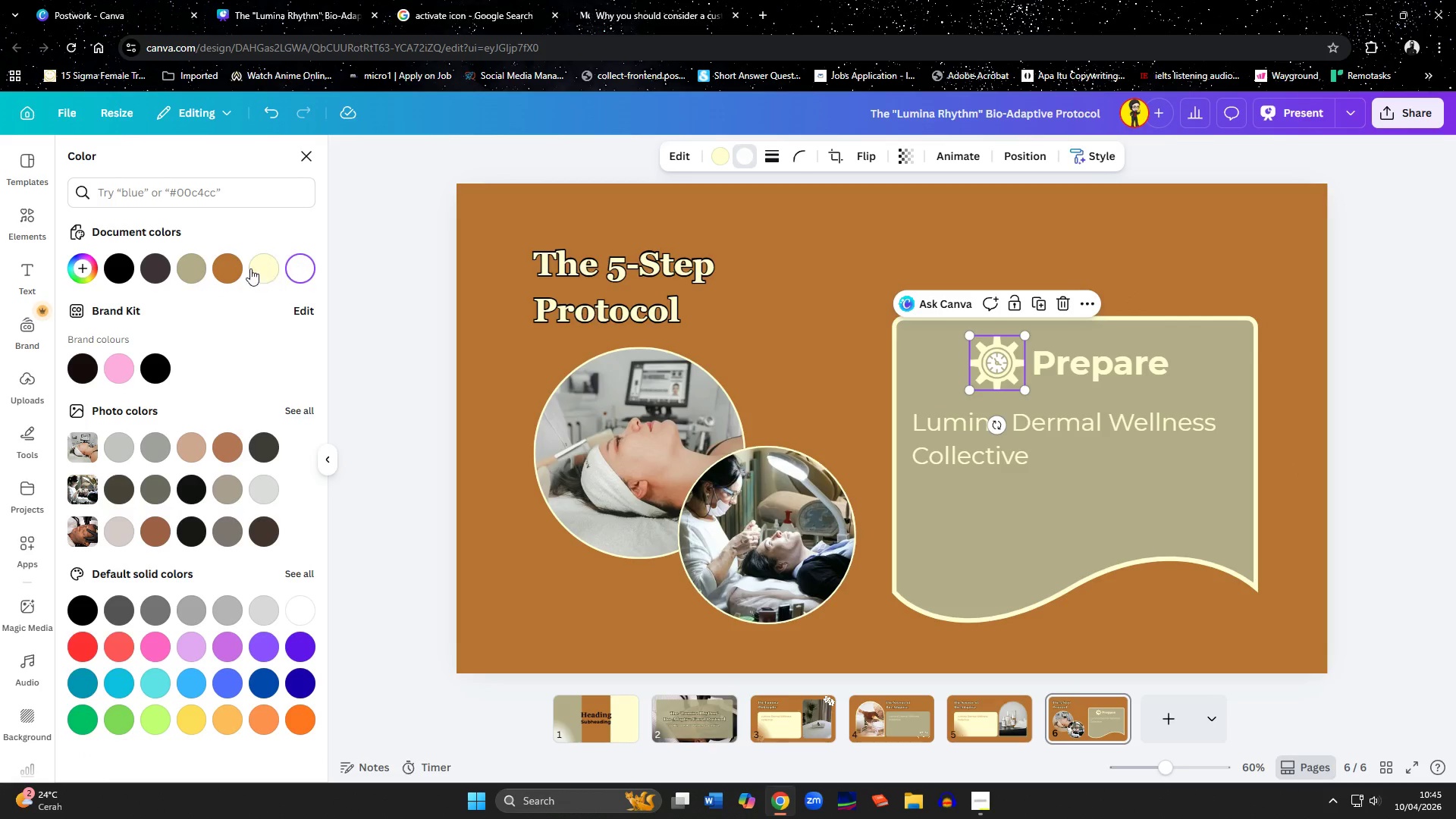 
left_click([230, 266])
 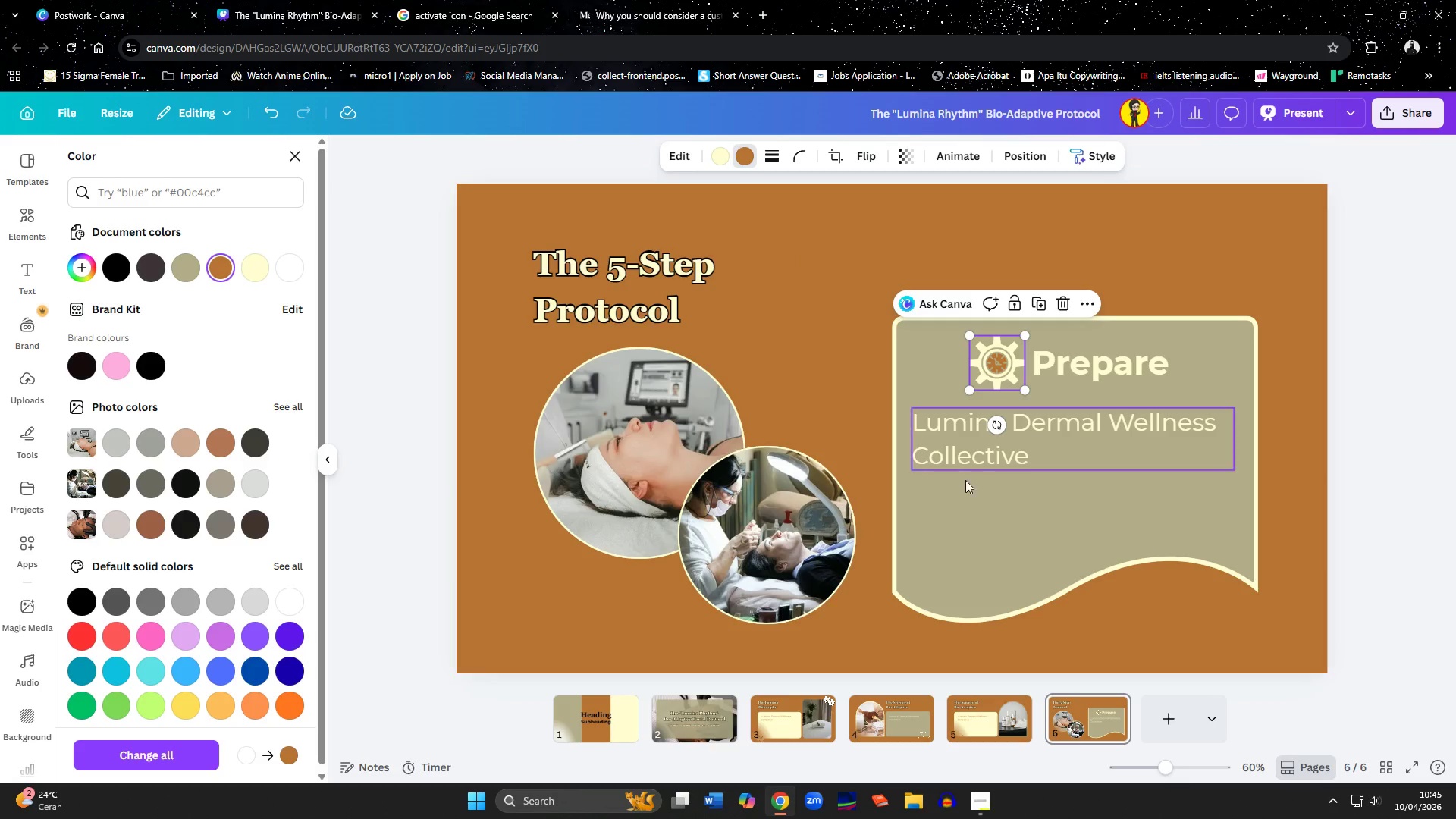 
left_click([990, 517])
 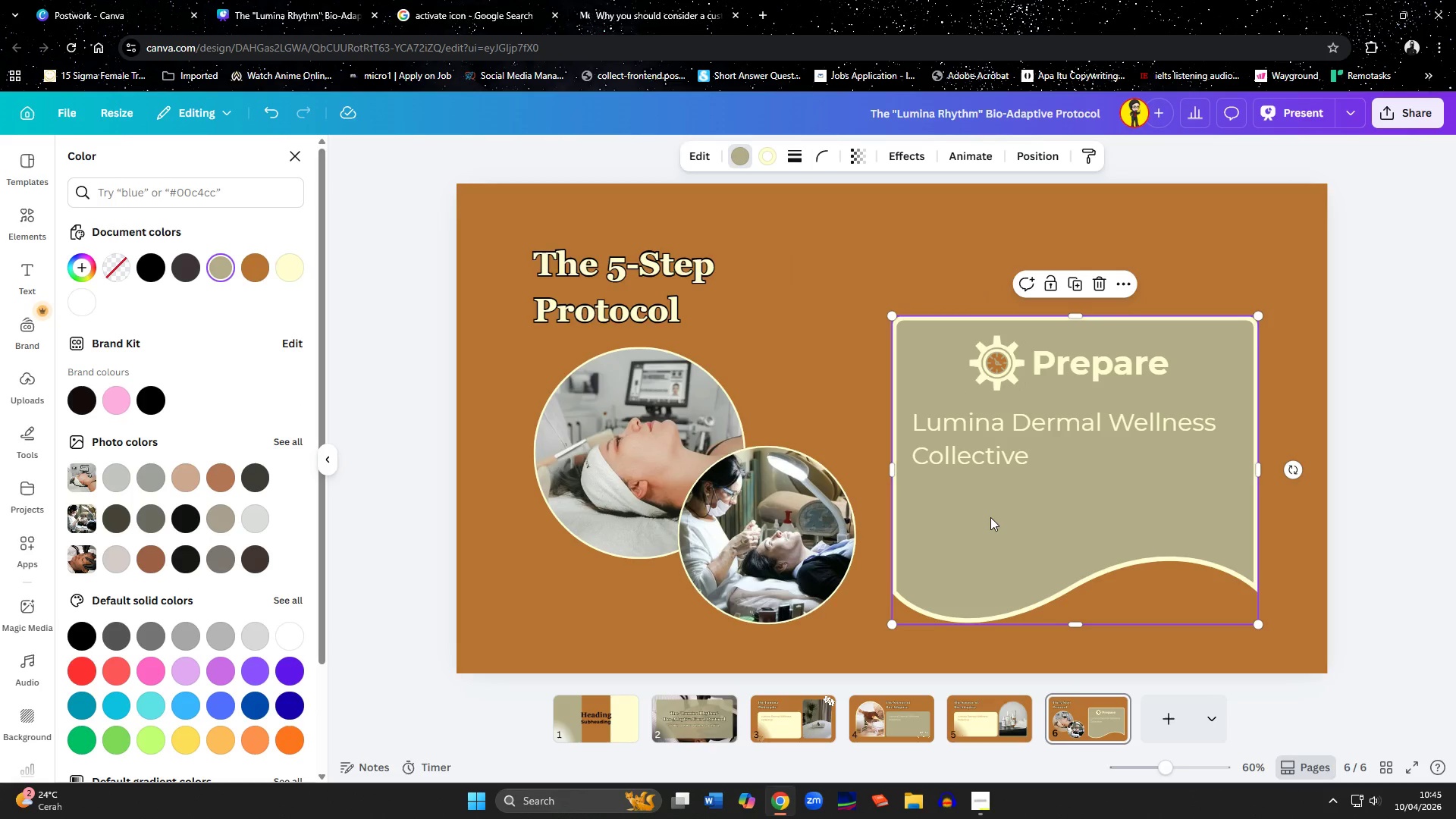 
key(Control+Z)
 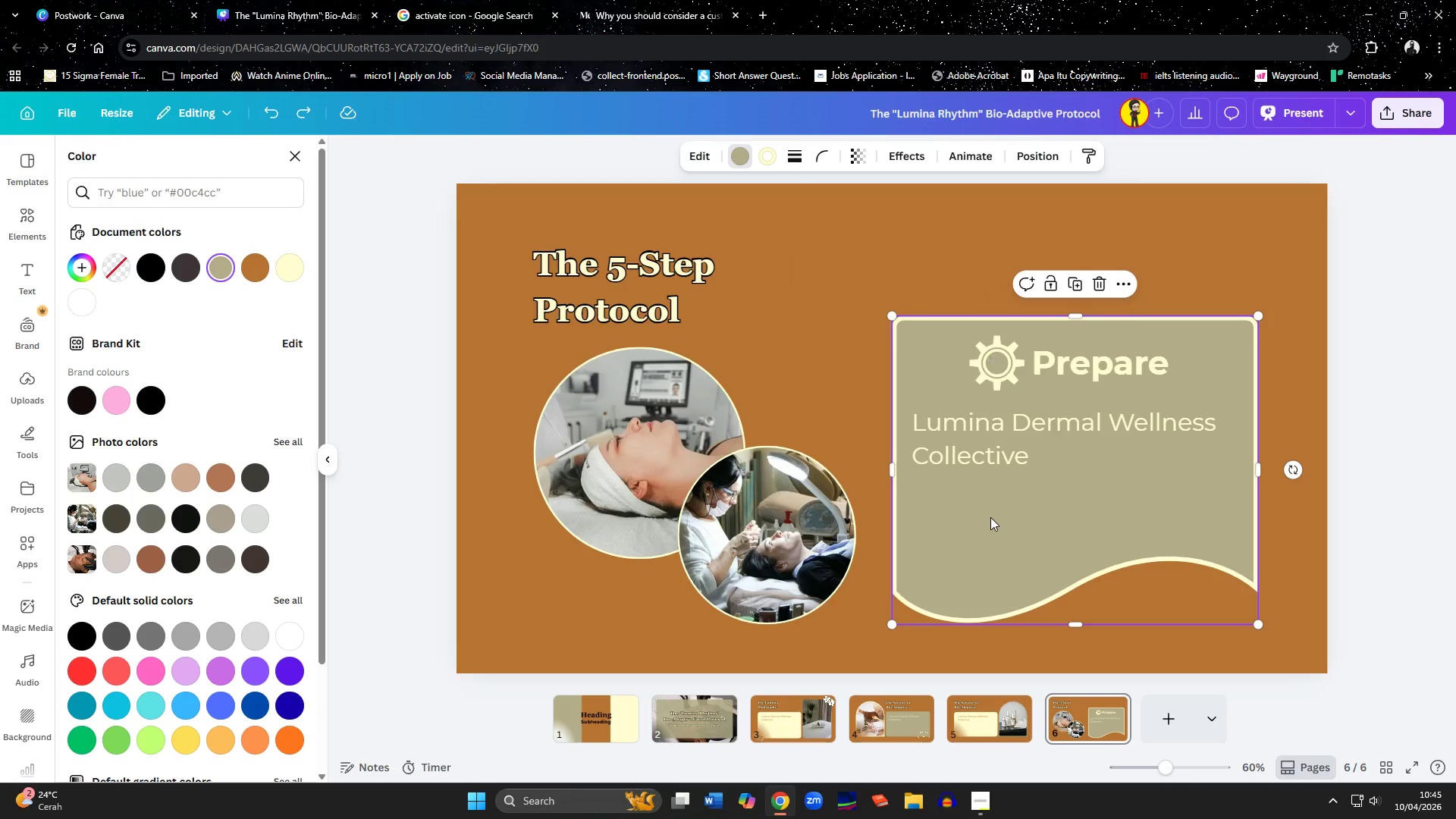 
key(Control+Z)
 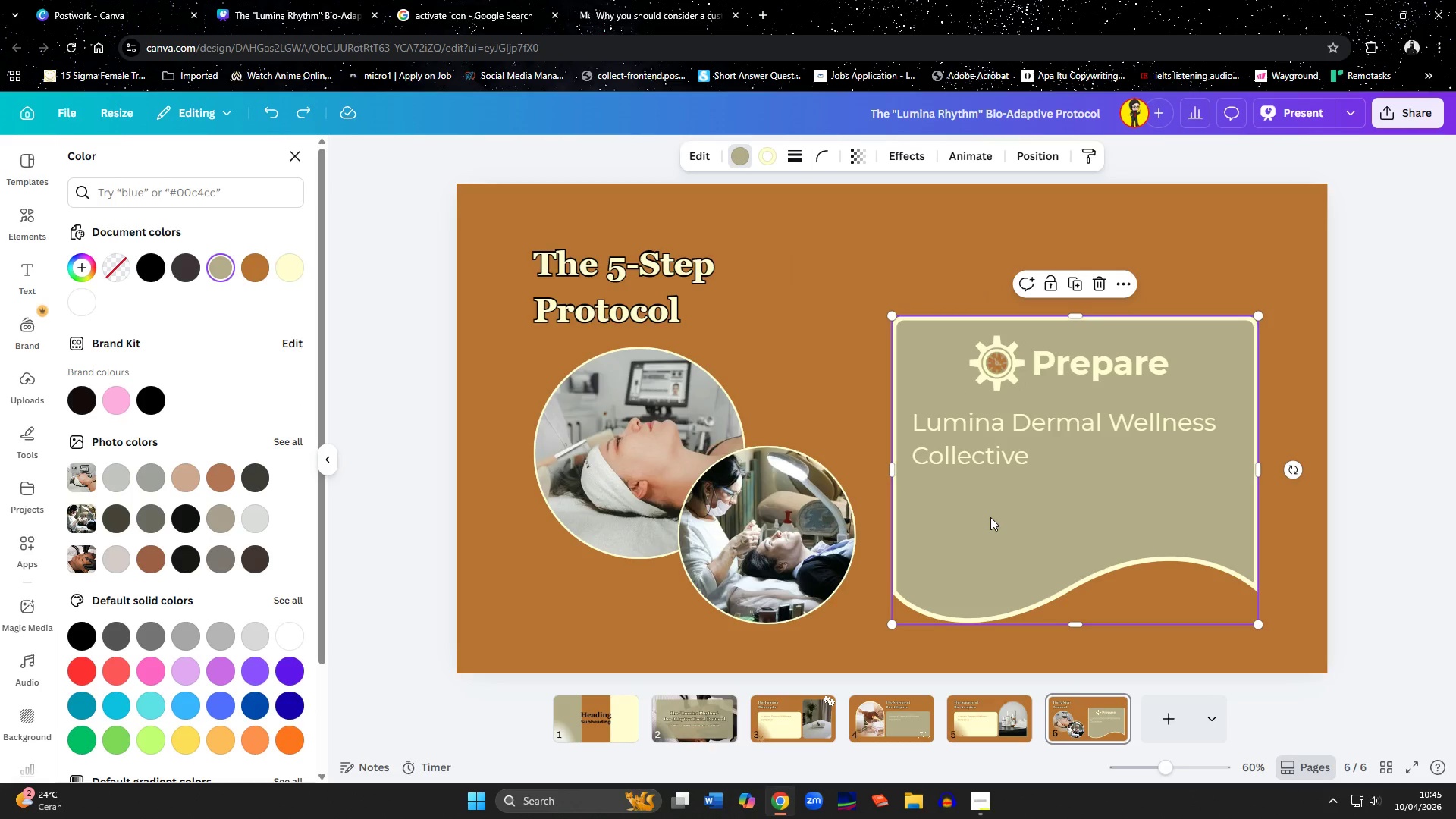 
key(Control+Z)
 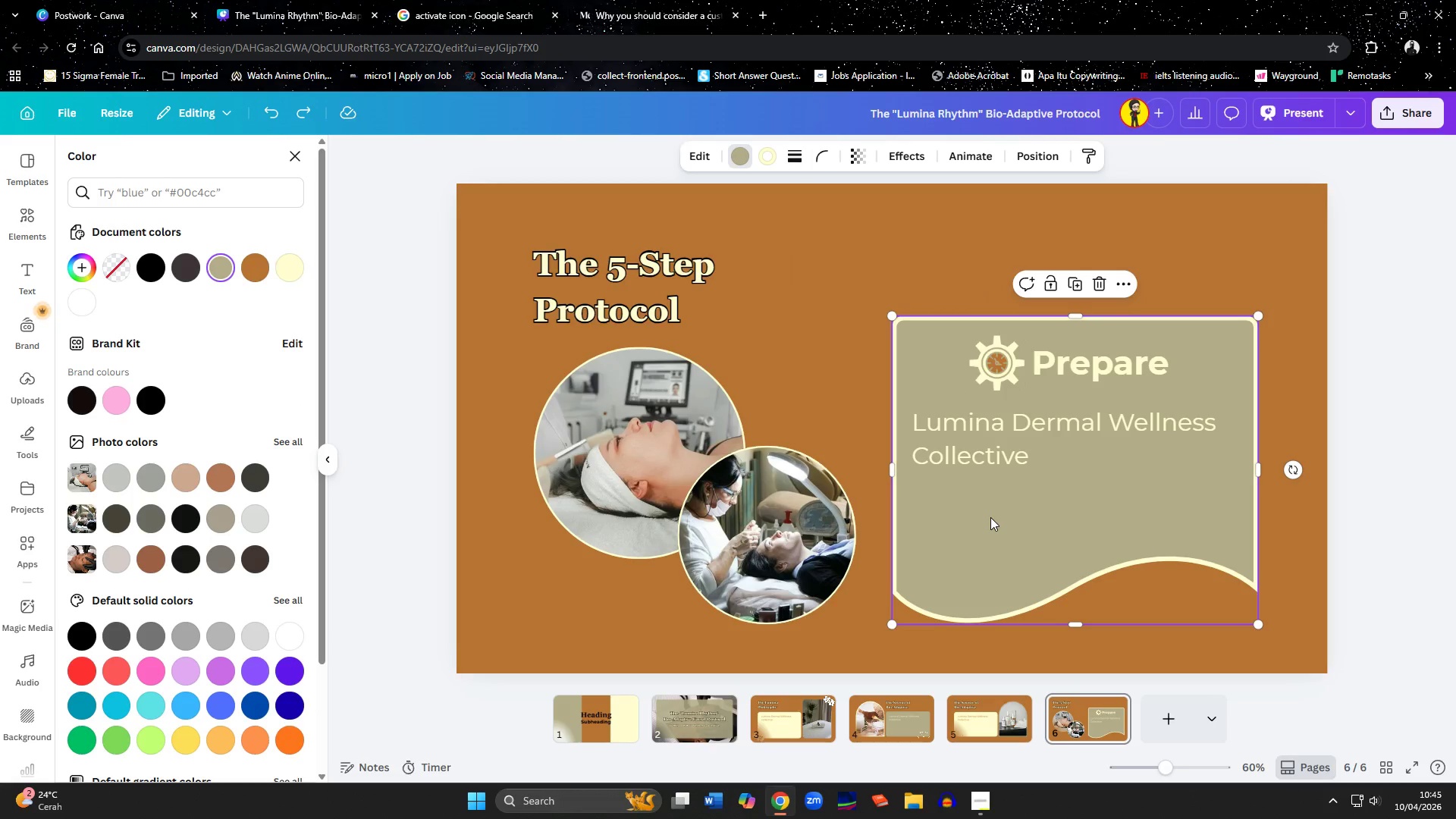 
key(Control+Z)
 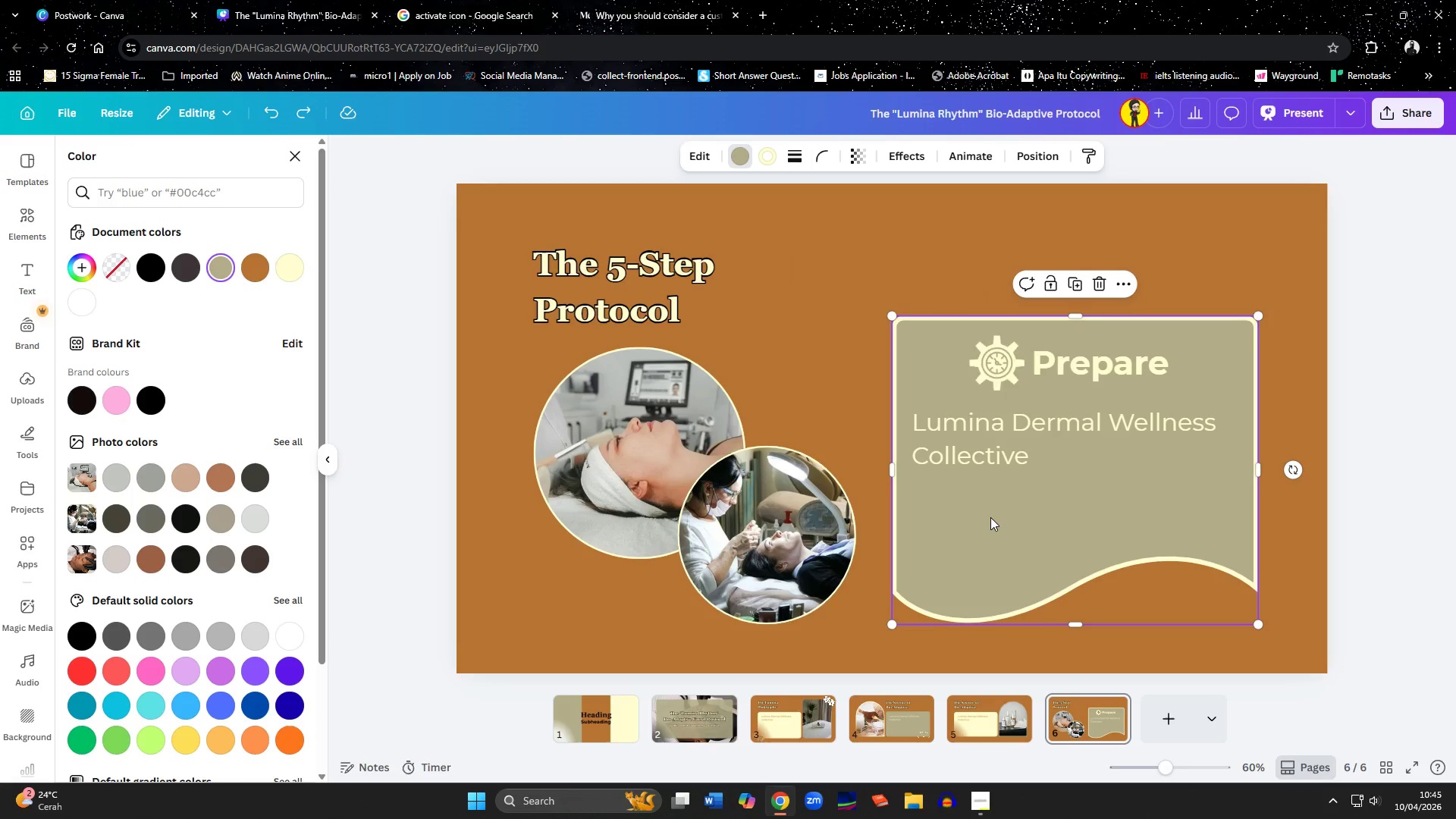 
key(Control+Z)
 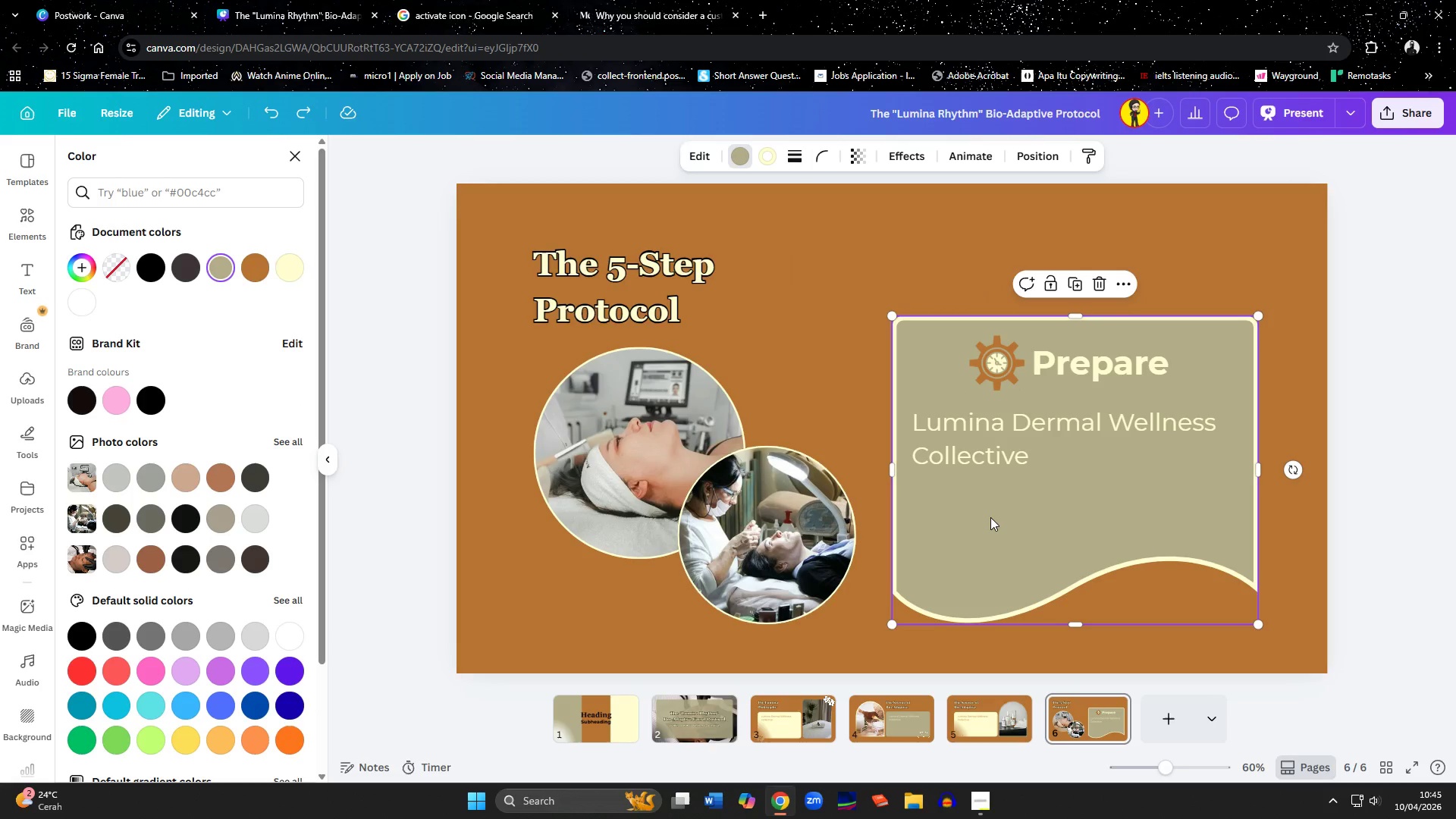 
left_click([990, 517])
 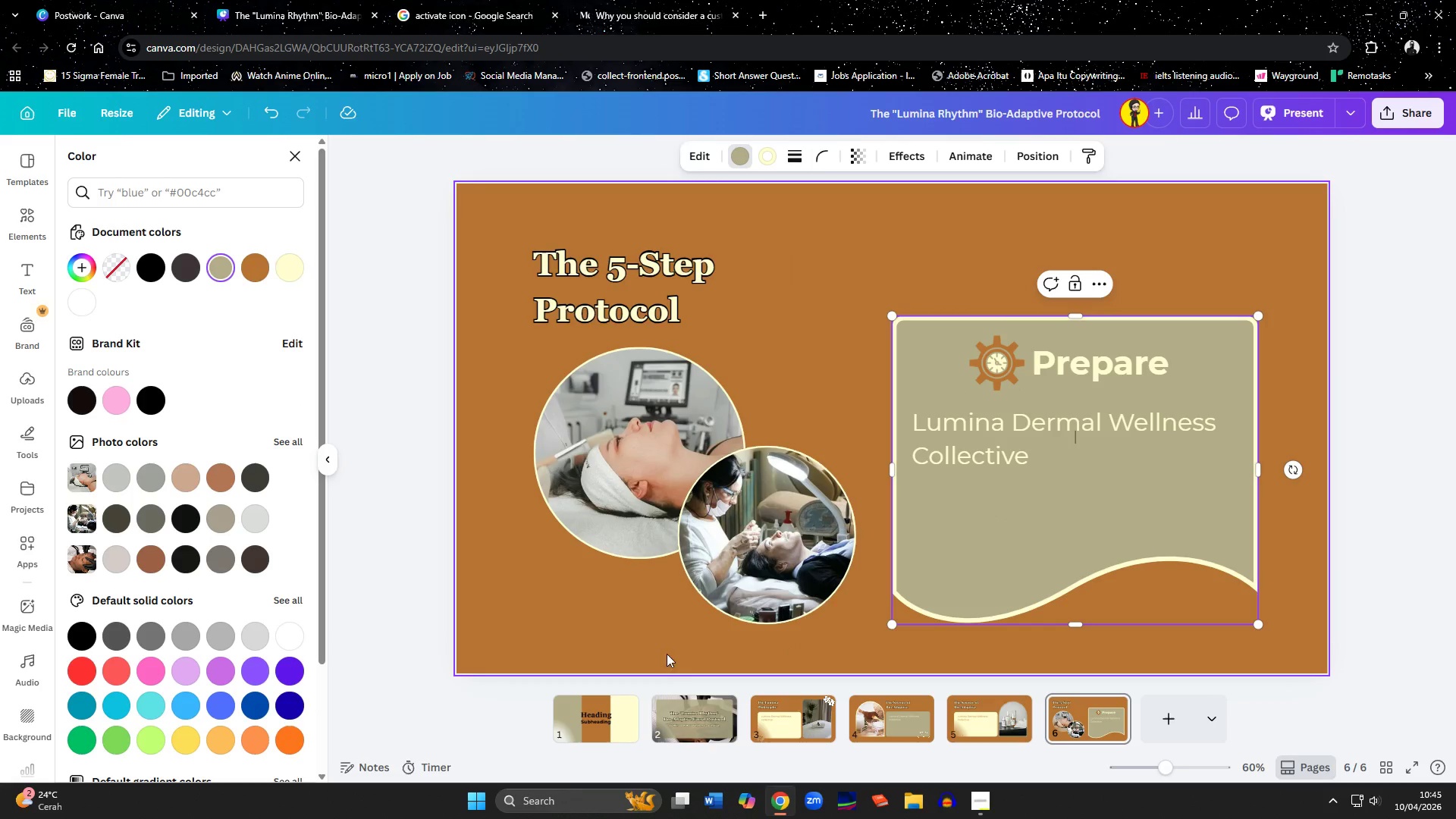 
left_click([600, 636])
 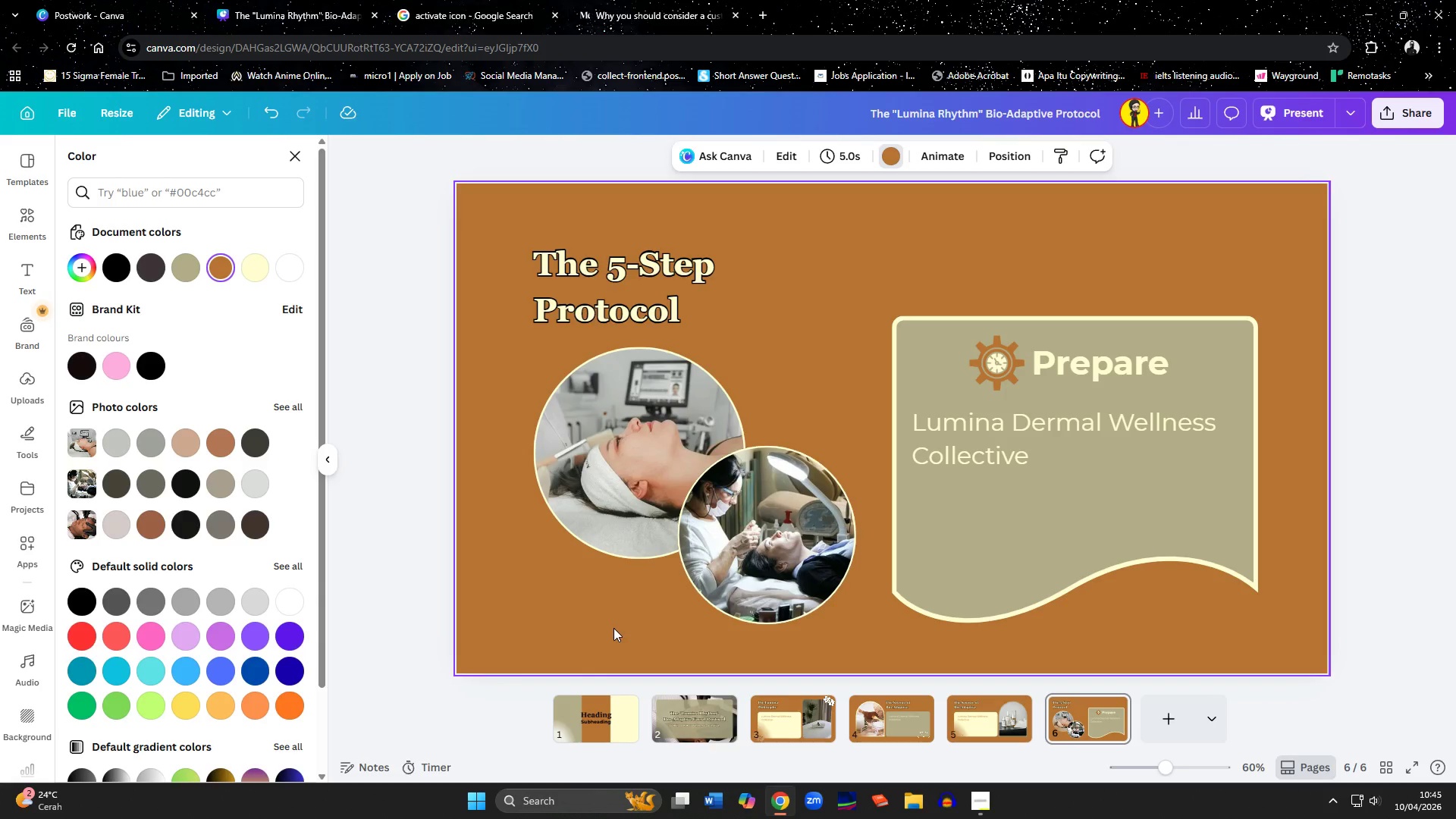 
wait(8.31)
 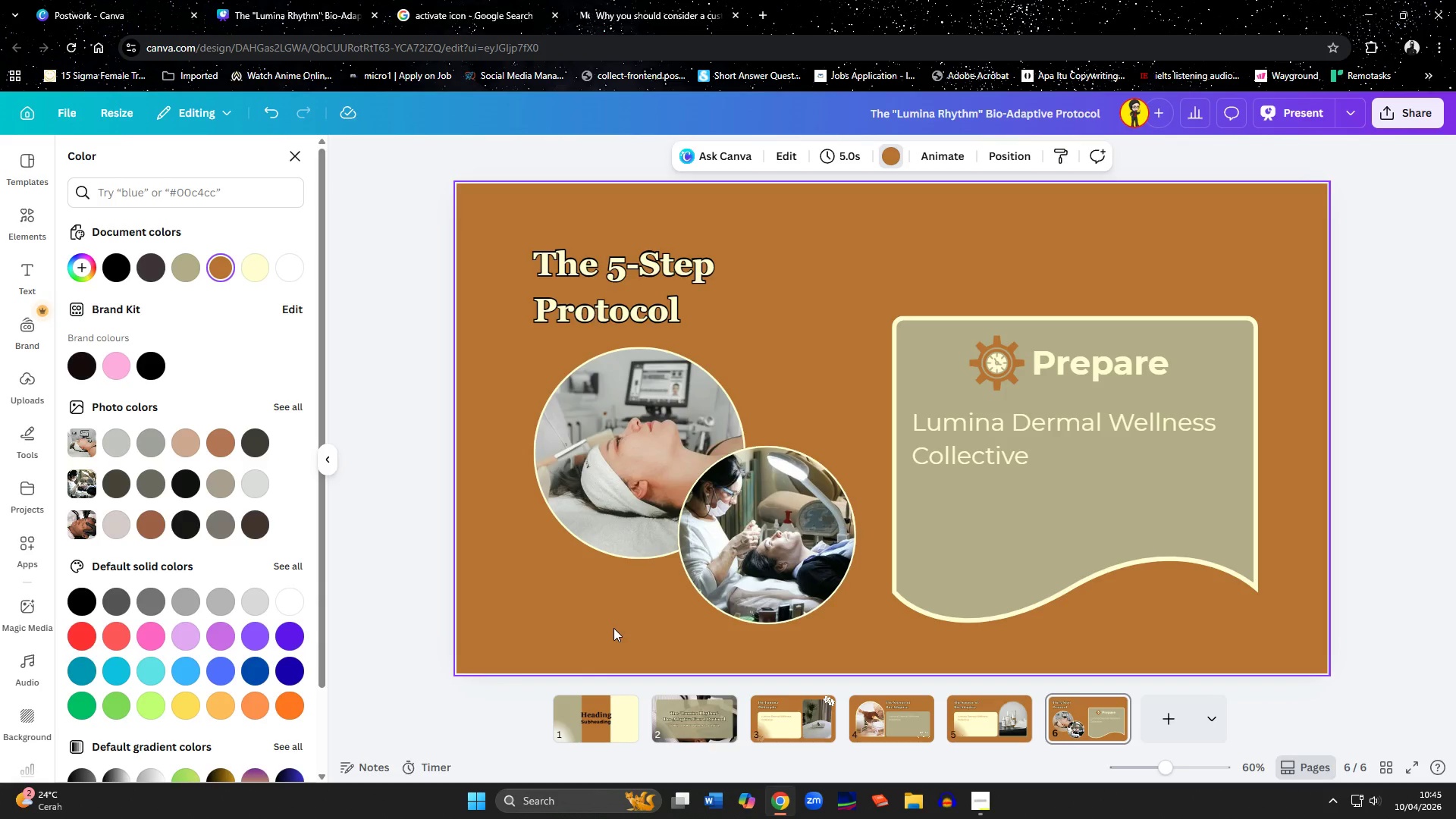 
left_click([987, 368])
 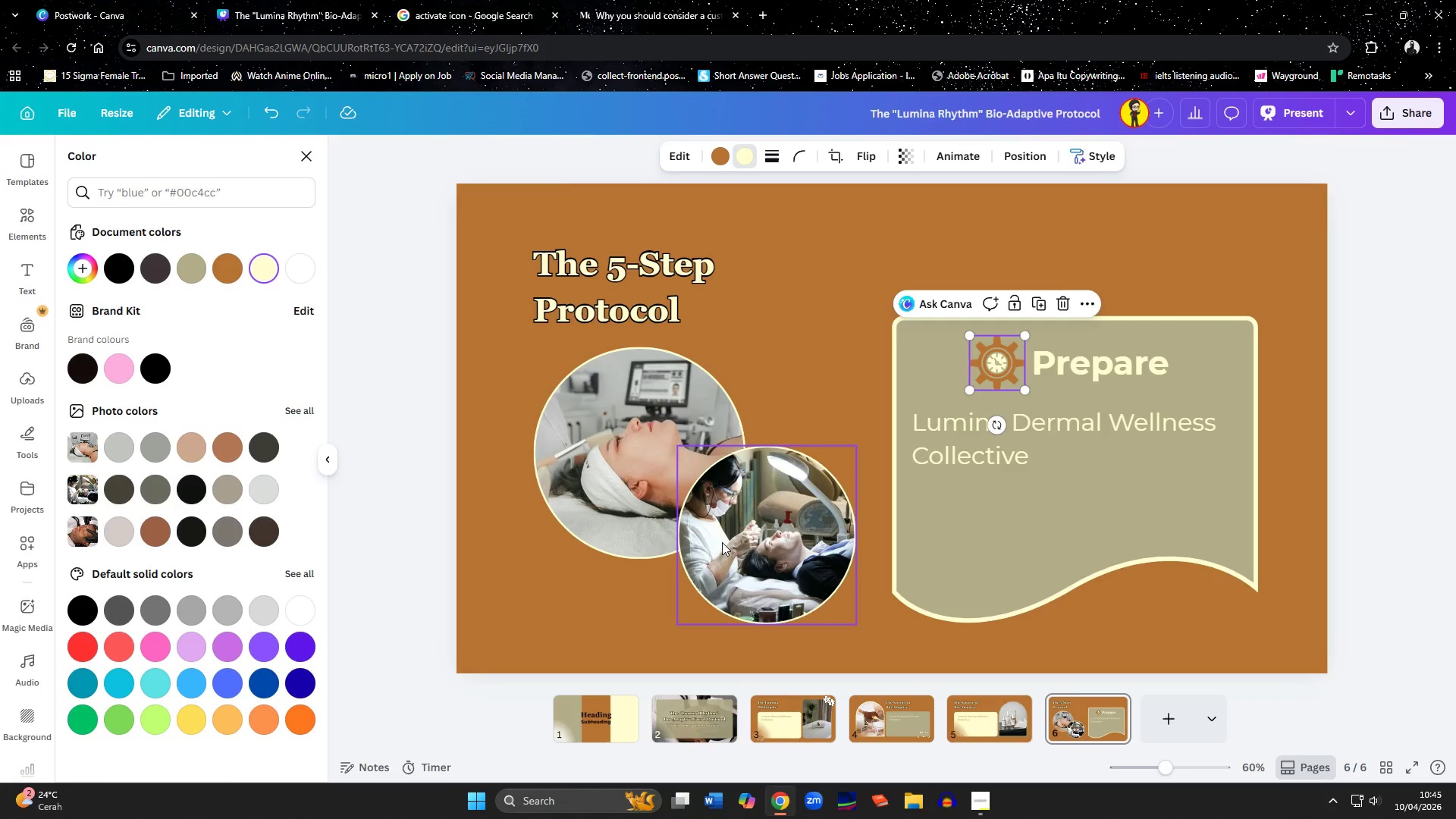 
left_click([570, 599])
 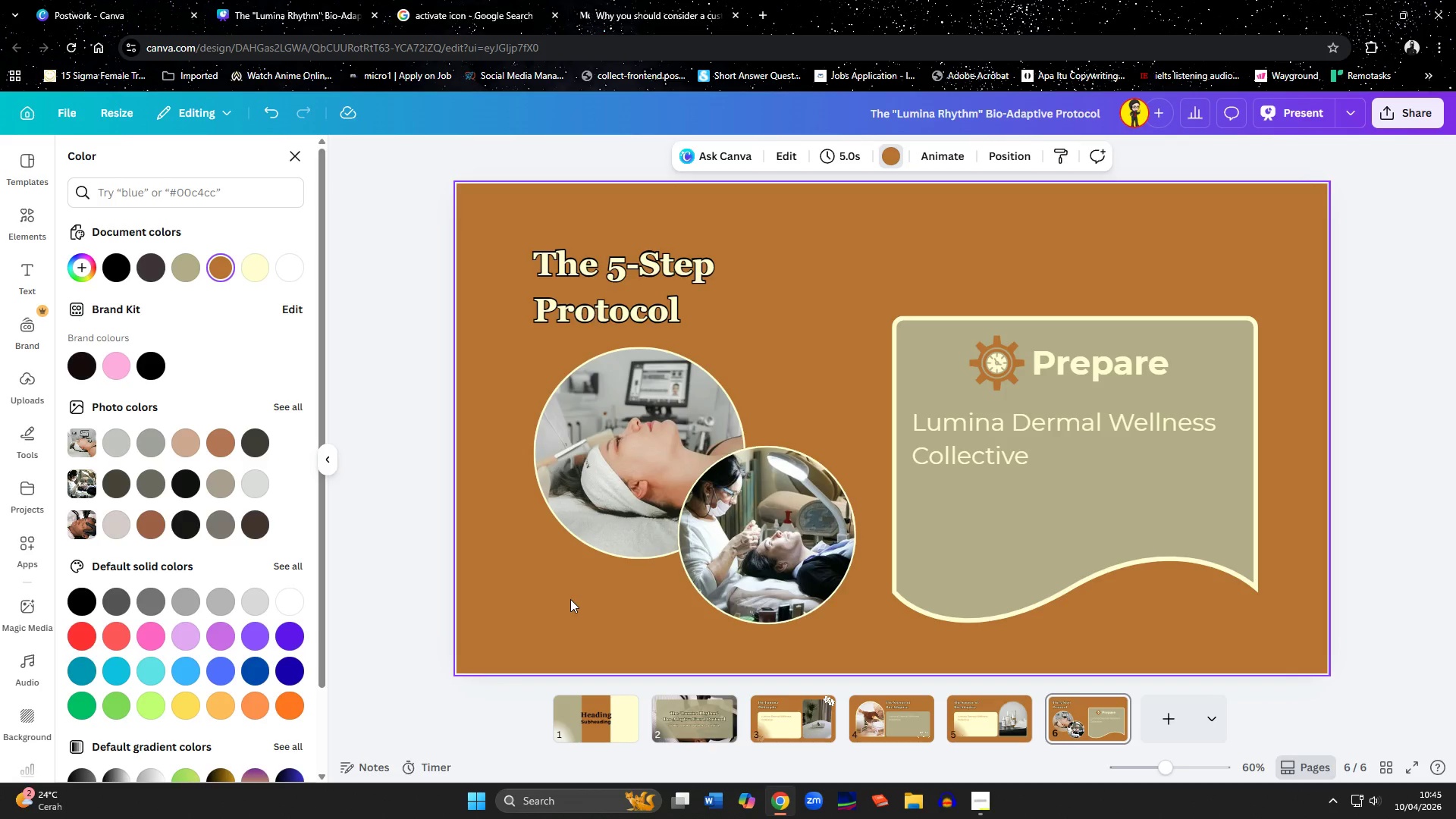 
wait(6.98)
 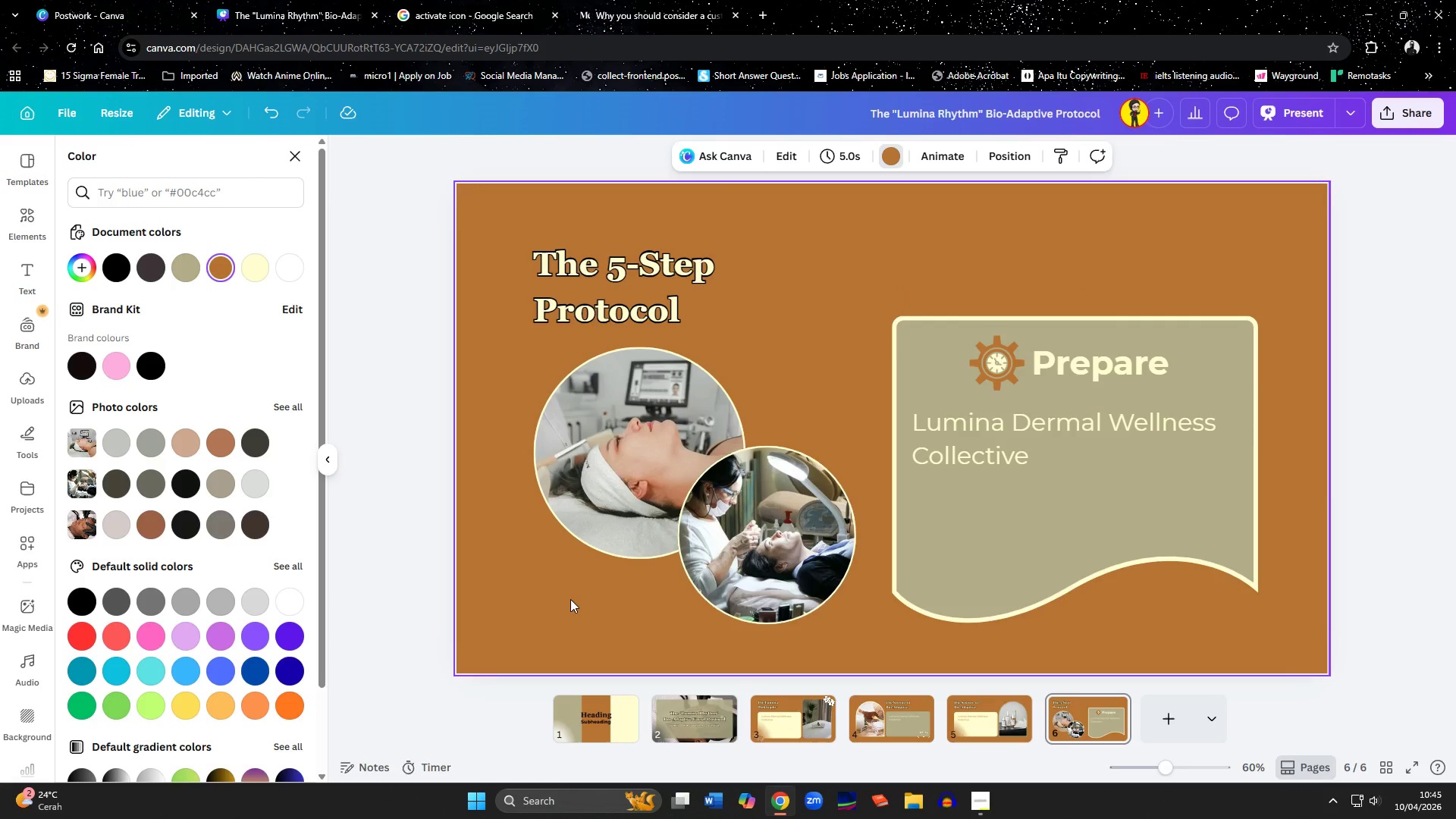 
left_click([983, 703])
 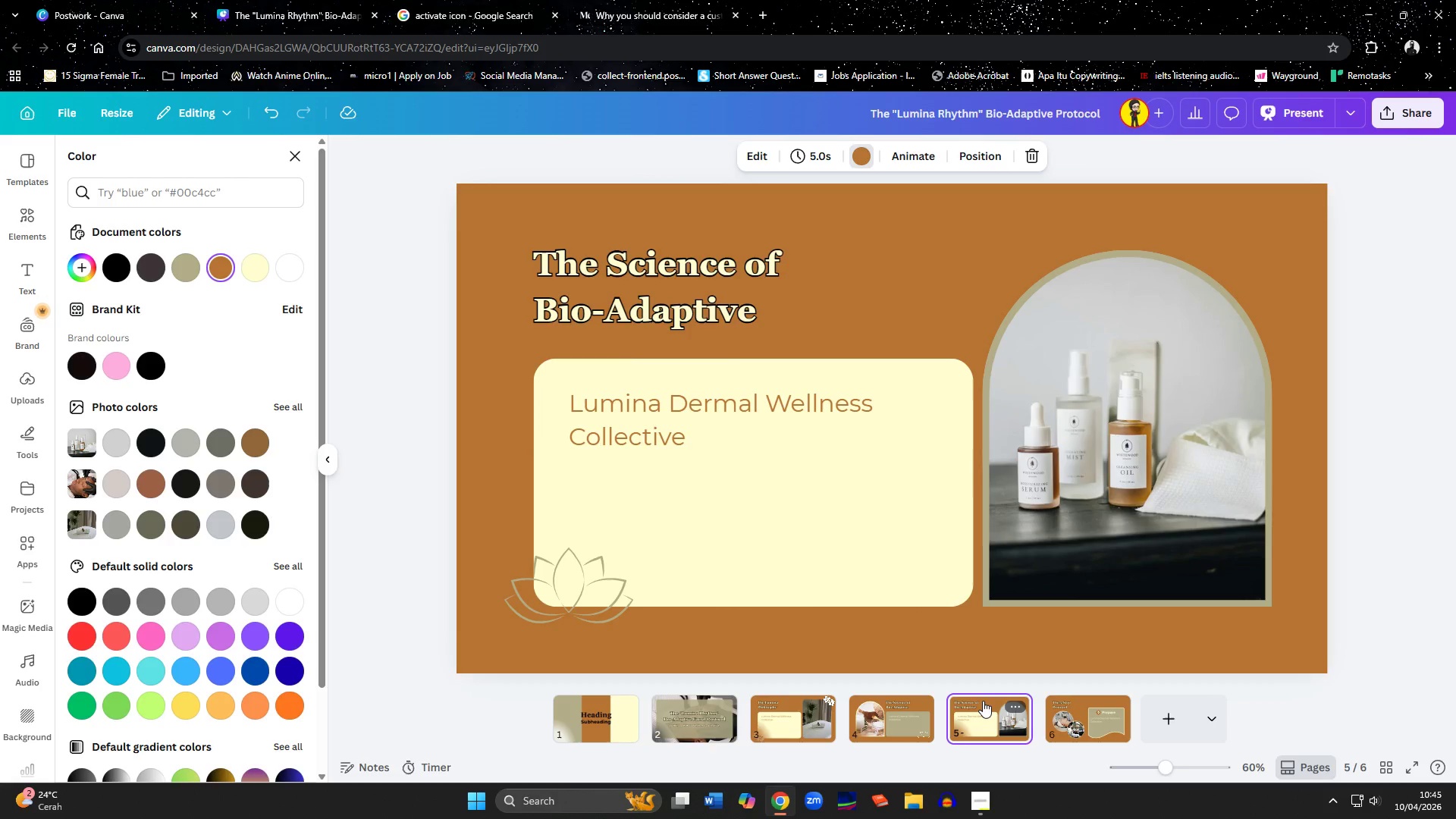 
left_click([795, 717])
 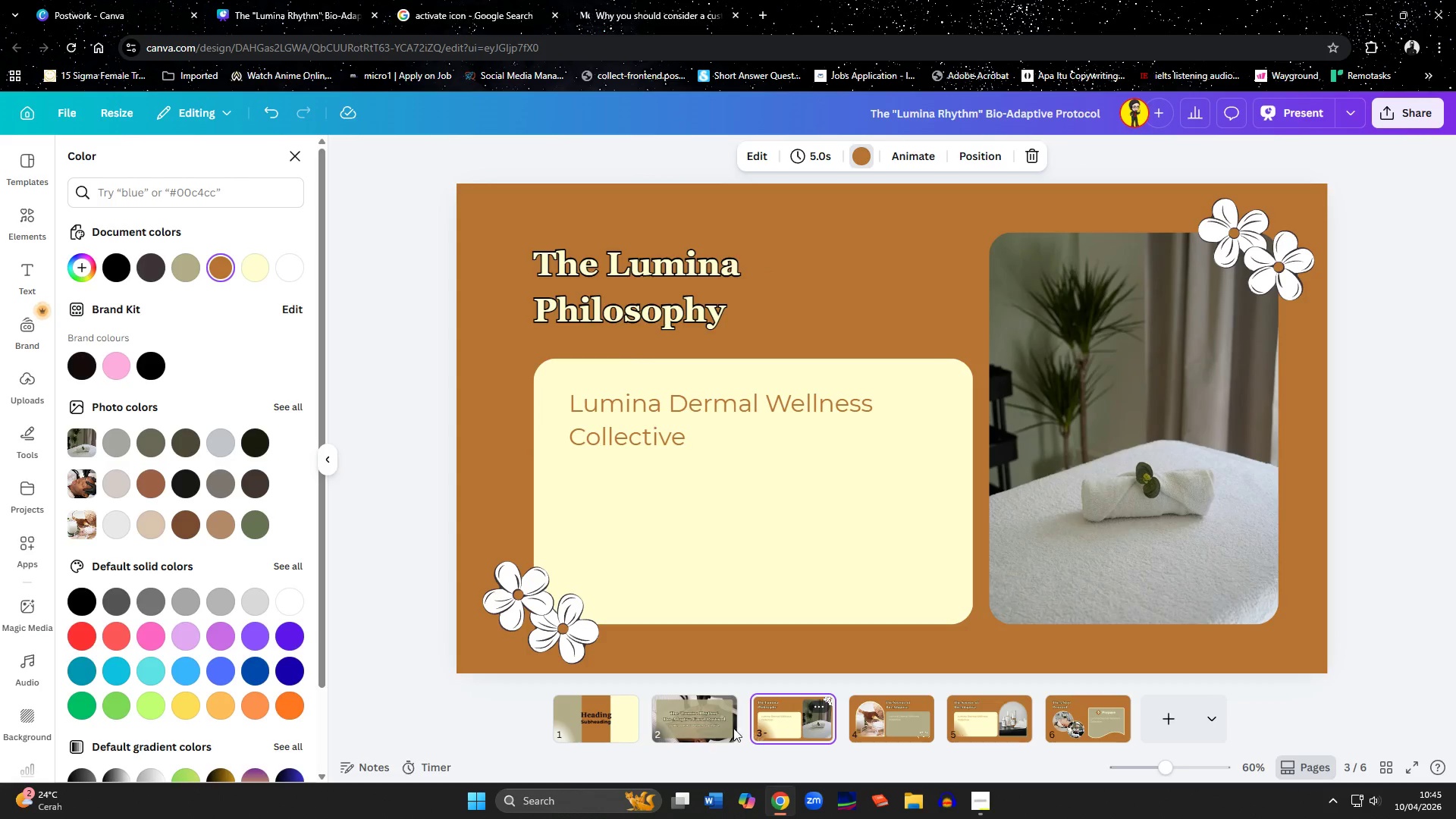 
left_click([686, 733])
 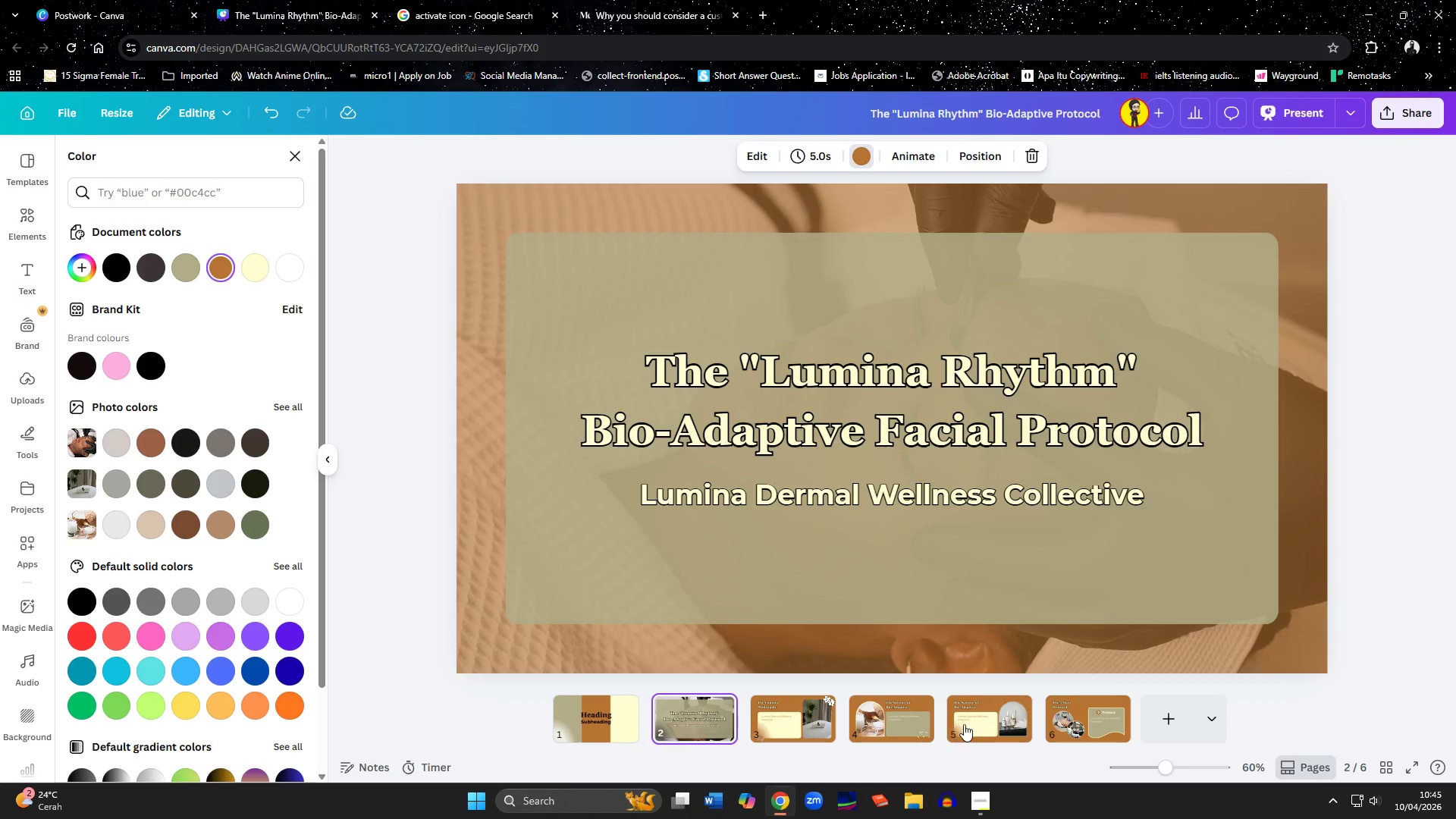 
left_click([965, 724])
 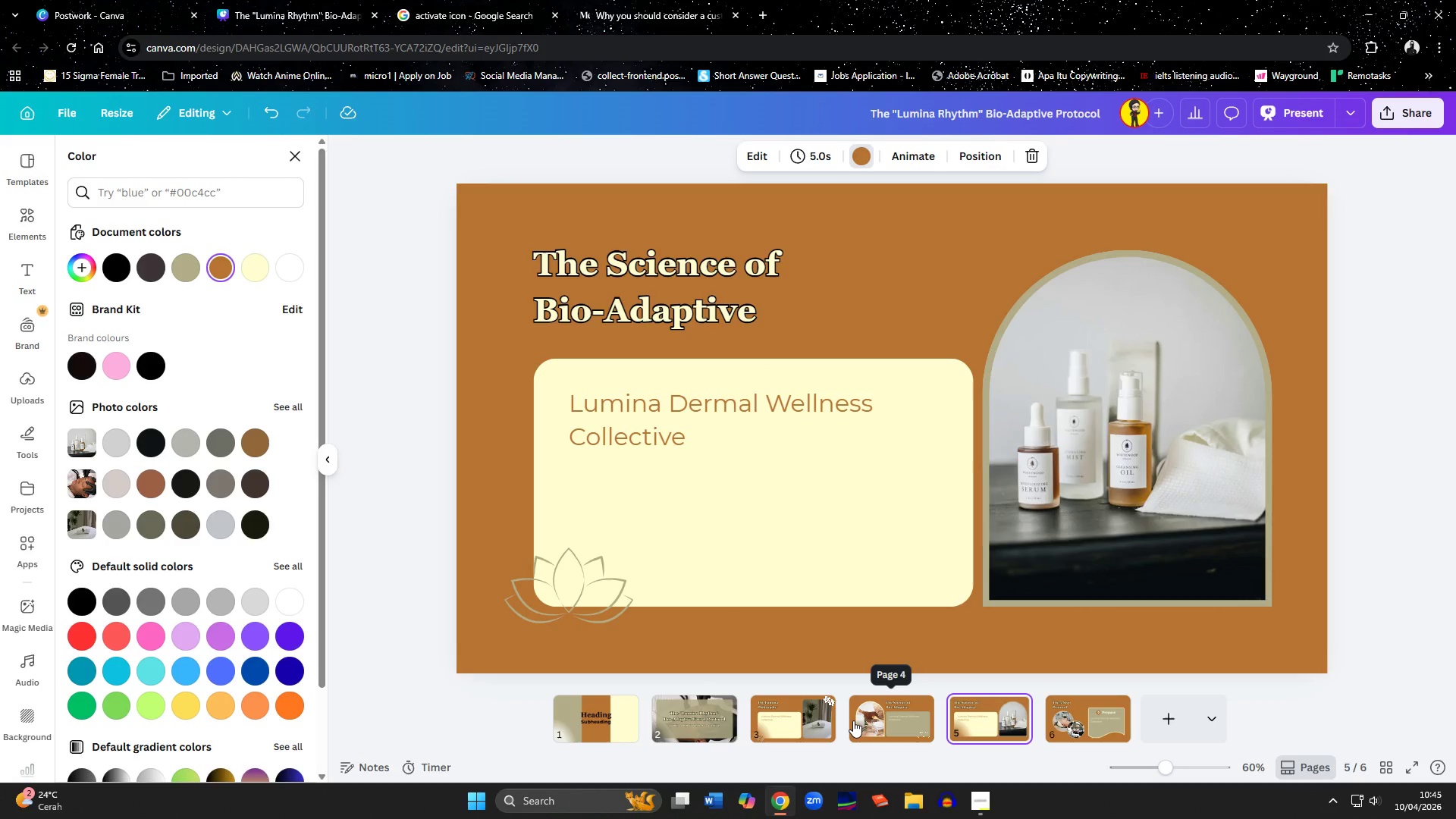 
left_click([853, 720])
 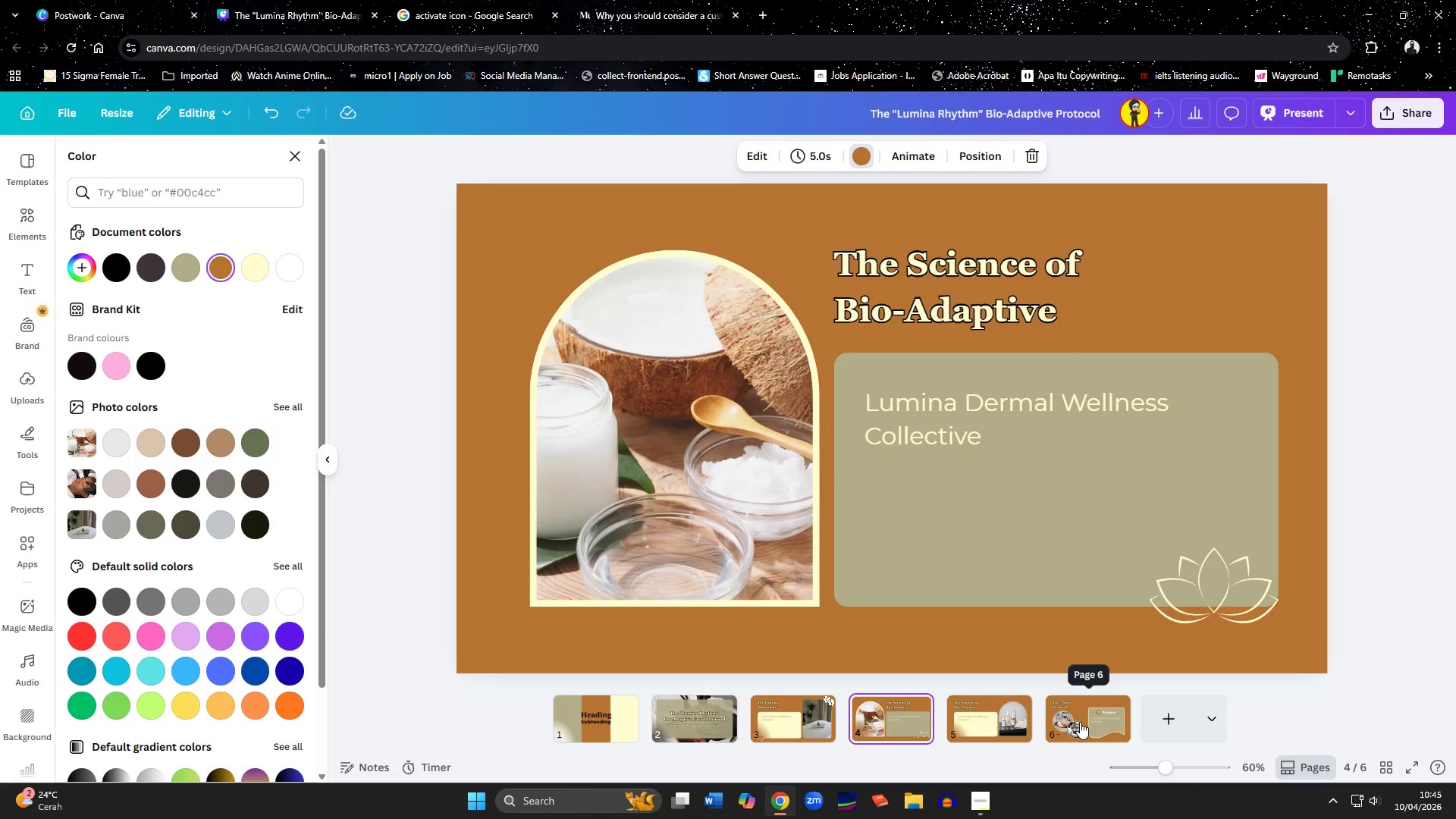 
left_click([1080, 722])
 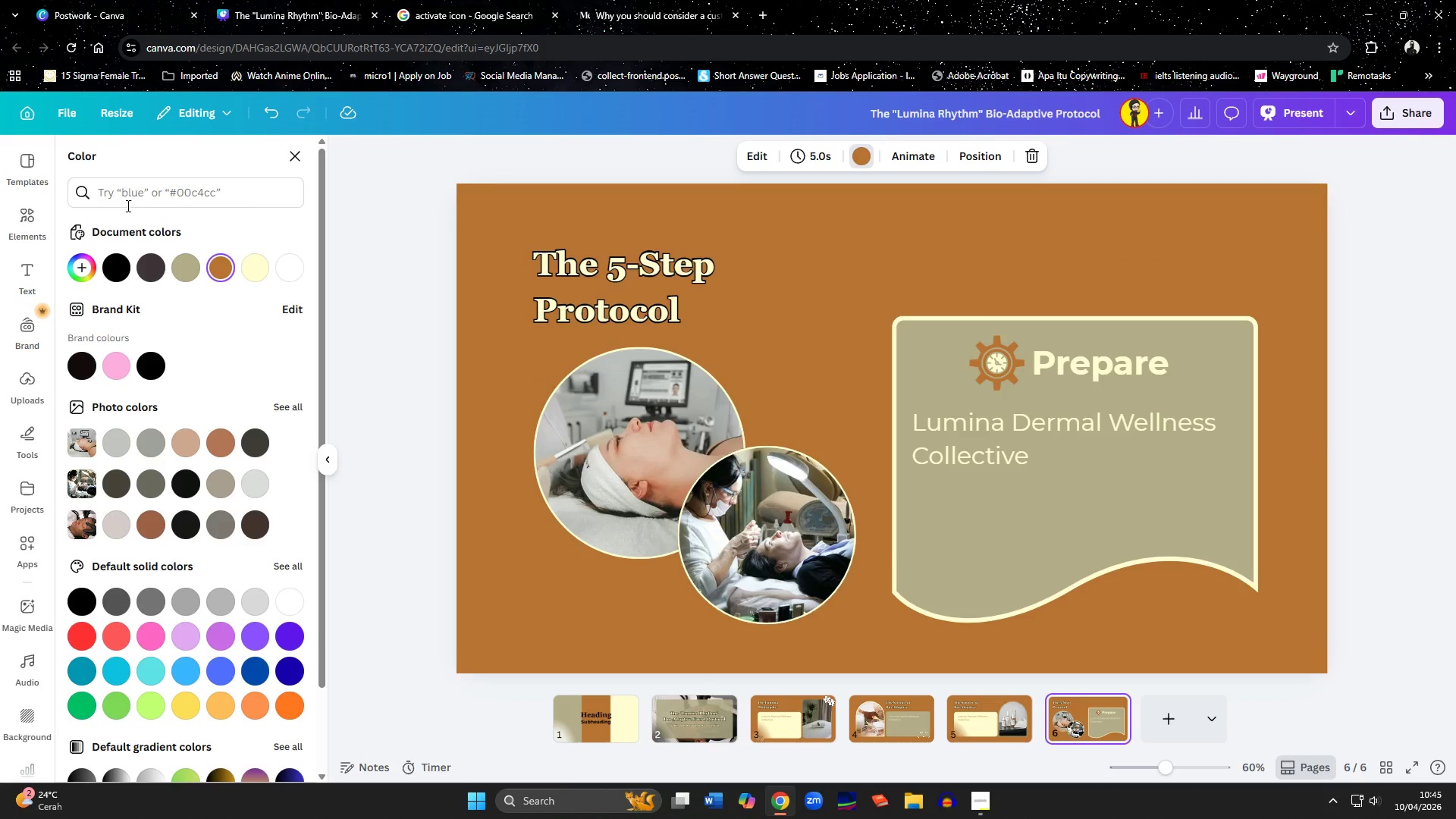 
left_click([125, 189])
 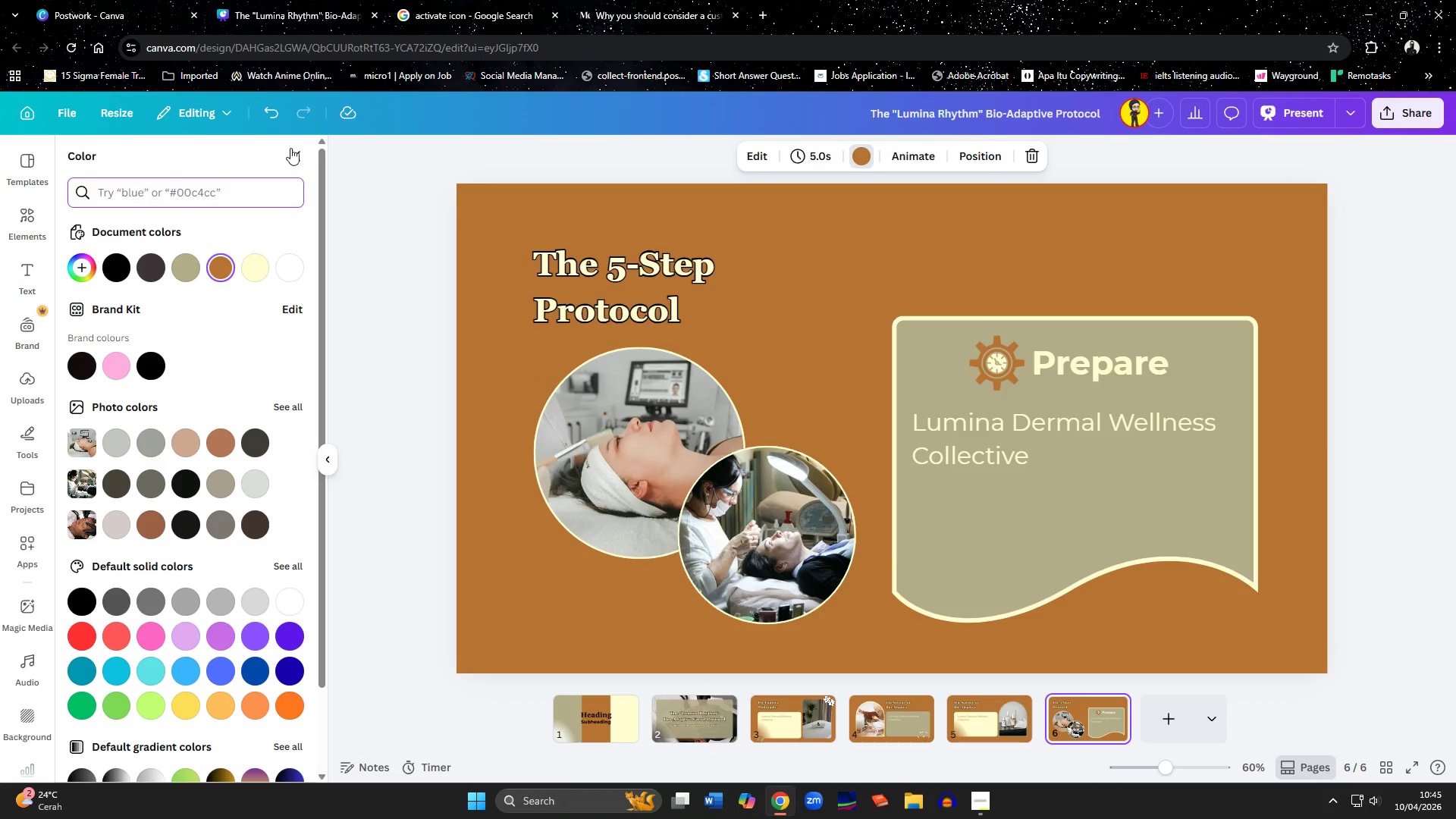 
left_click([297, 156])
 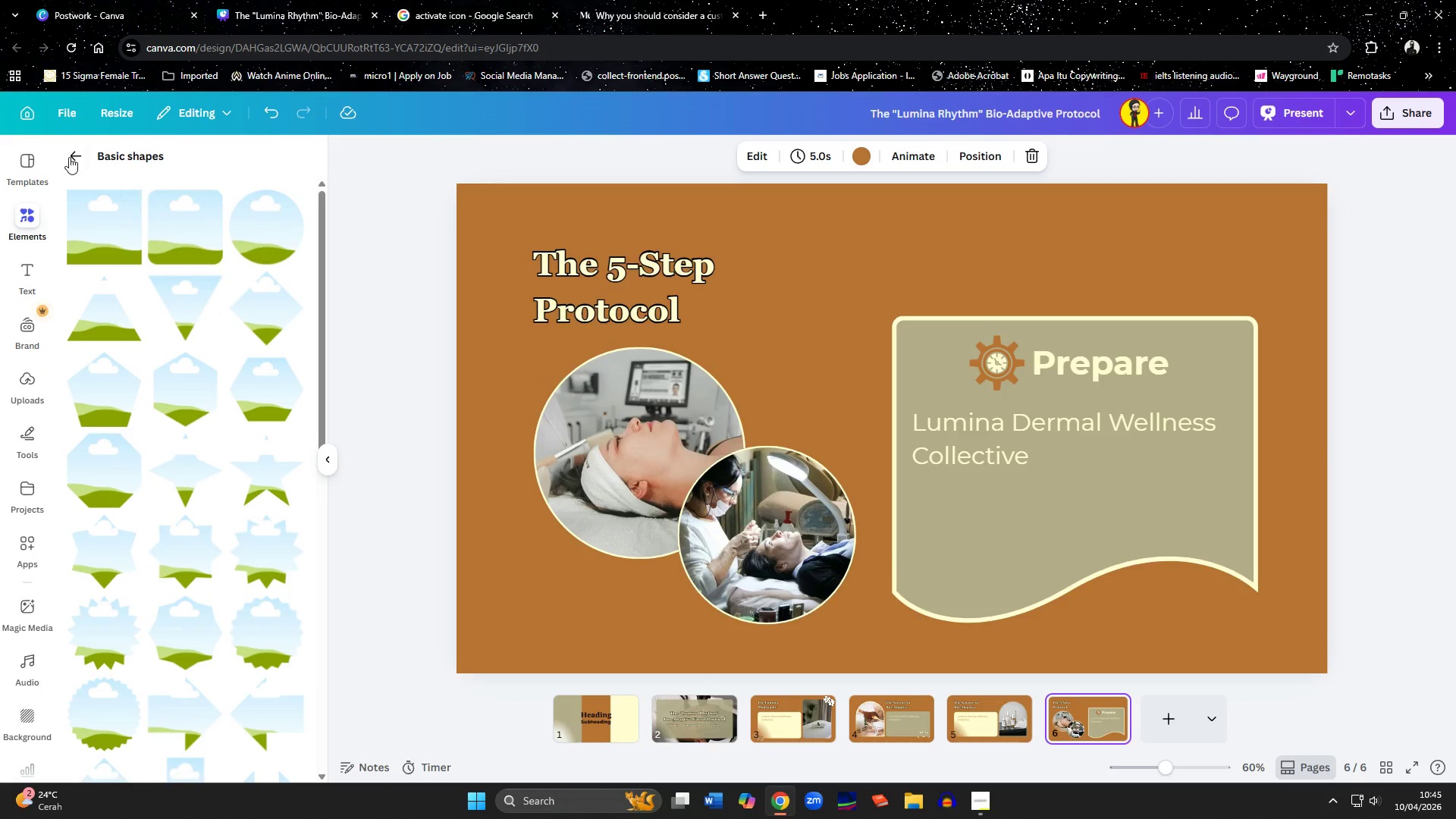 
left_click([67, 155])
 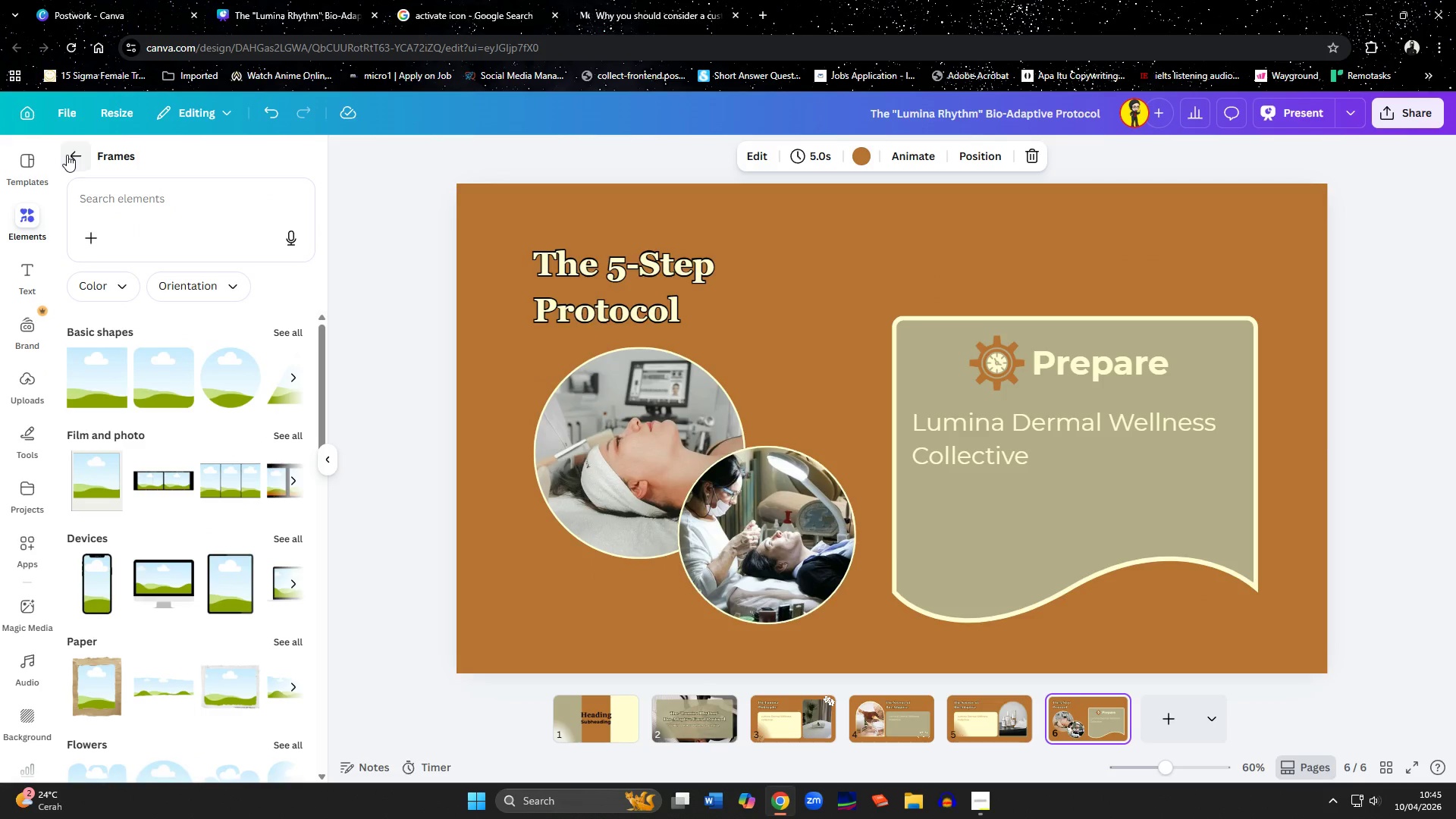 
left_click([67, 155])
 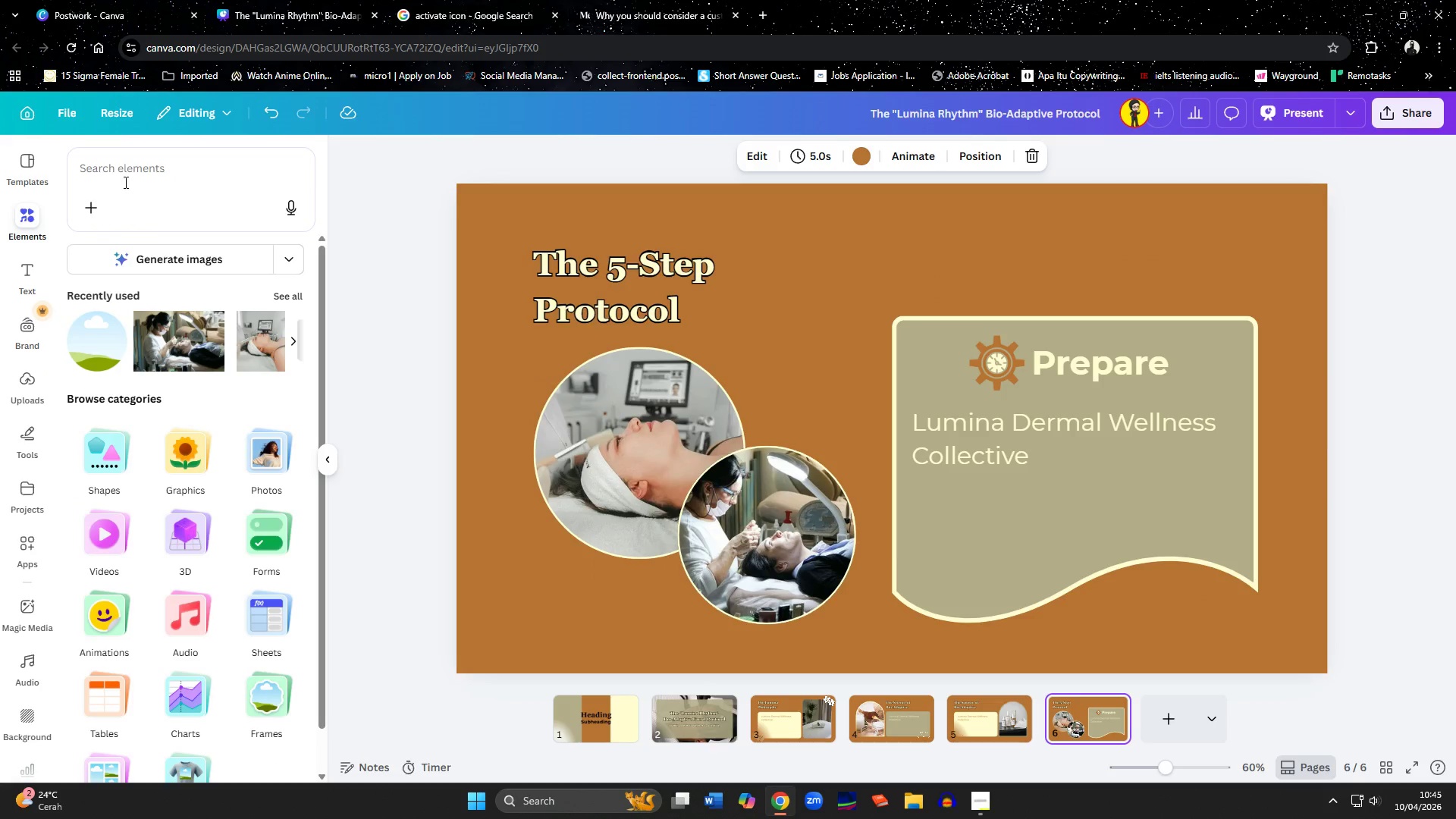 
left_click([127, 183])
 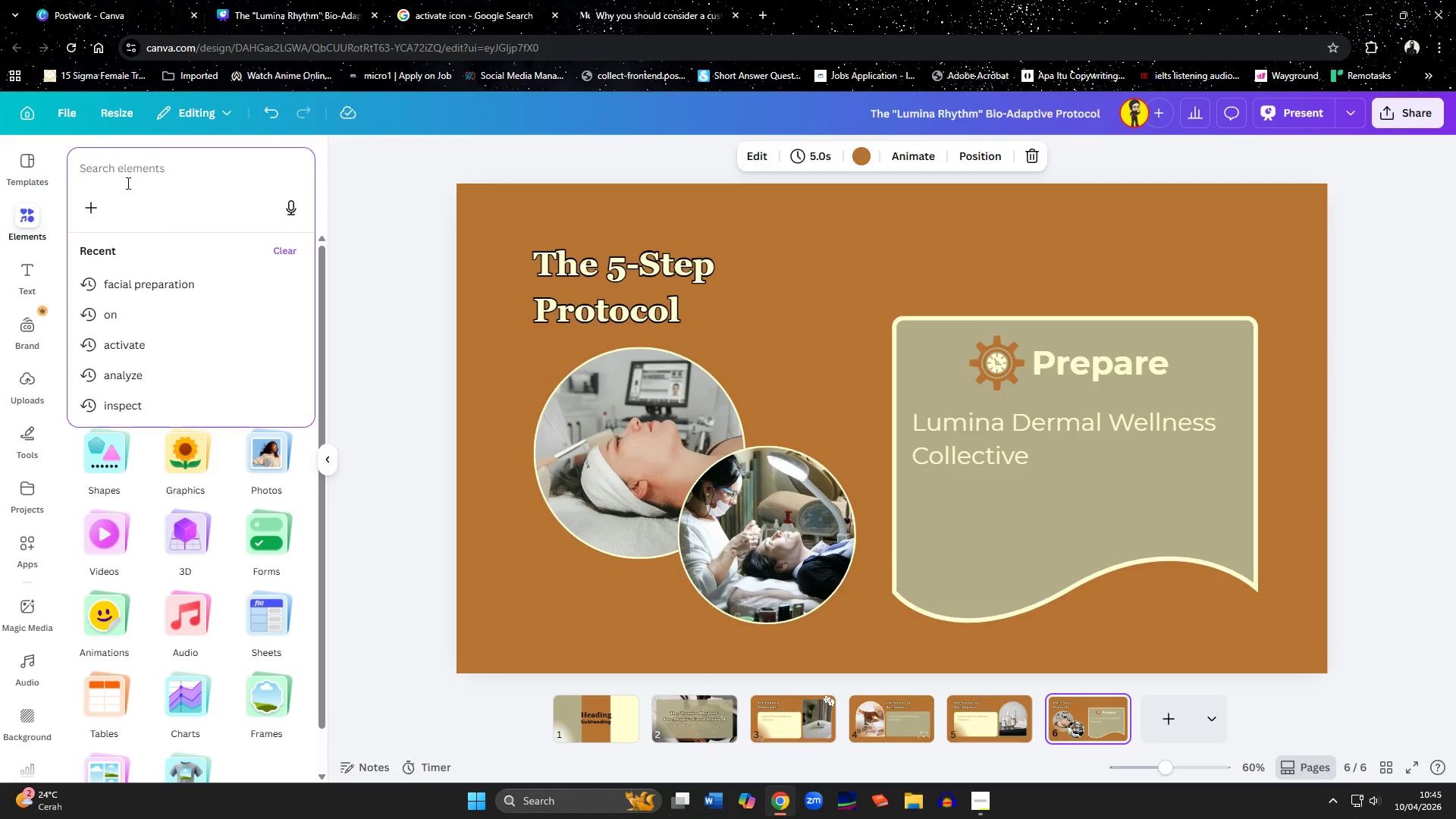 
type(frame)
 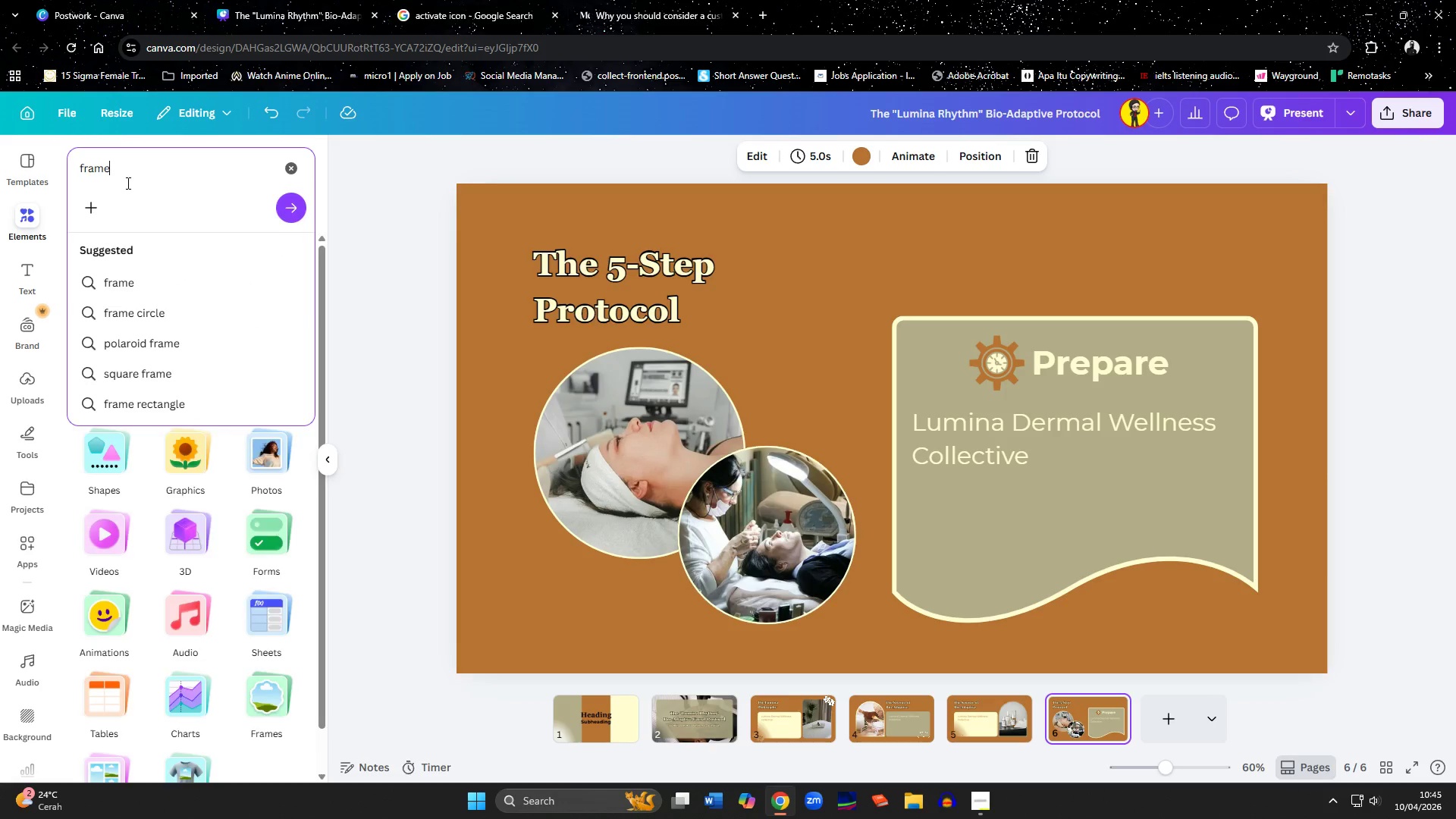 
key(Enter)
 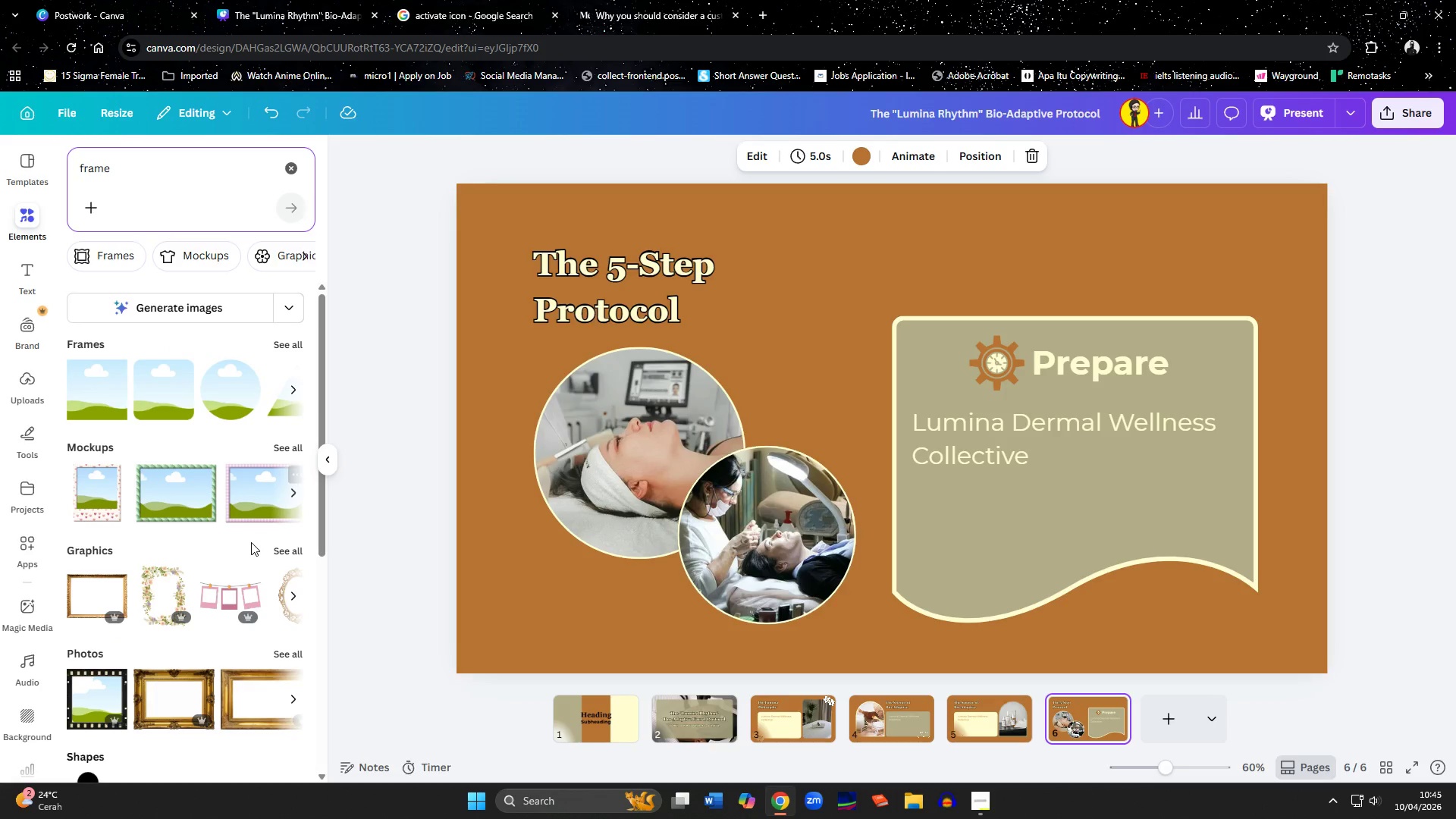 
left_click([281, 548])
 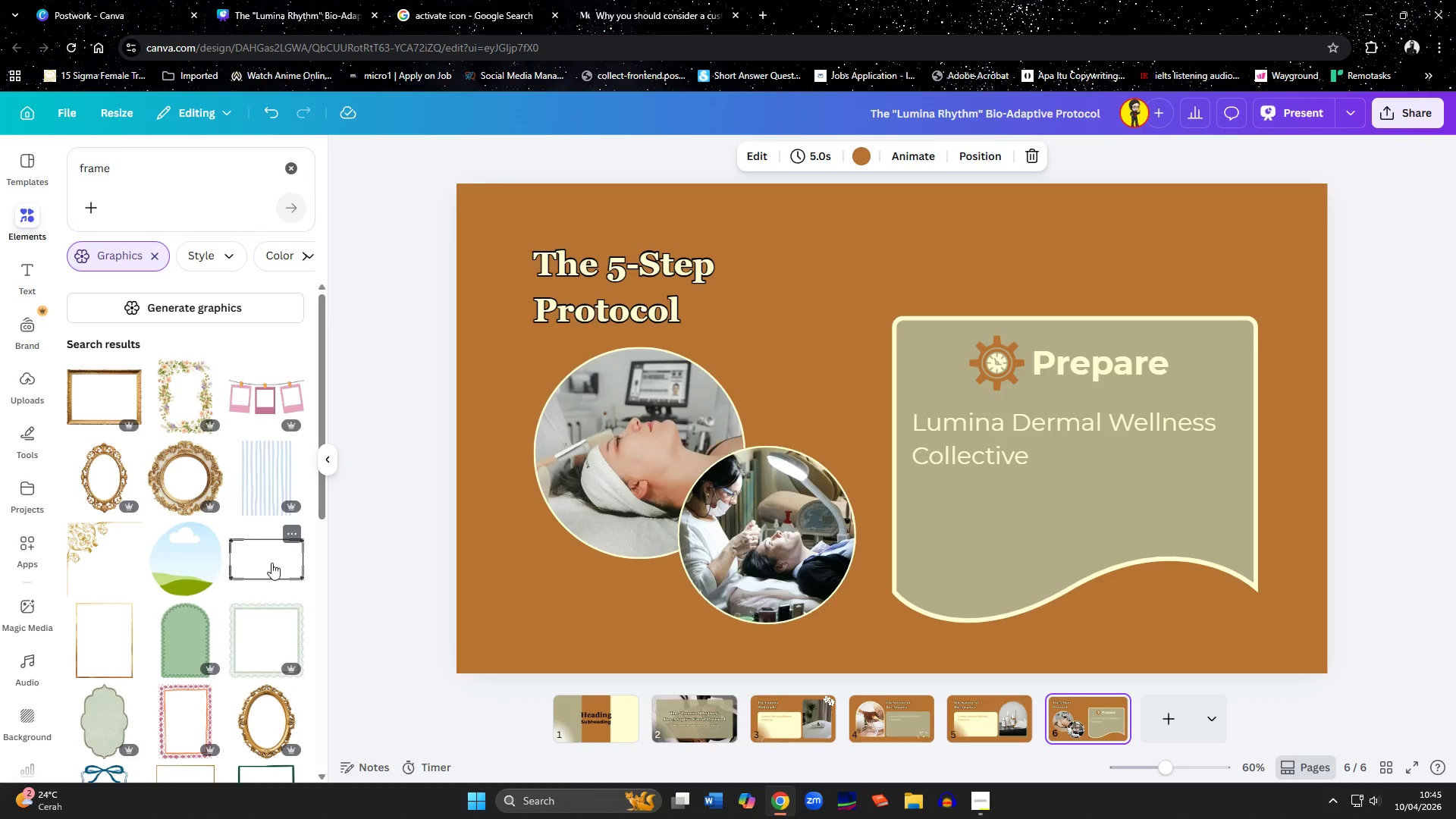 
scroll: coordinate [202, 531], scroll_direction: down, amount: 13.0
 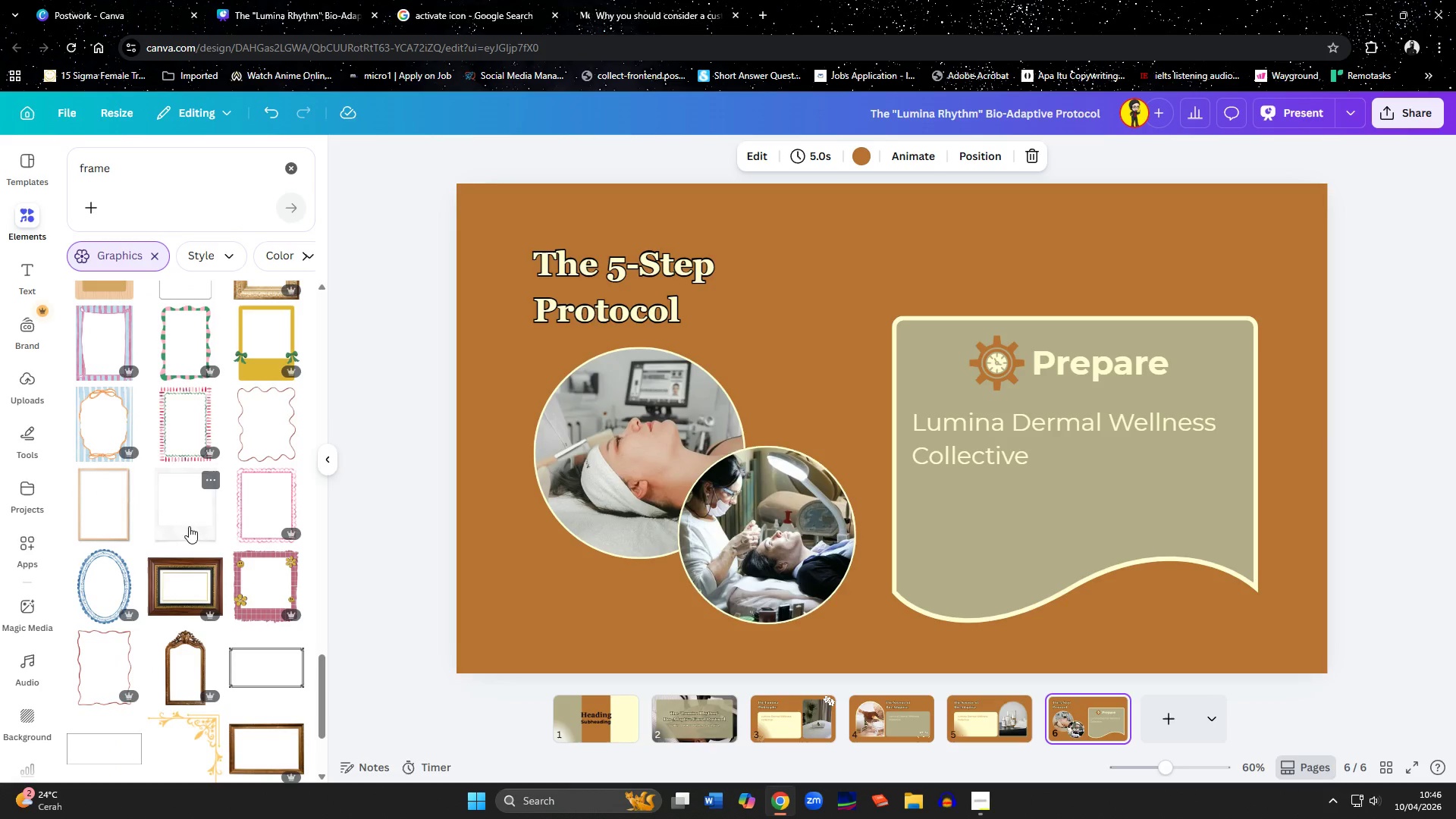 
scroll: coordinate [187, 527], scroll_direction: down, amount: 3.0
 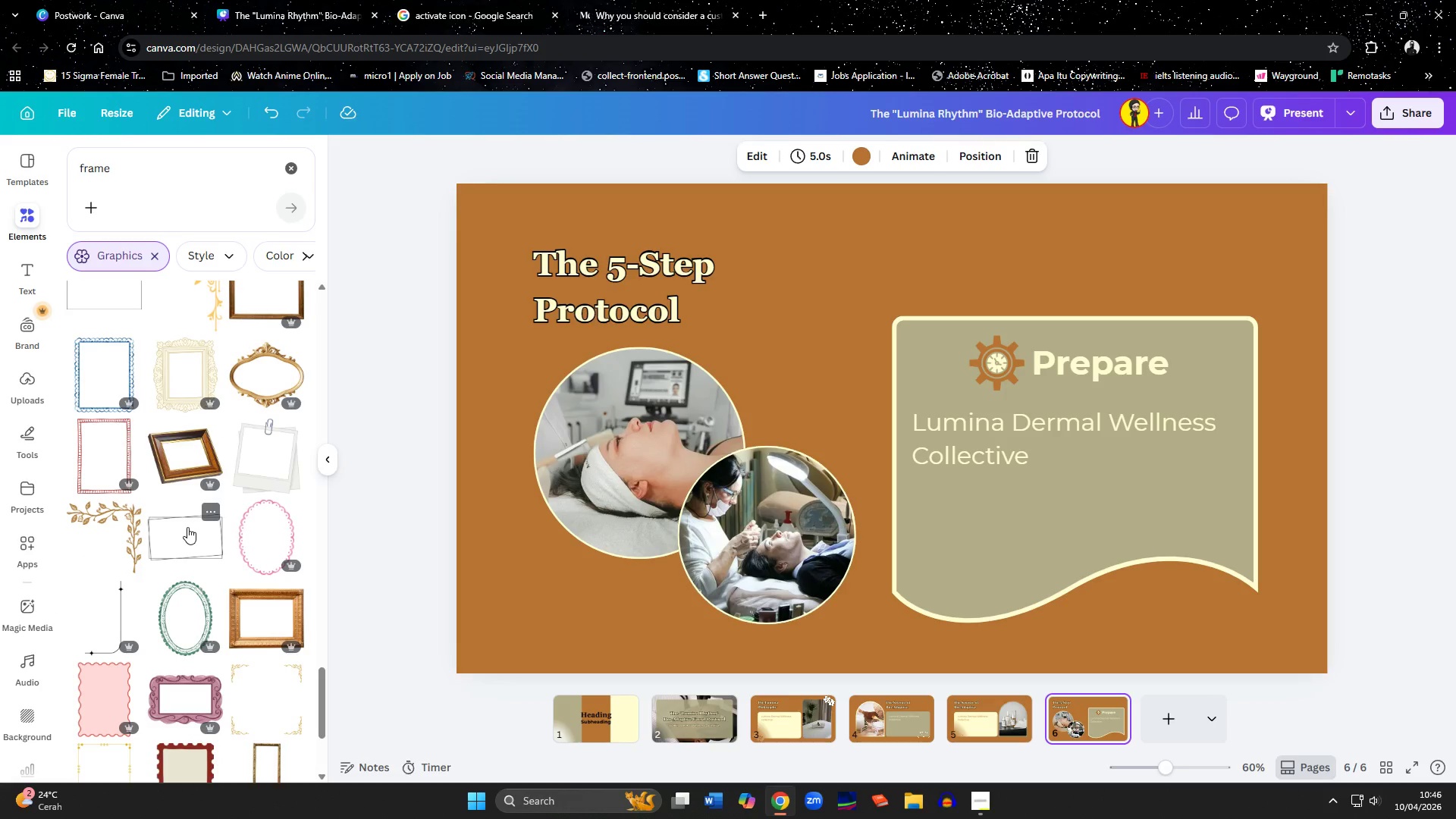 
left_click([187, 527])
 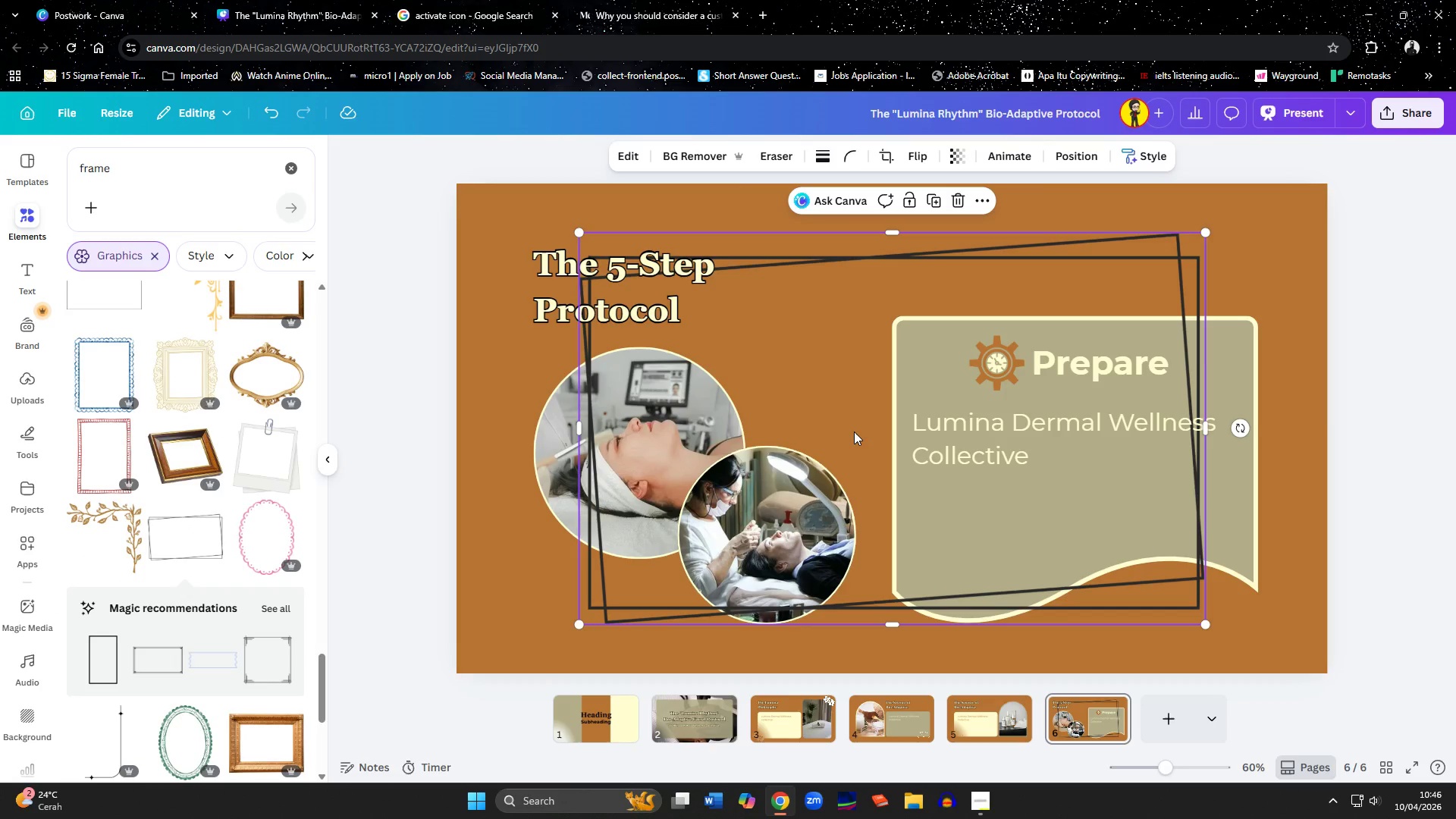 
left_click_drag(start_coordinate=[844, 432], to_coordinate=[721, 380])
 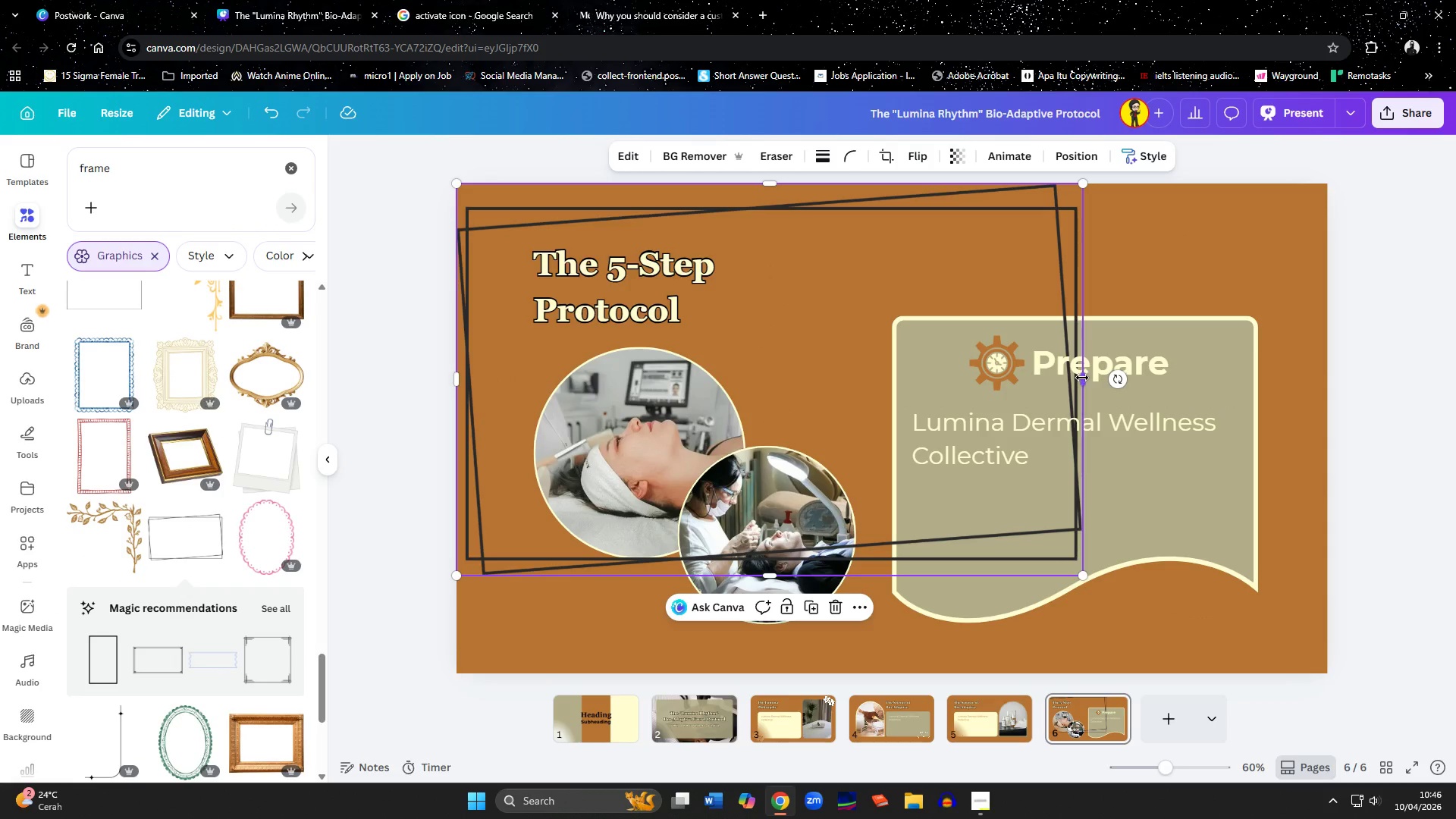 
left_click_drag(start_coordinate=[1082, 378], to_coordinate=[1327, 414])
 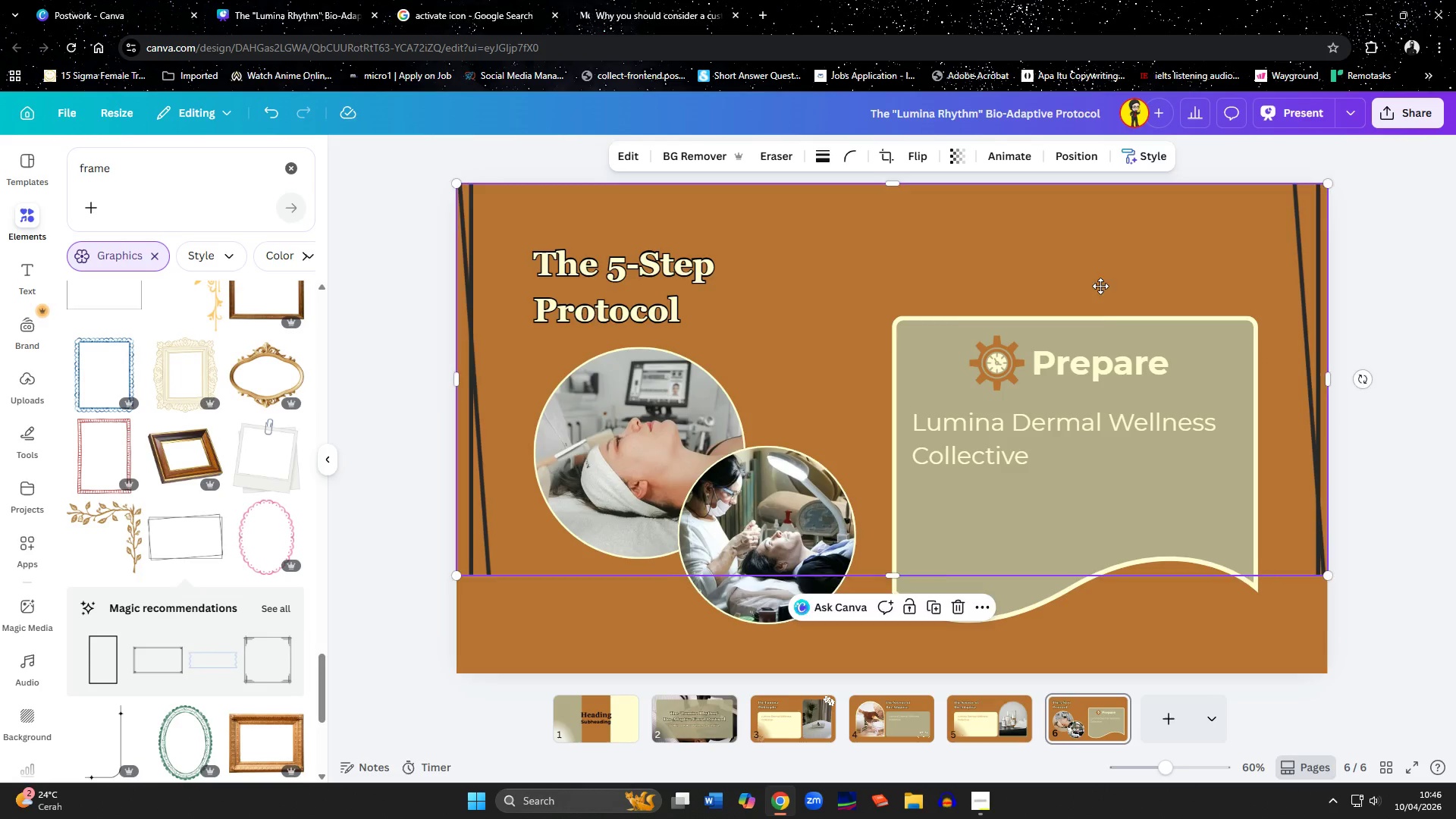 
left_click_drag(start_coordinate=[1098, 256], to_coordinate=[1103, 340])
 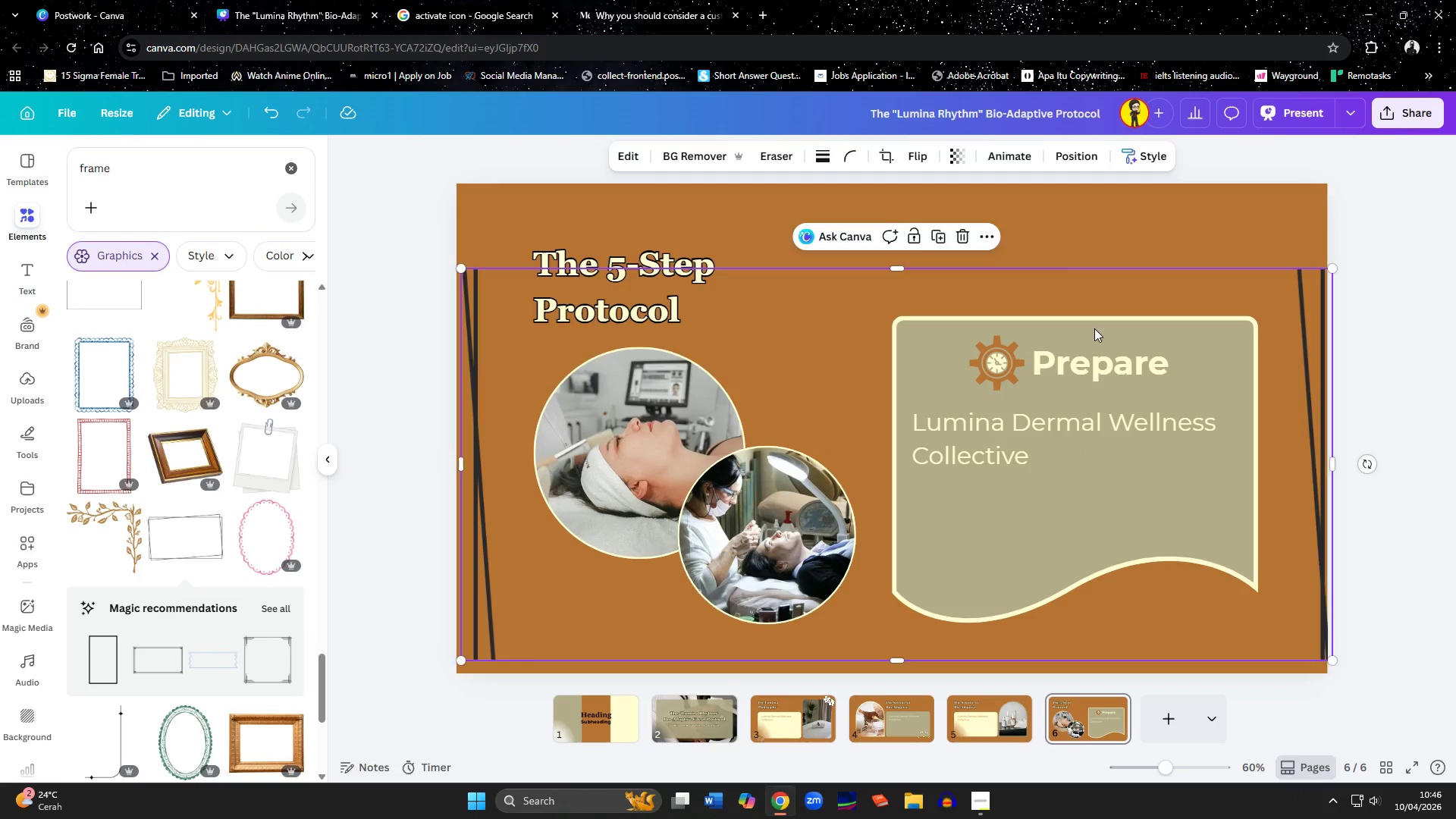 
key(Delete)
 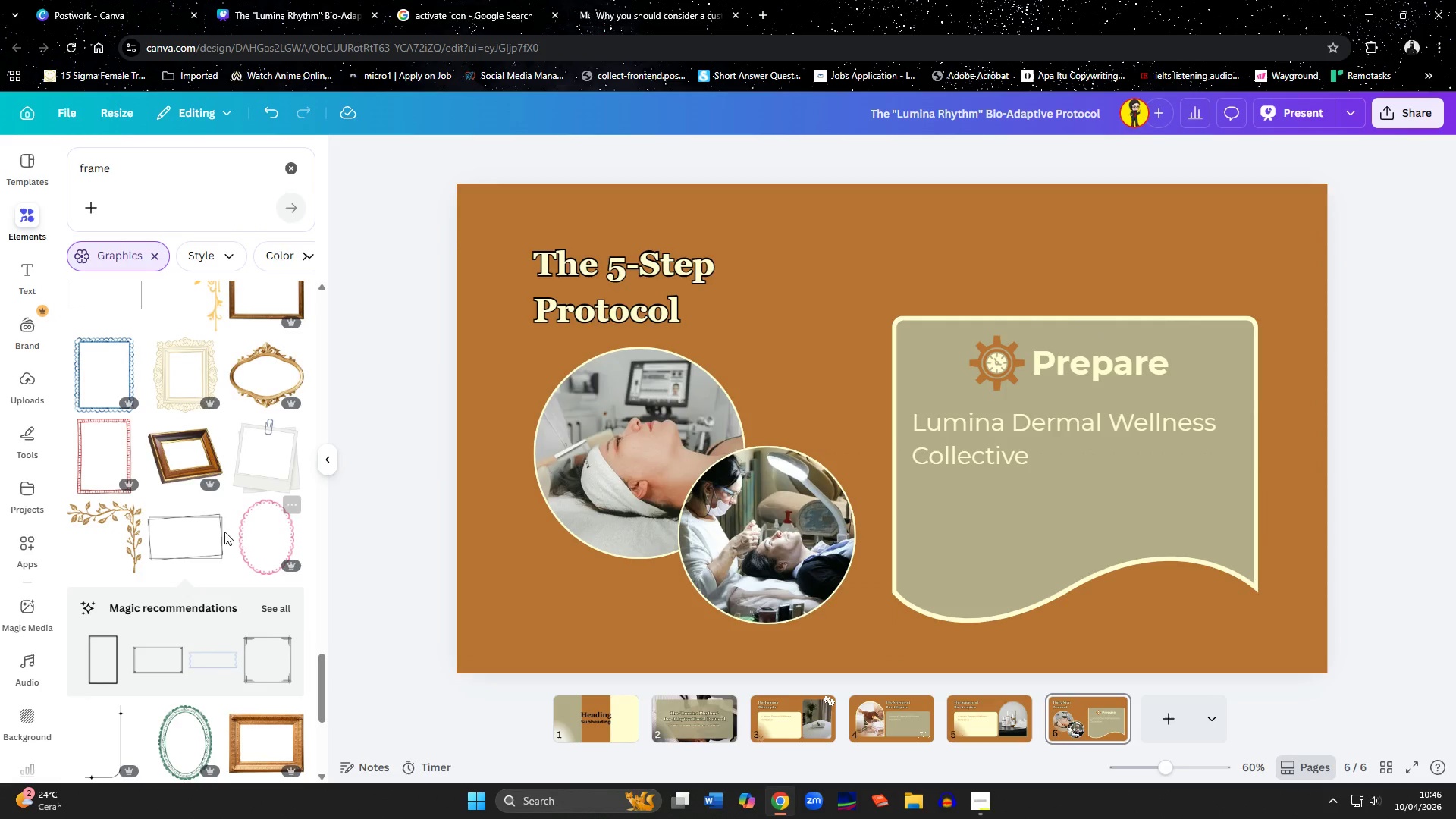 
scroll: coordinate [220, 532], scroll_direction: down, amount: 2.0
 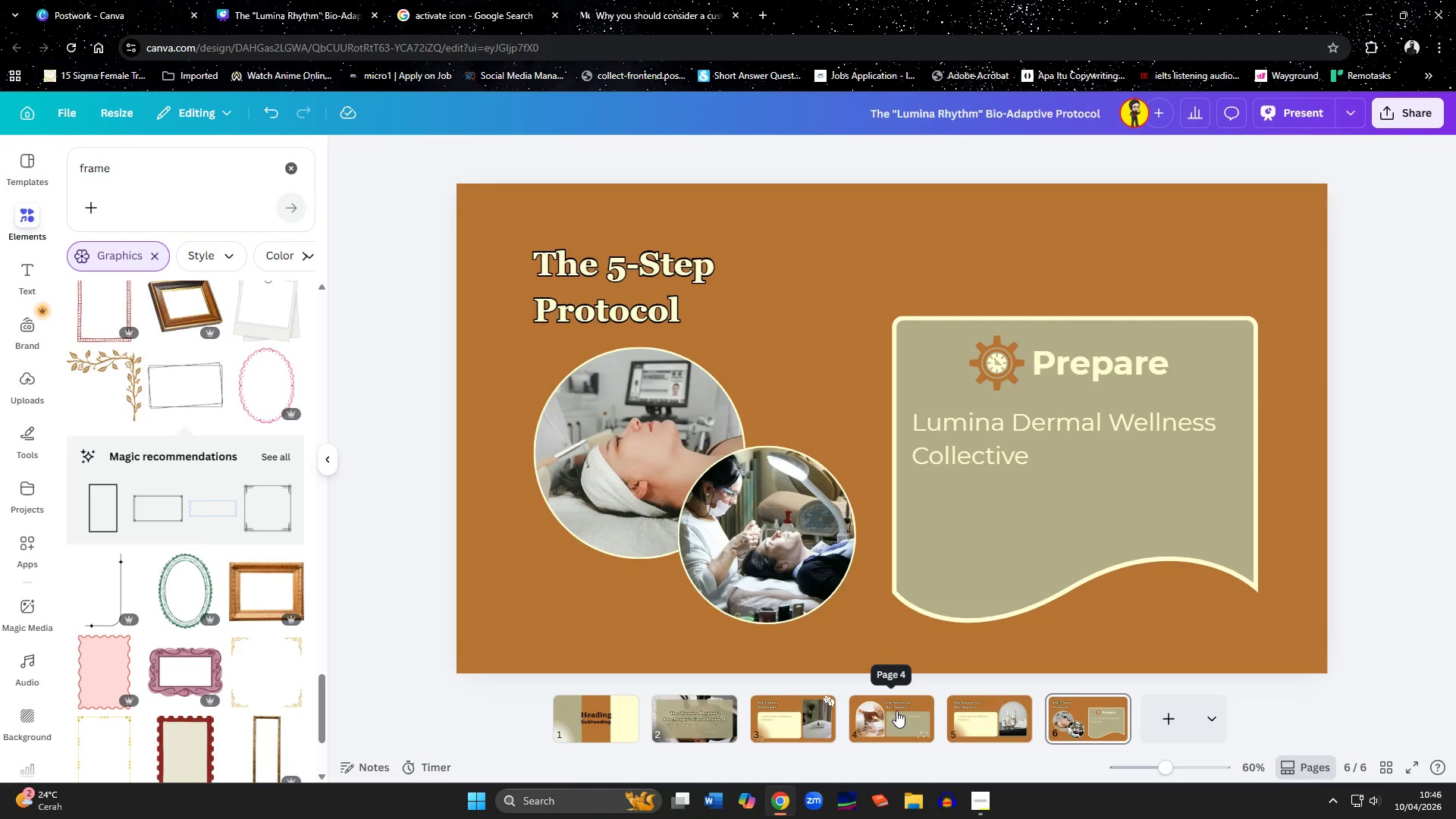 
left_click([896, 711])
 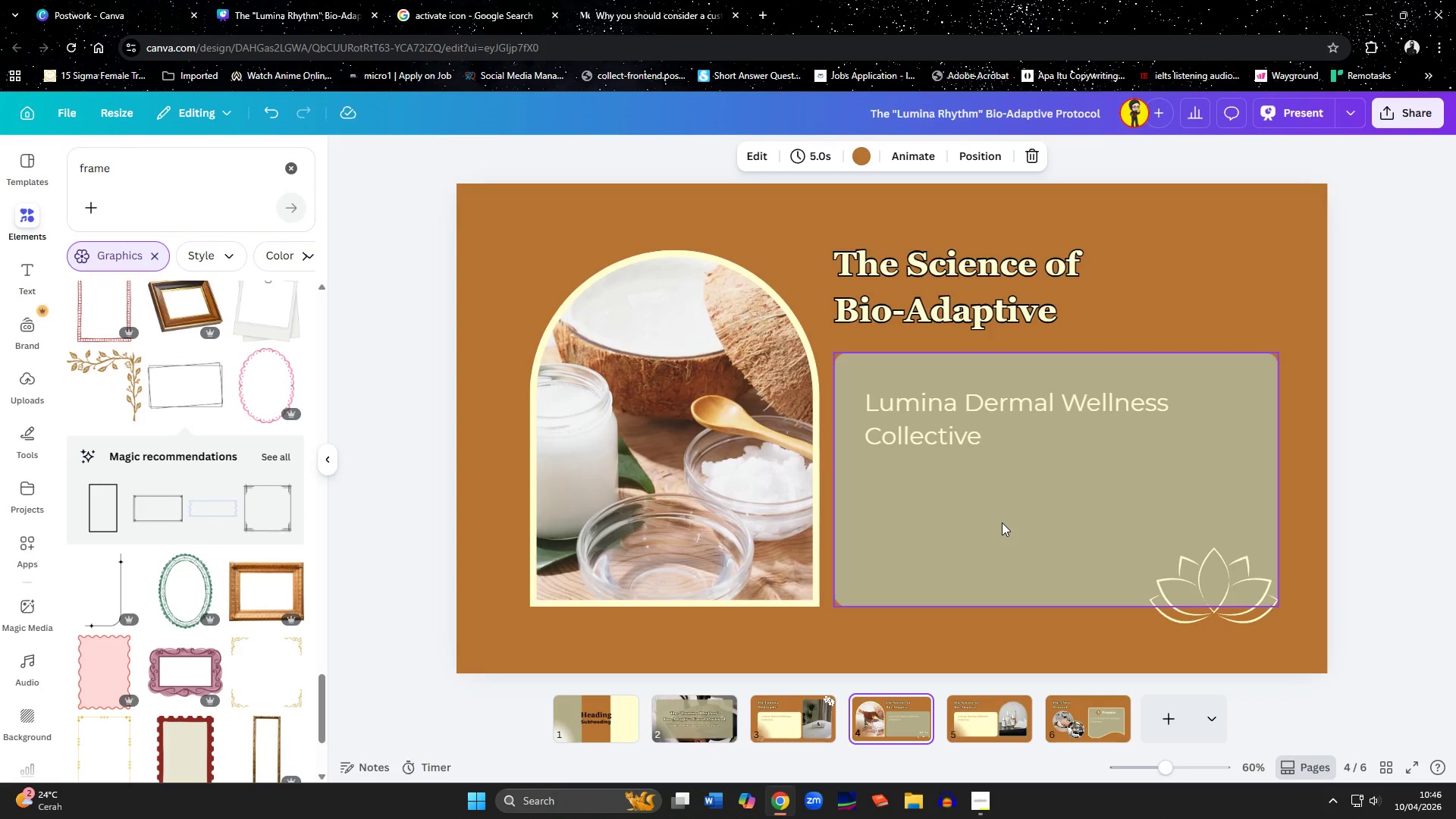 
left_click([1002, 522])
 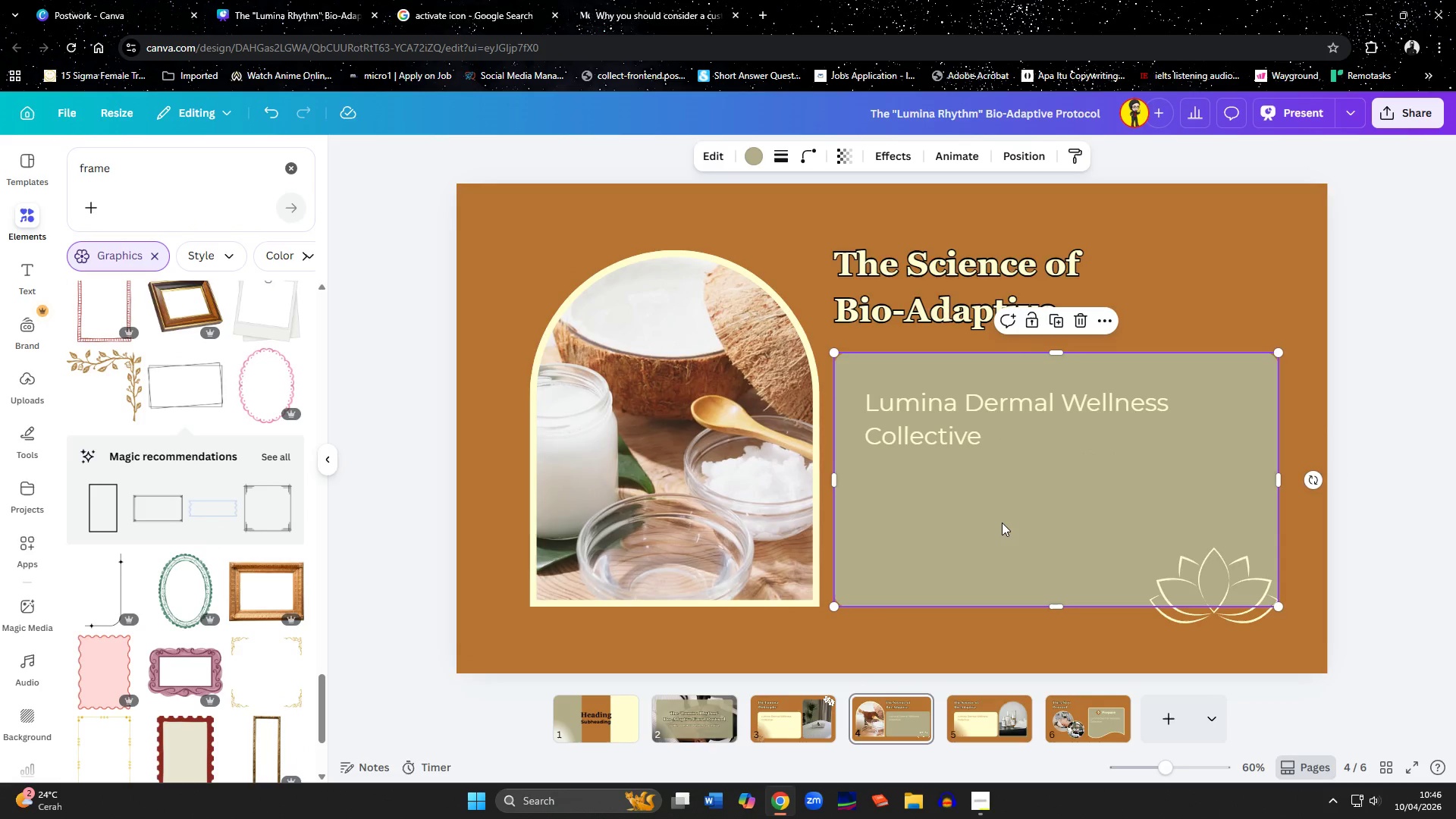 
key(Control+C)
 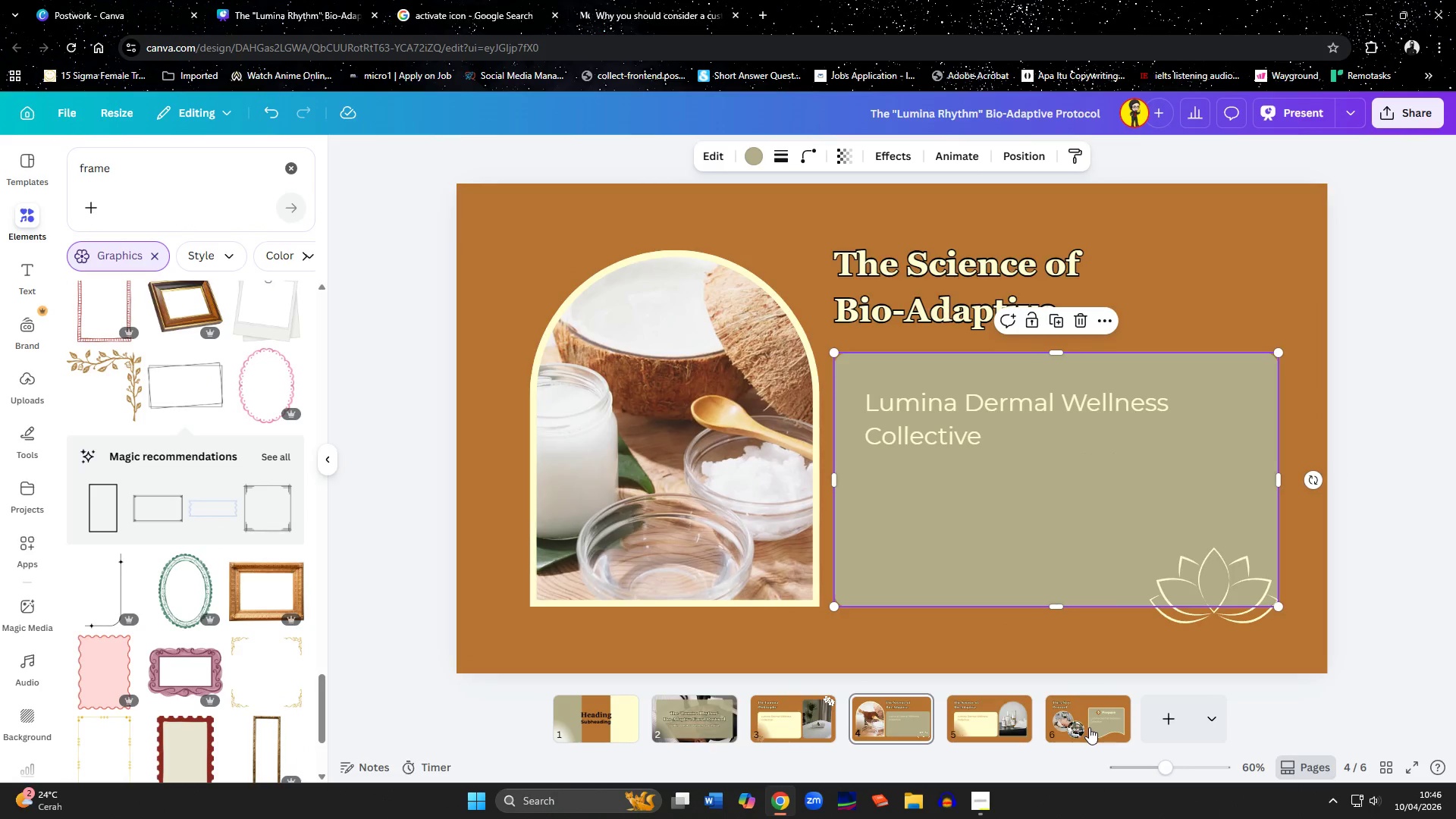 
left_click([1089, 727])
 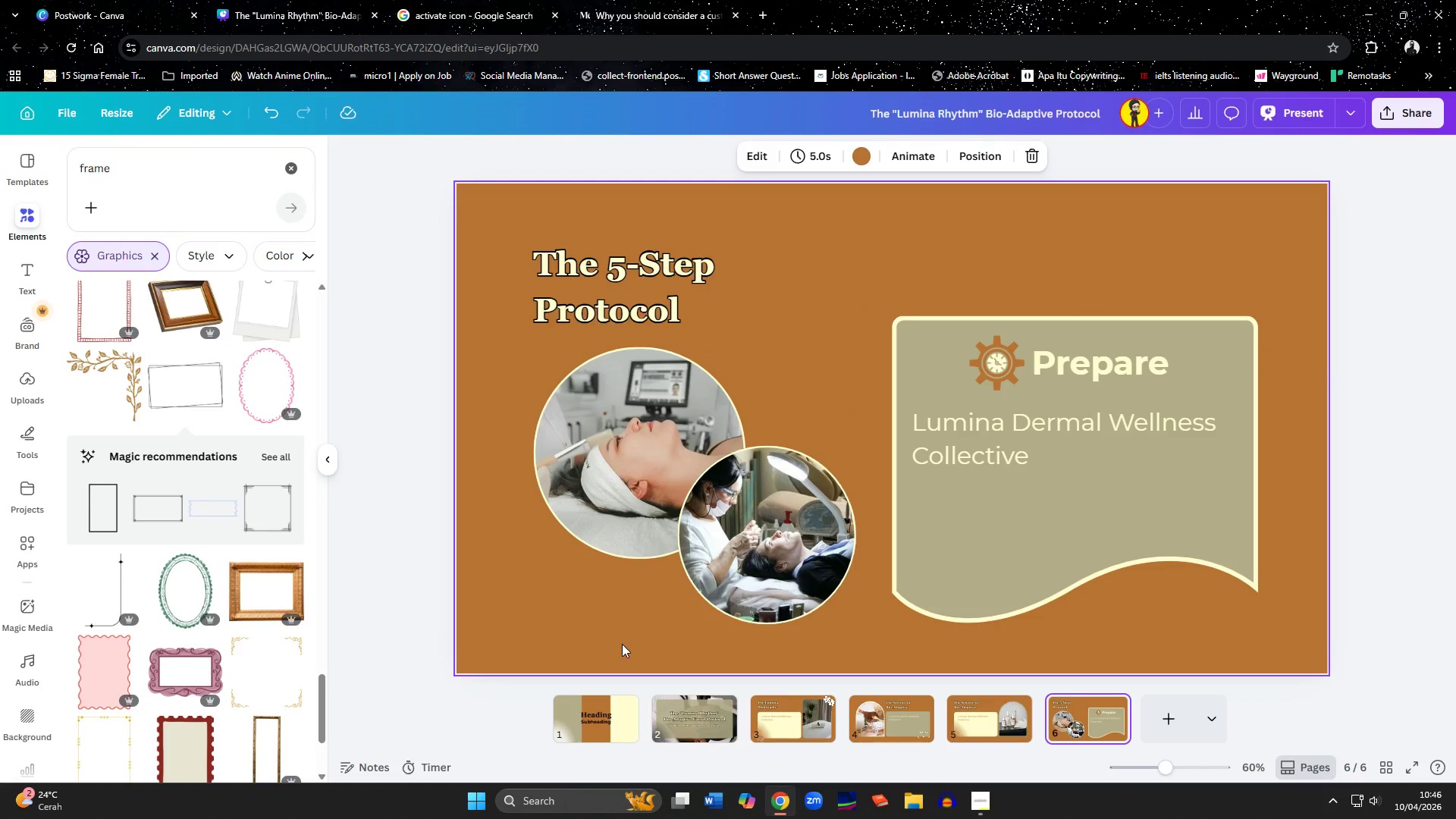 
left_click([621, 644])
 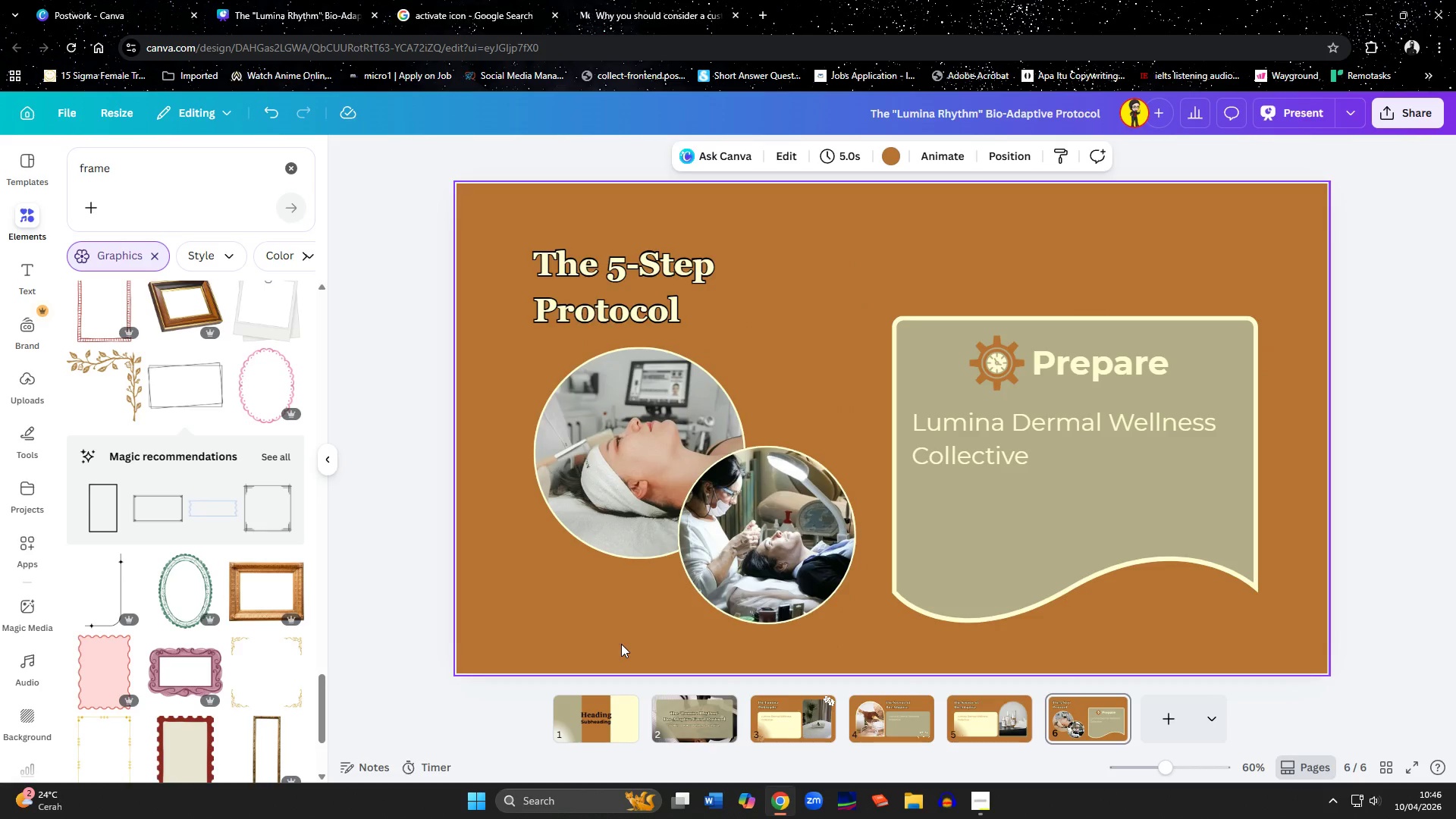 
key(Control+ControlLeft)
 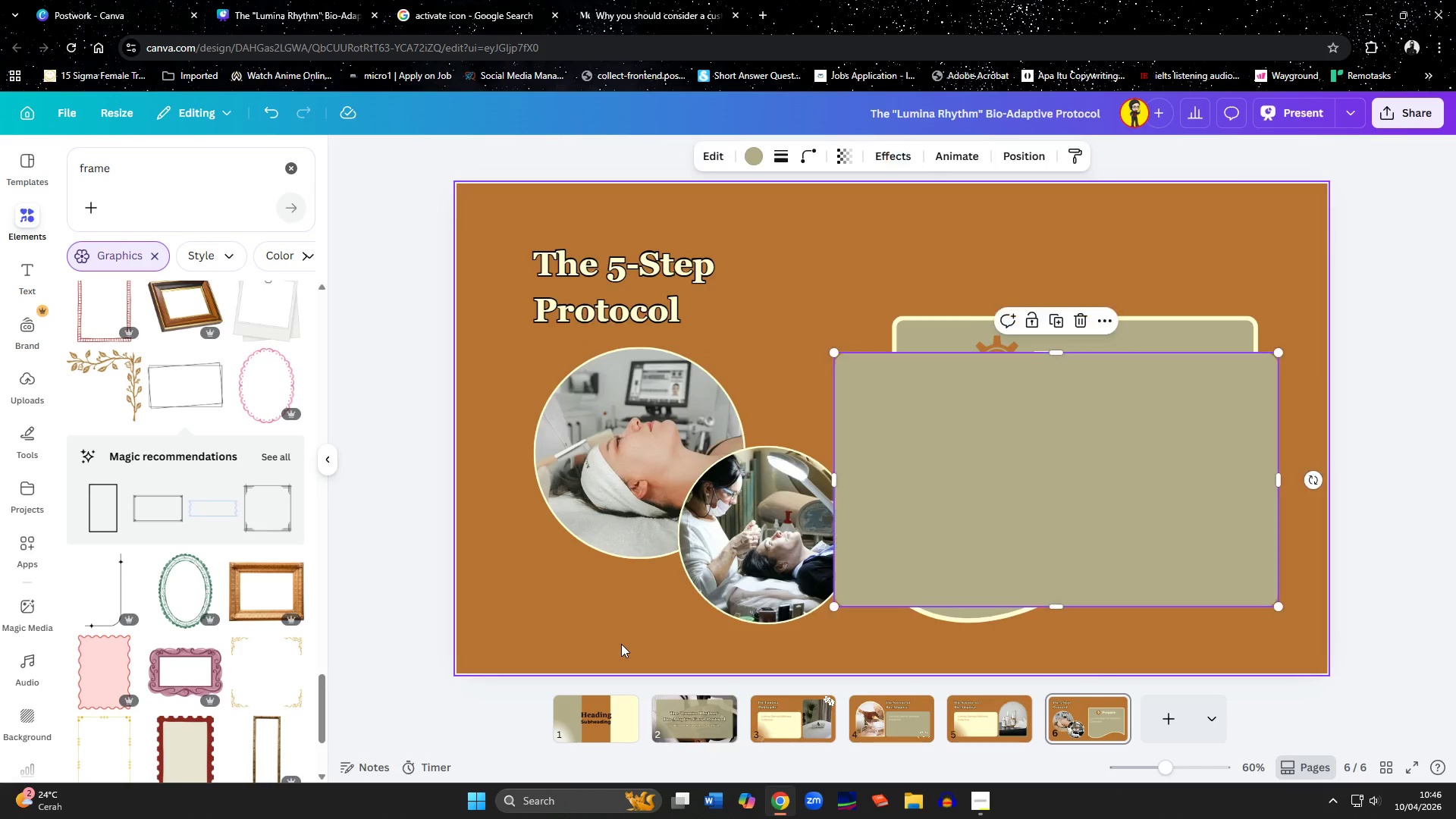 
key(Control+V)
 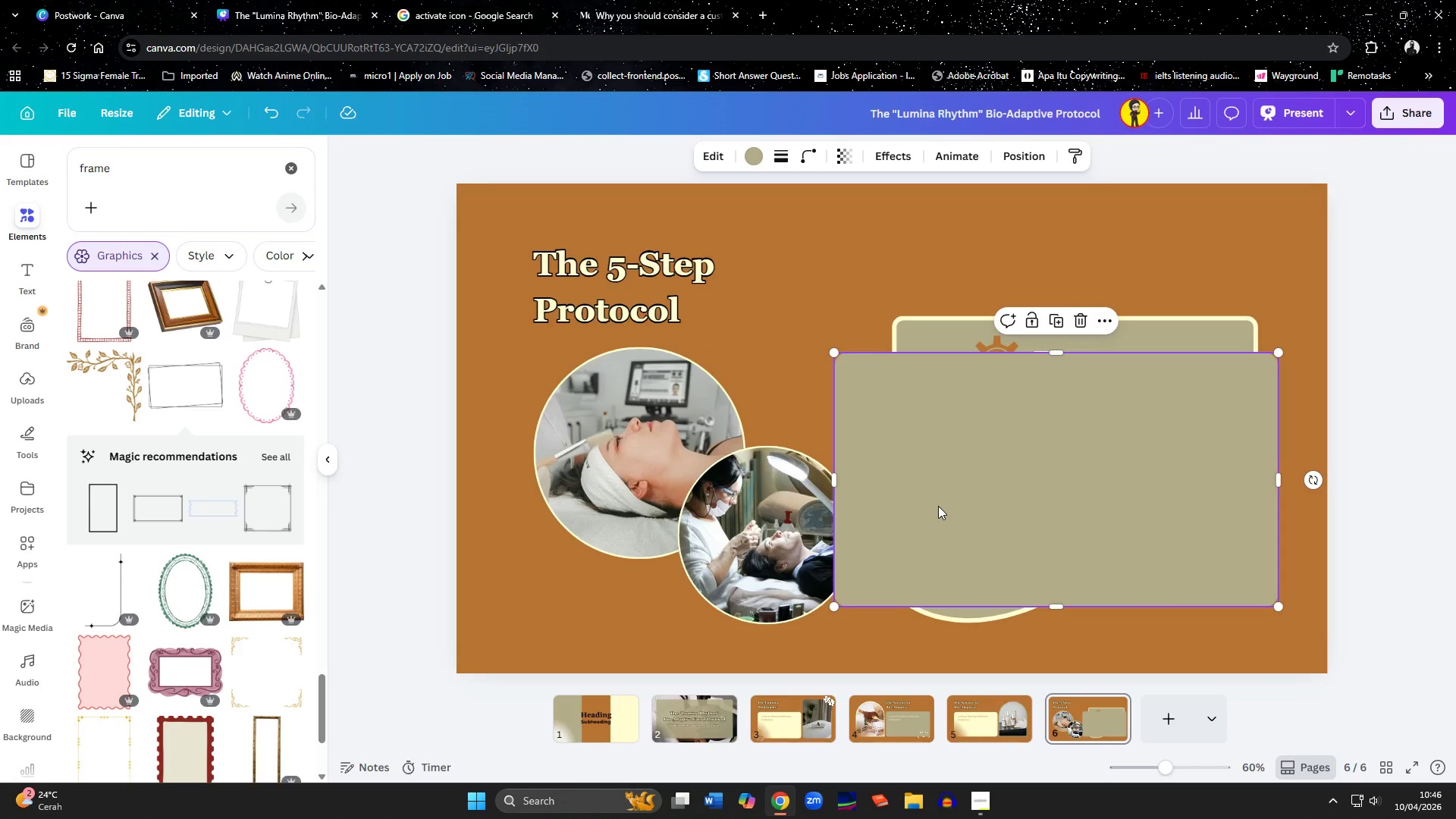 
left_click_drag(start_coordinate=[938, 506], to_coordinate=[561, 336])
 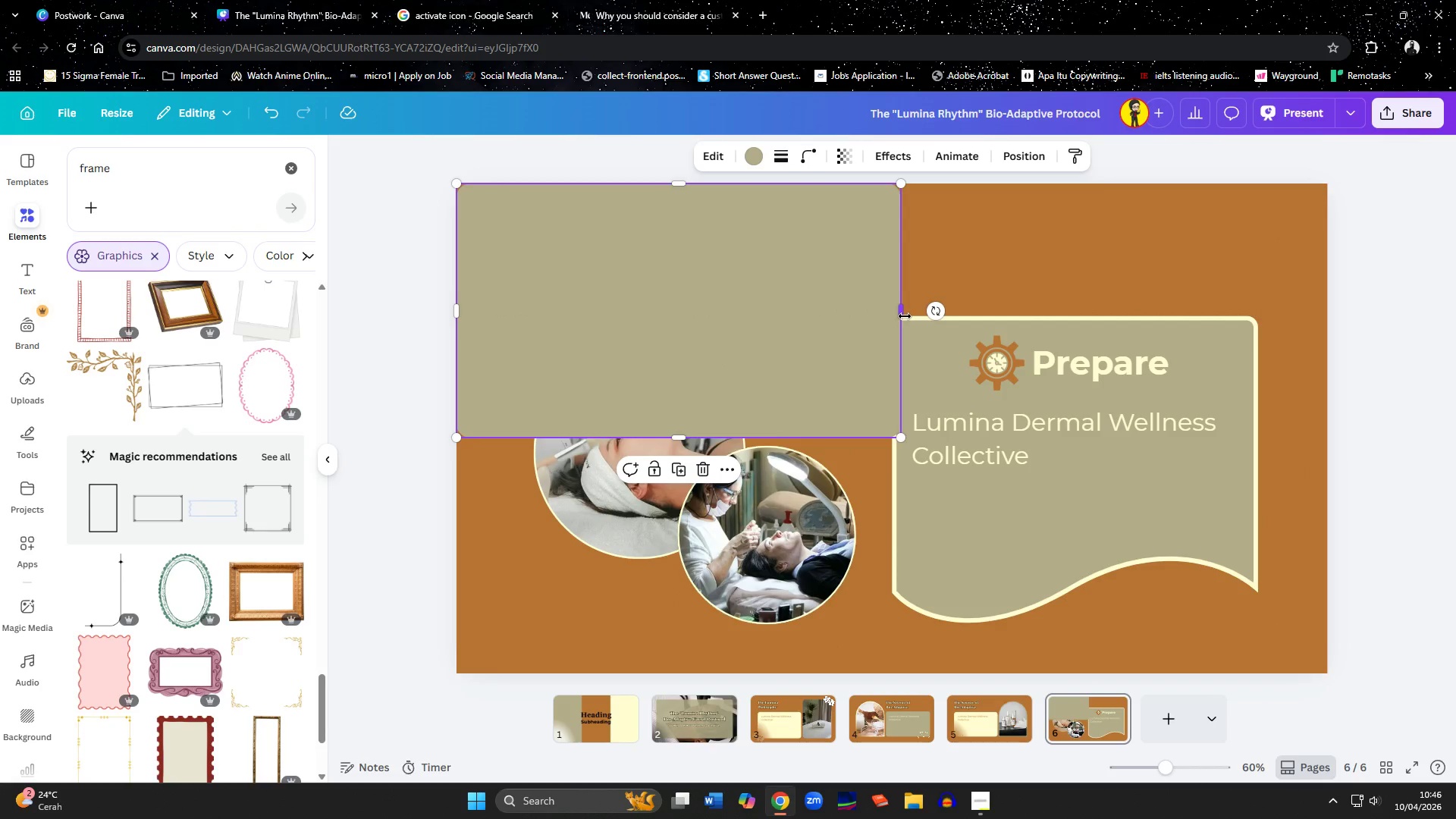 
left_click_drag(start_coordinate=[905, 316], to_coordinate=[1332, 362])
 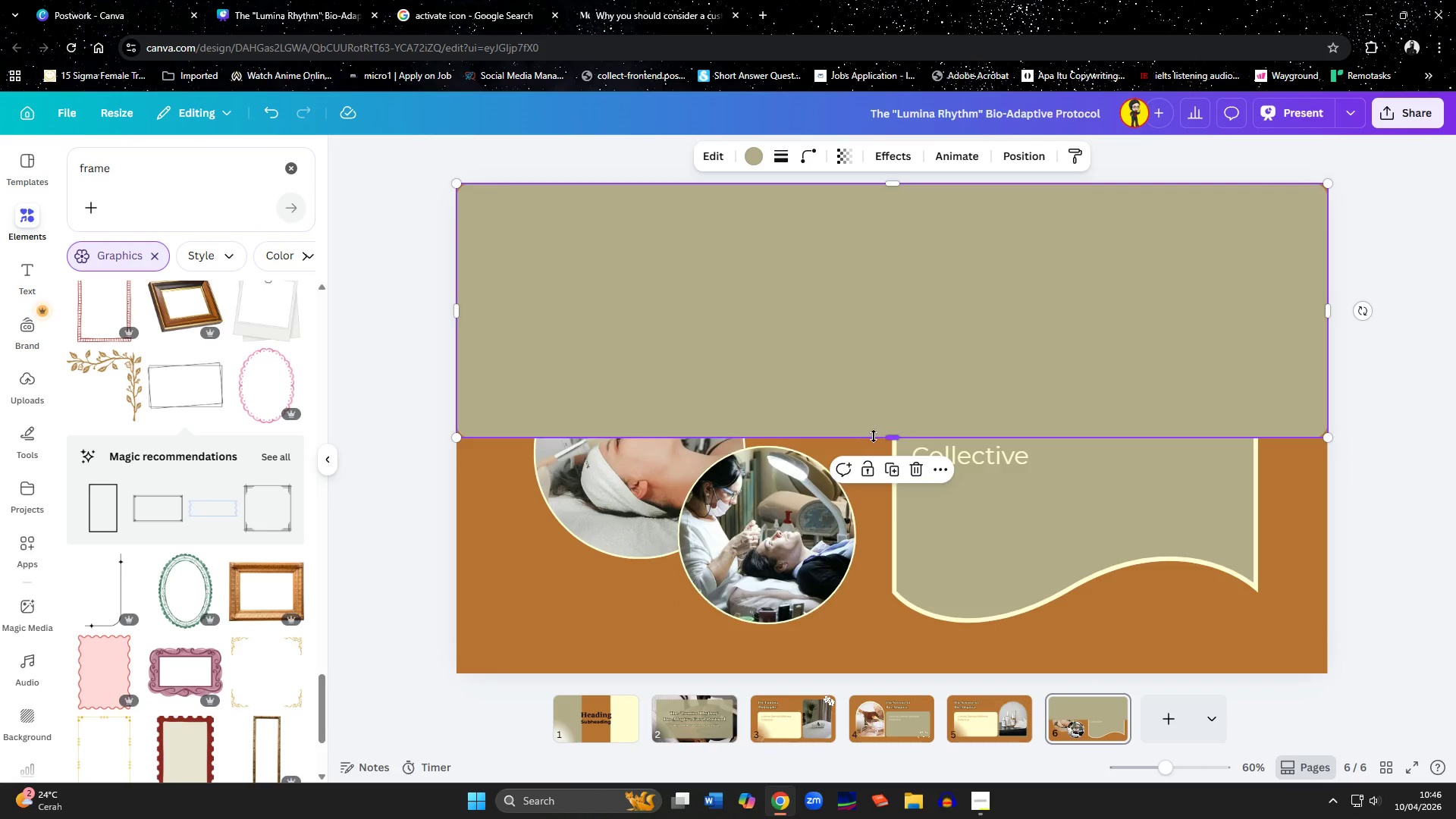 
left_click_drag(start_coordinate=[886, 436], to_coordinate=[878, 670])
 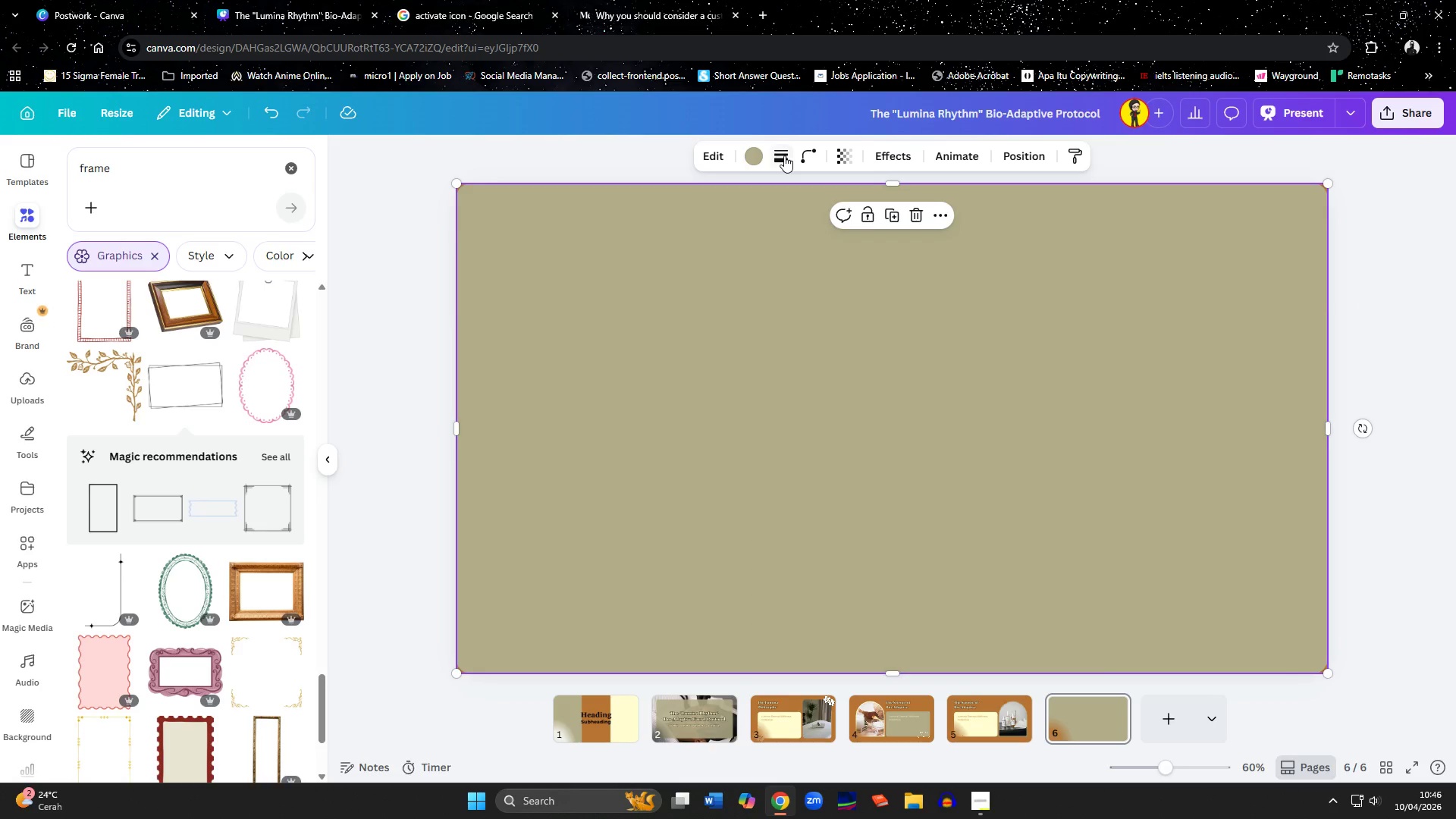 
left_click([784, 155])
 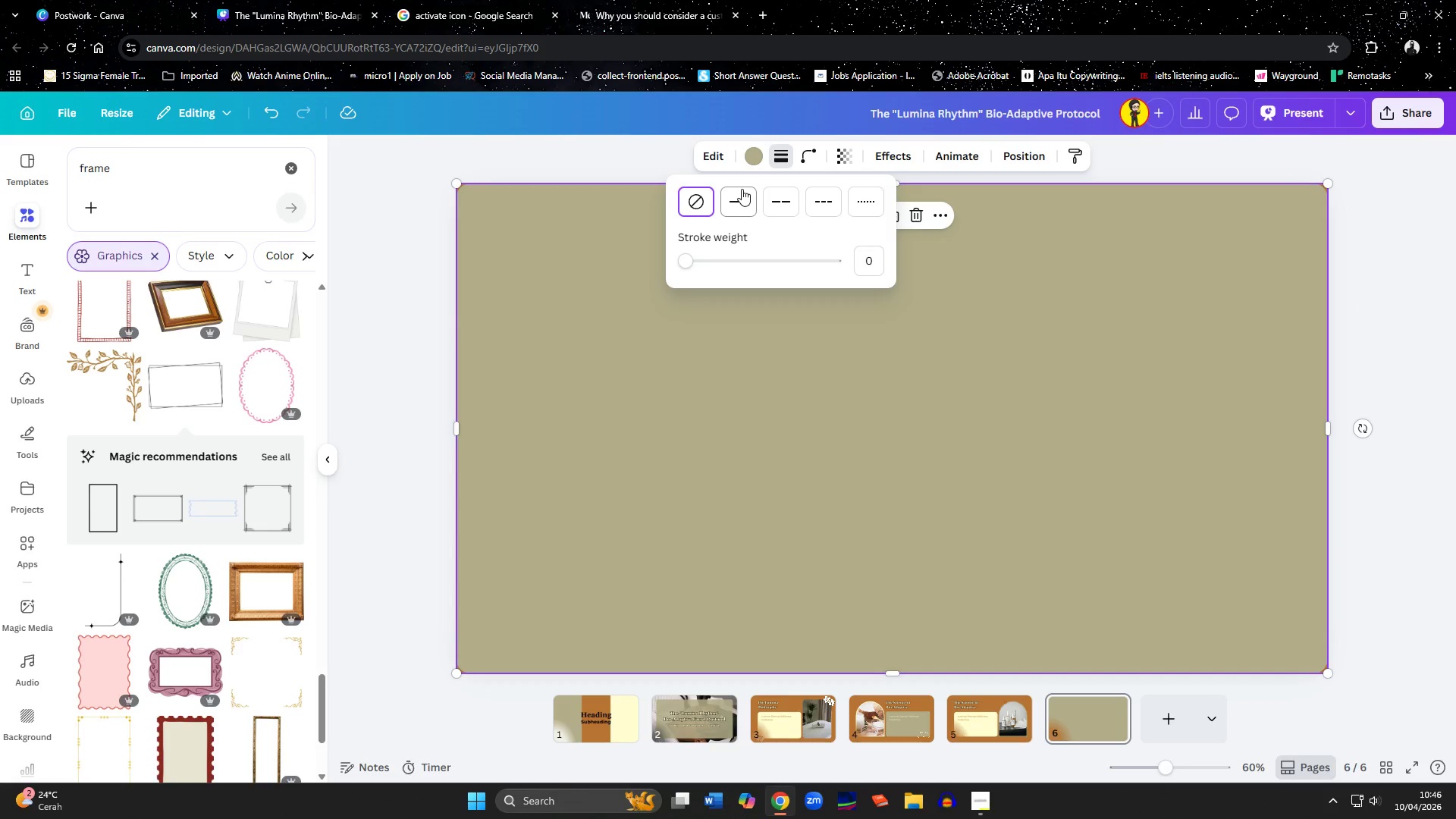 
left_click([741, 190])
 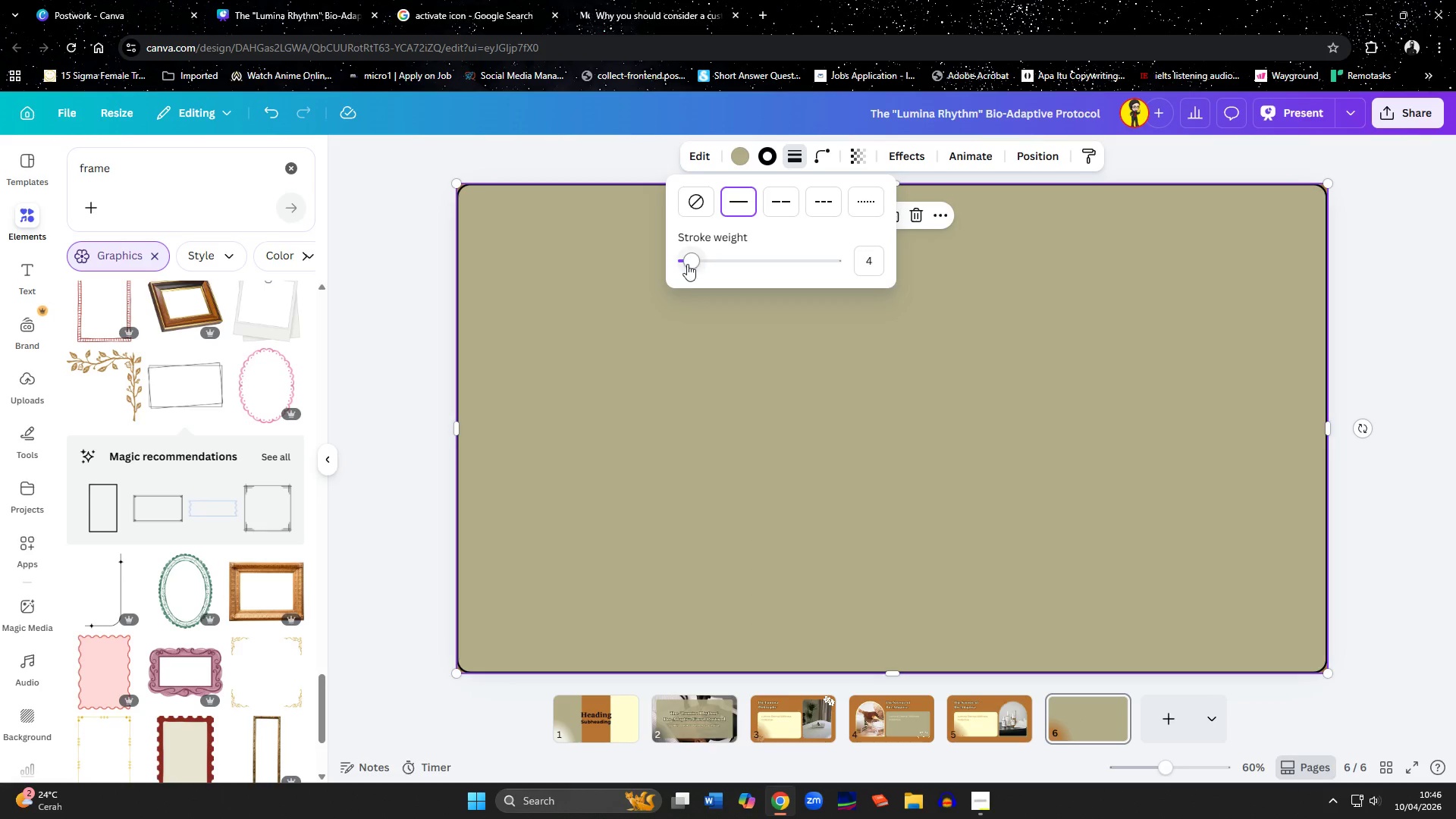 
left_click_drag(start_coordinate=[686, 266], to_coordinate=[714, 272])
 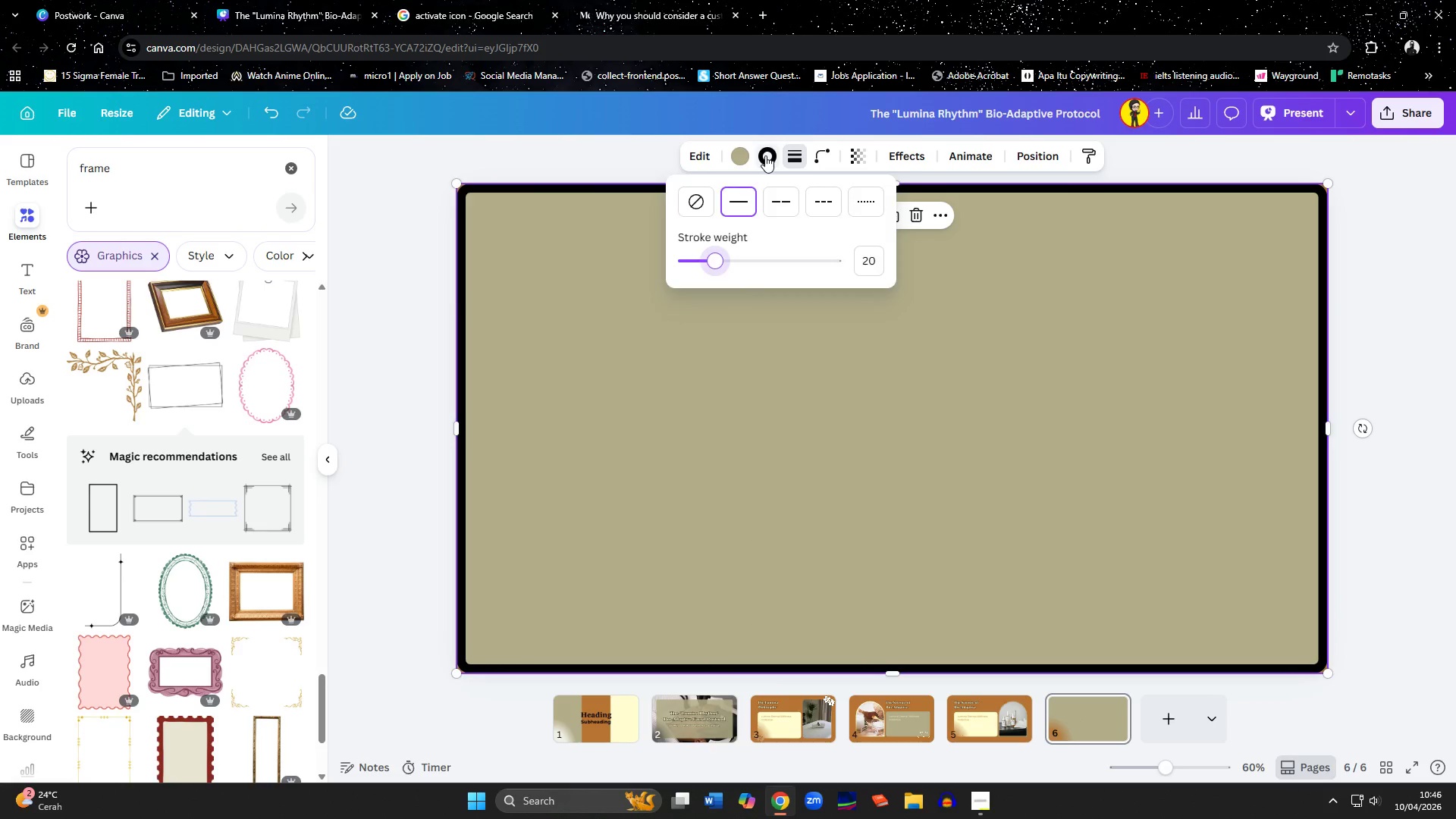 
left_click([765, 155])
 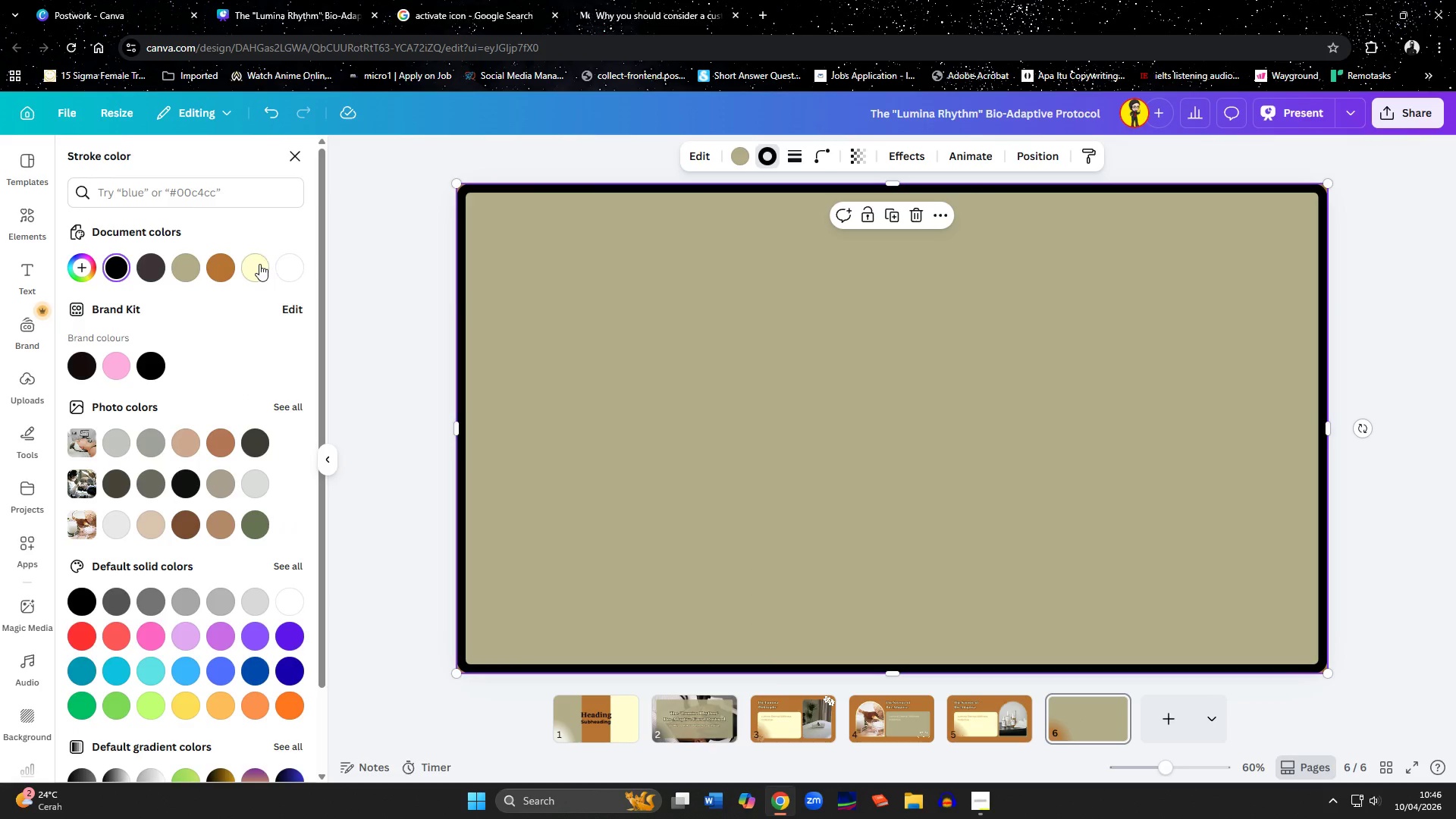 
left_click([259, 264])
 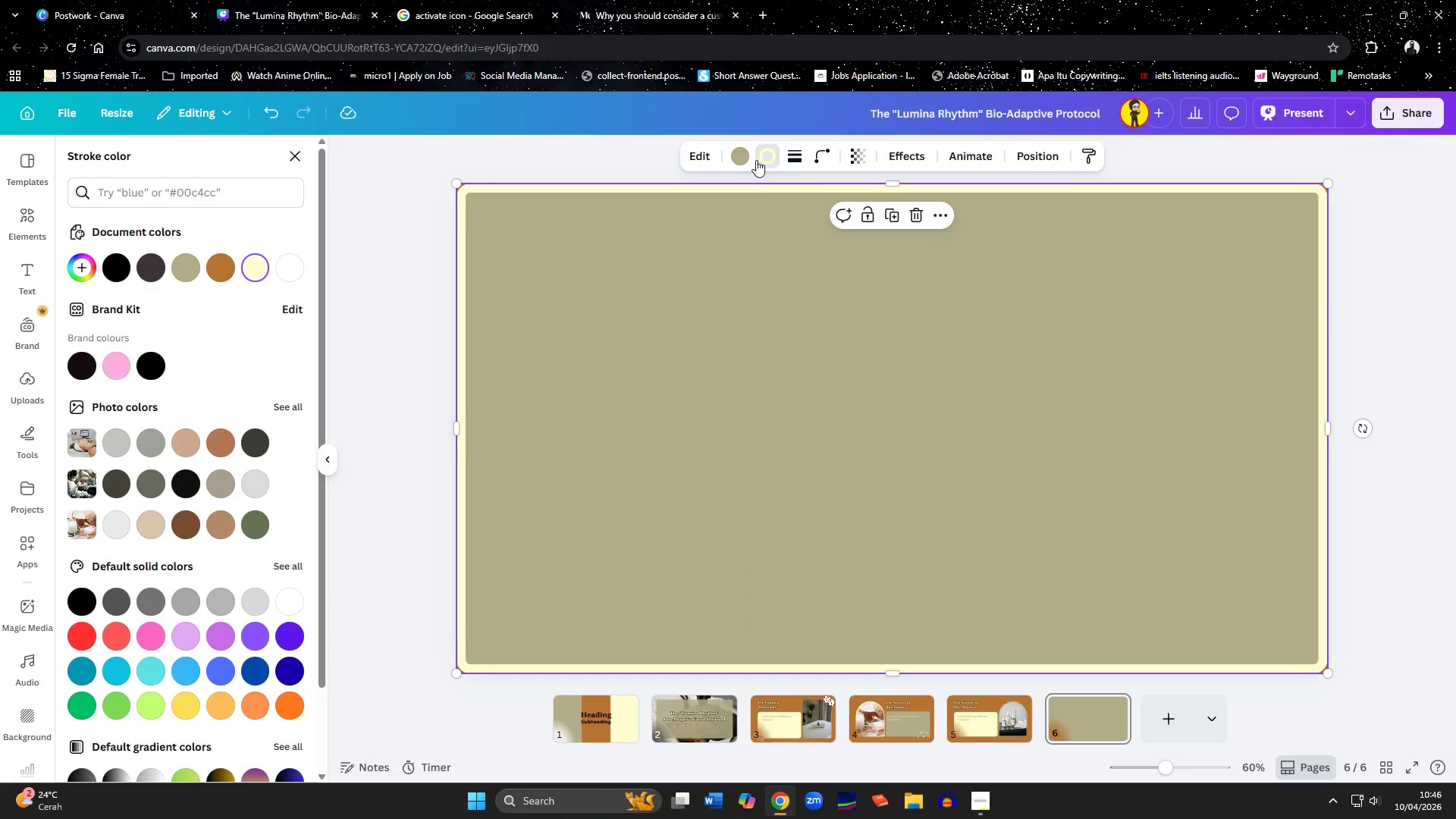 
left_click([745, 160])
 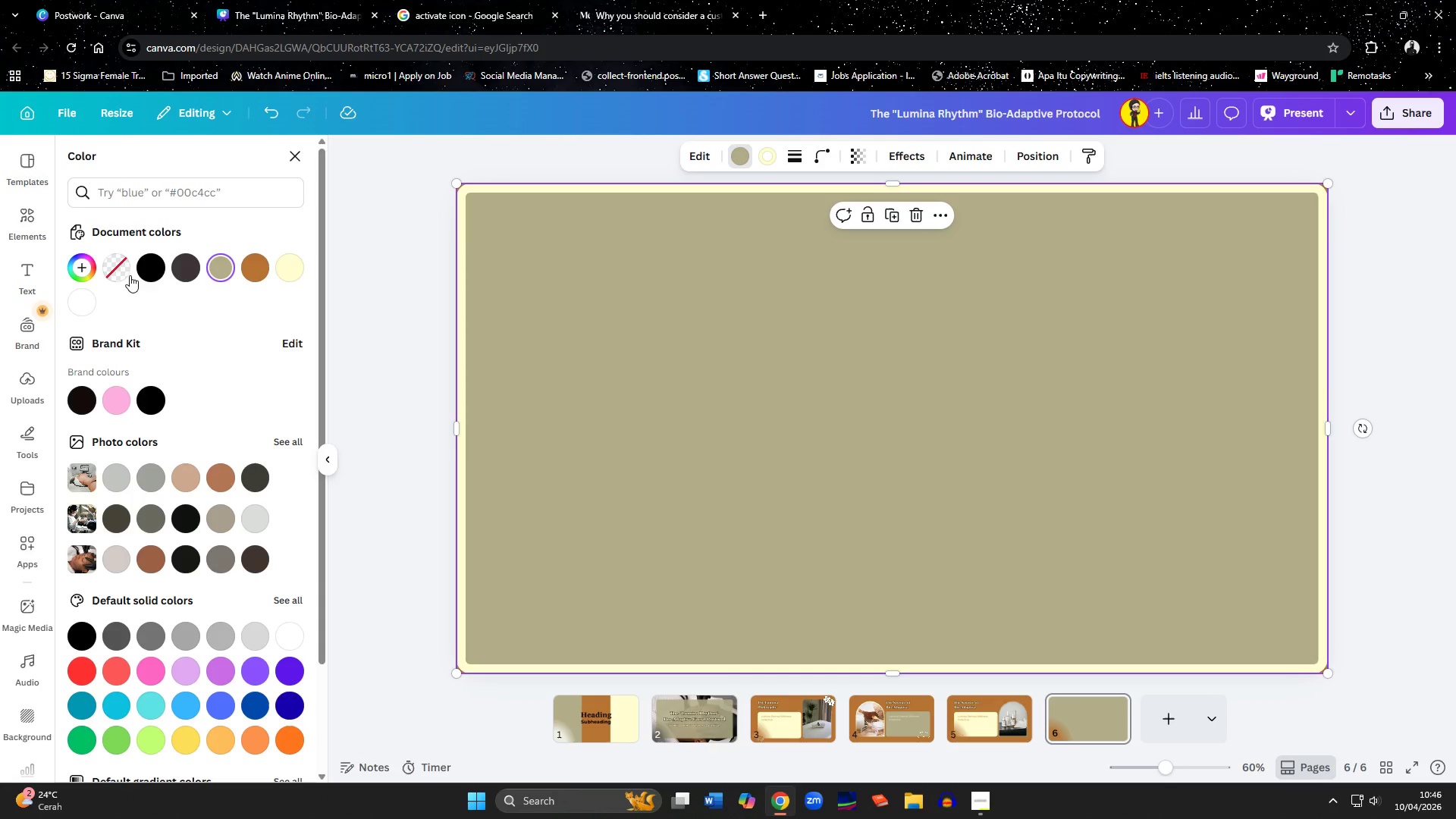 
left_click([125, 274])
 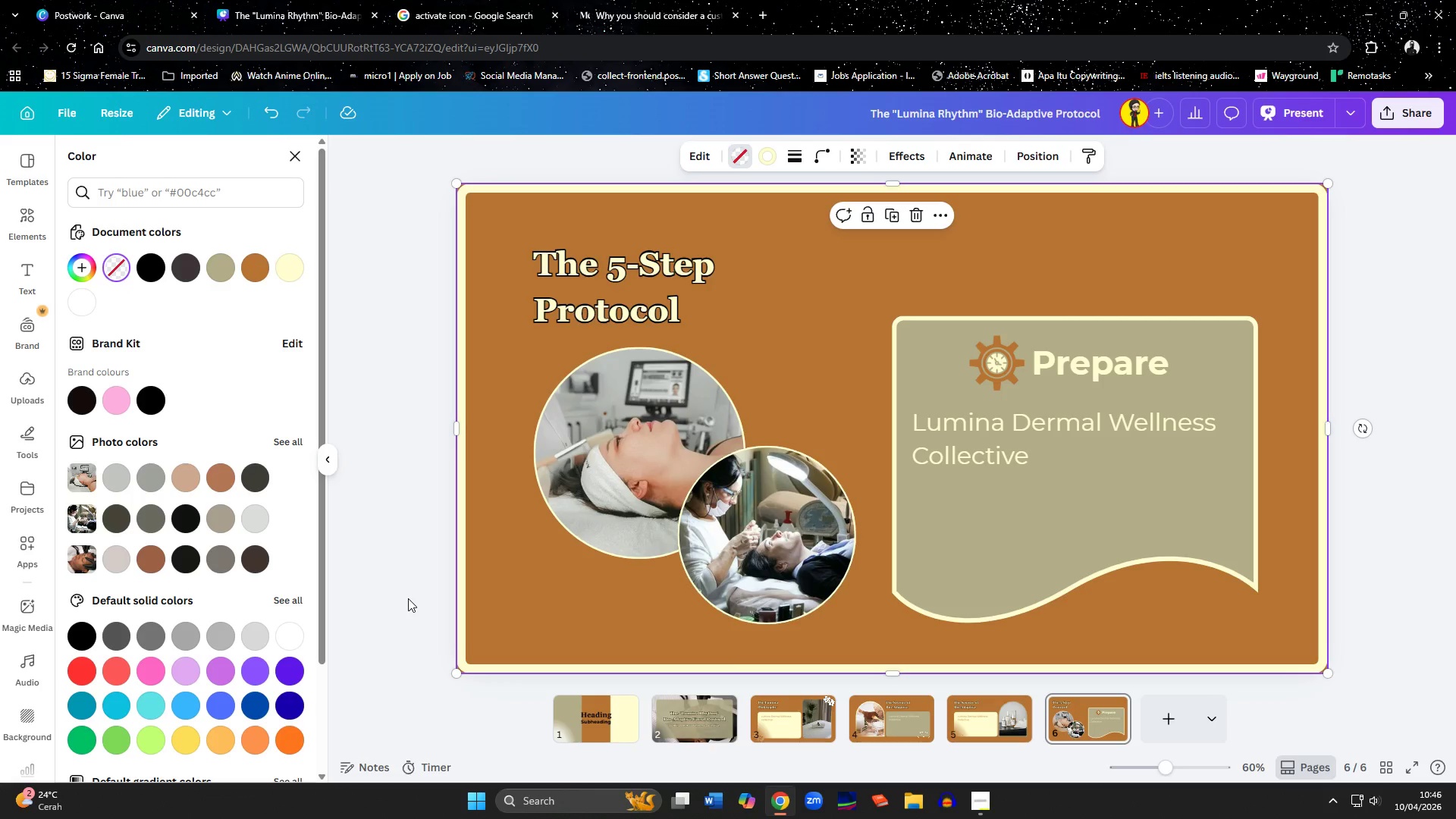 
left_click([408, 598])
 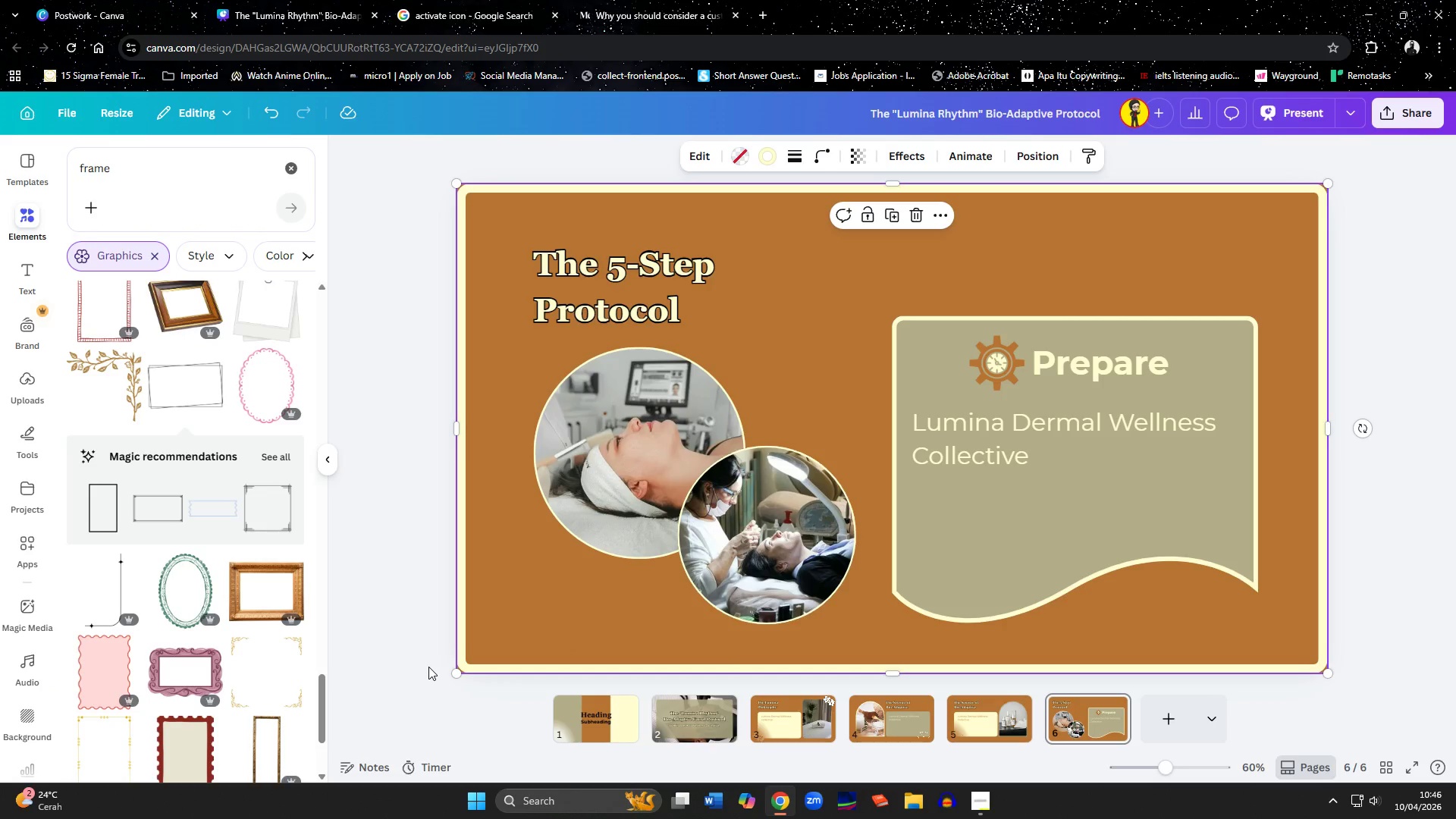 
left_click([403, 662])
 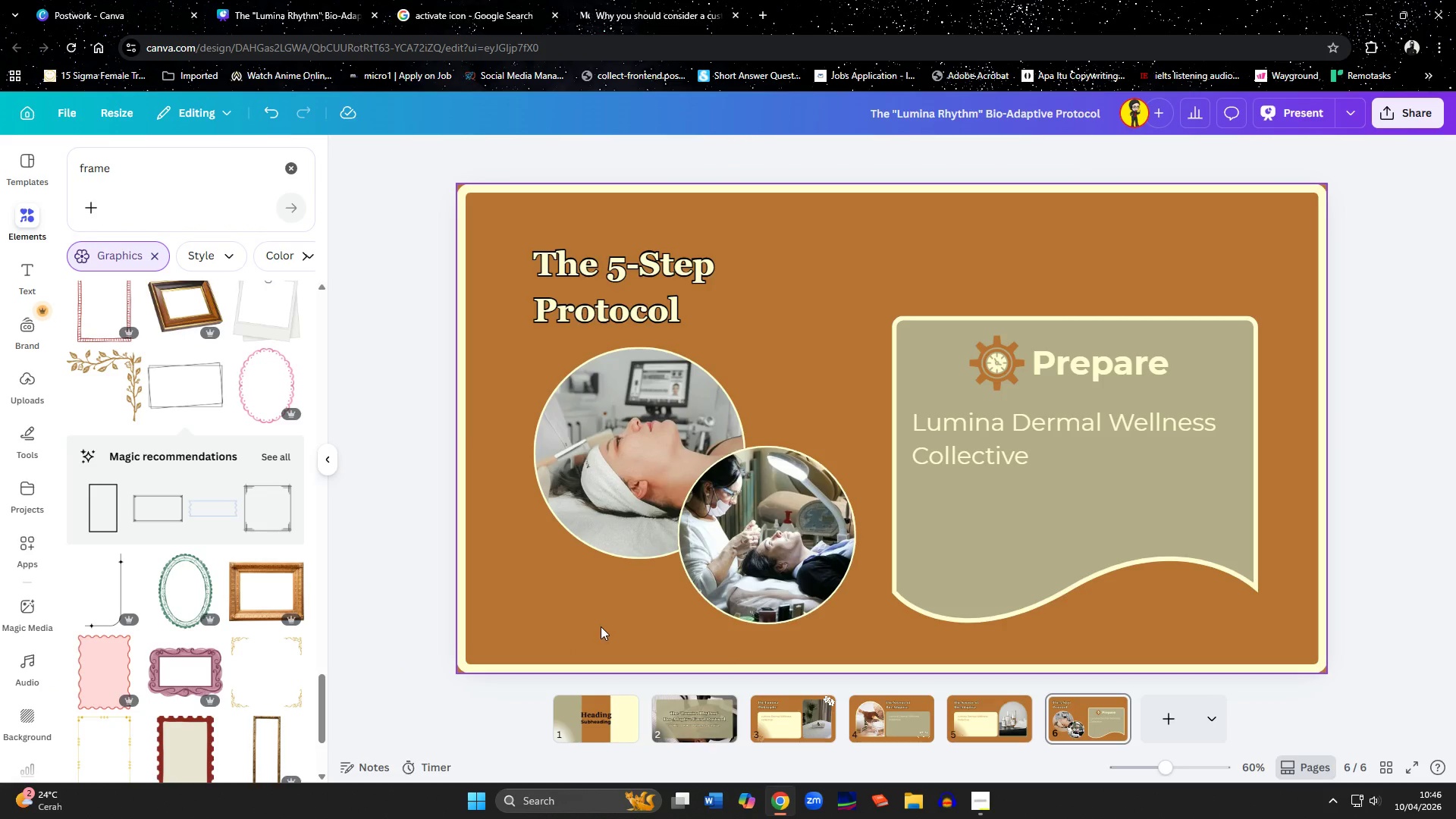 
left_click([601, 626])
 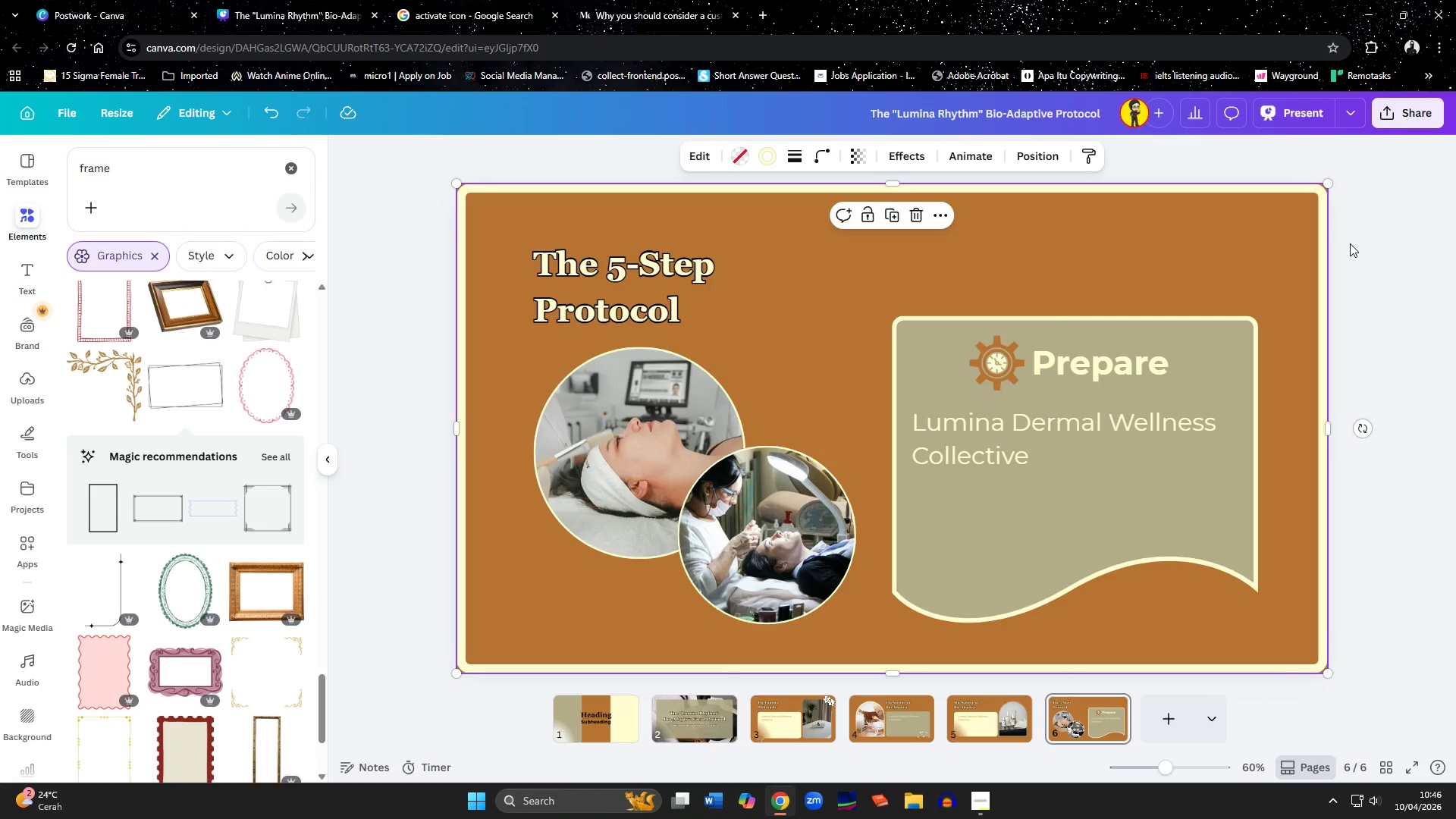 
left_click([1266, 259])
 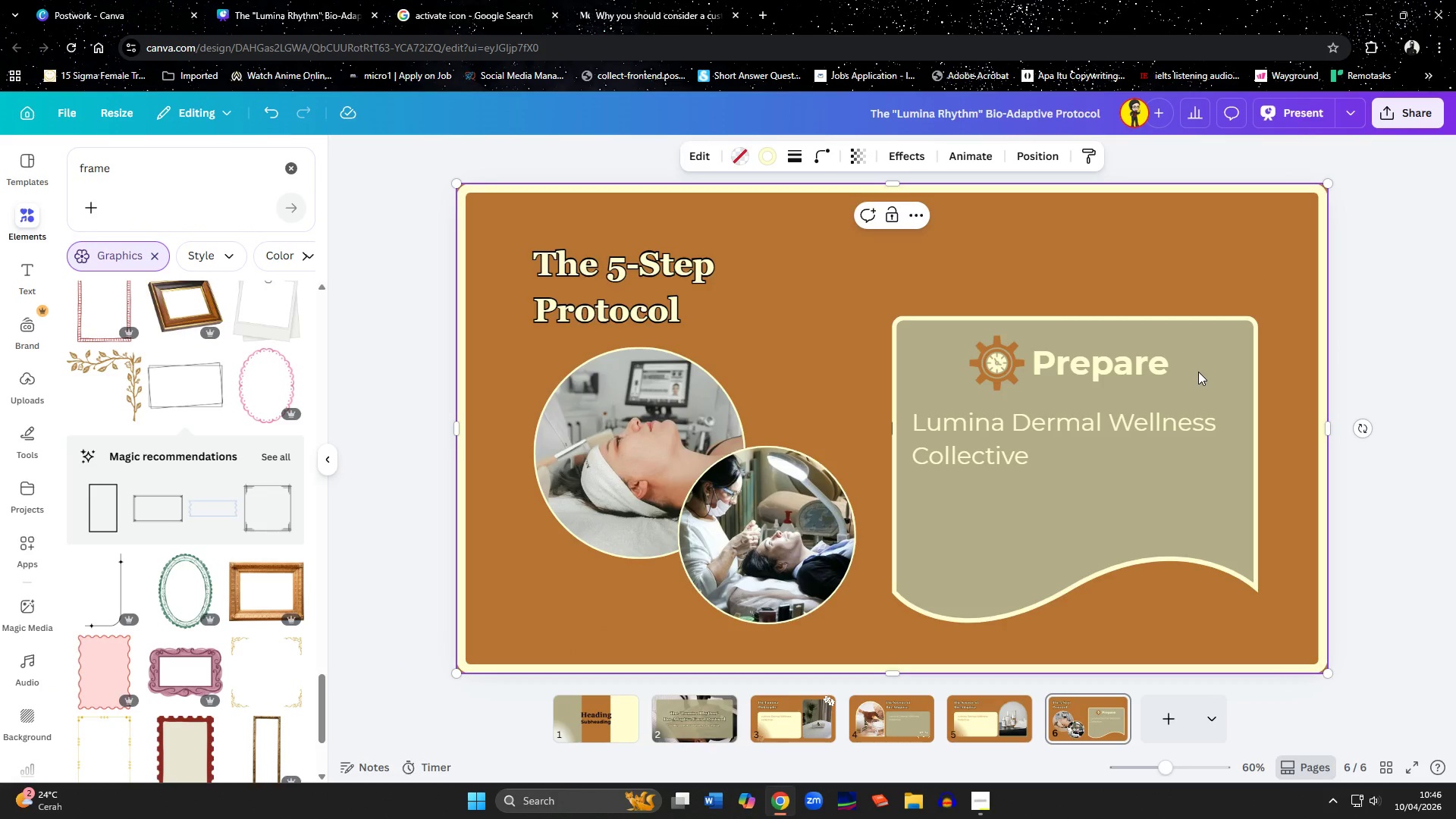 
left_click([1198, 372])
 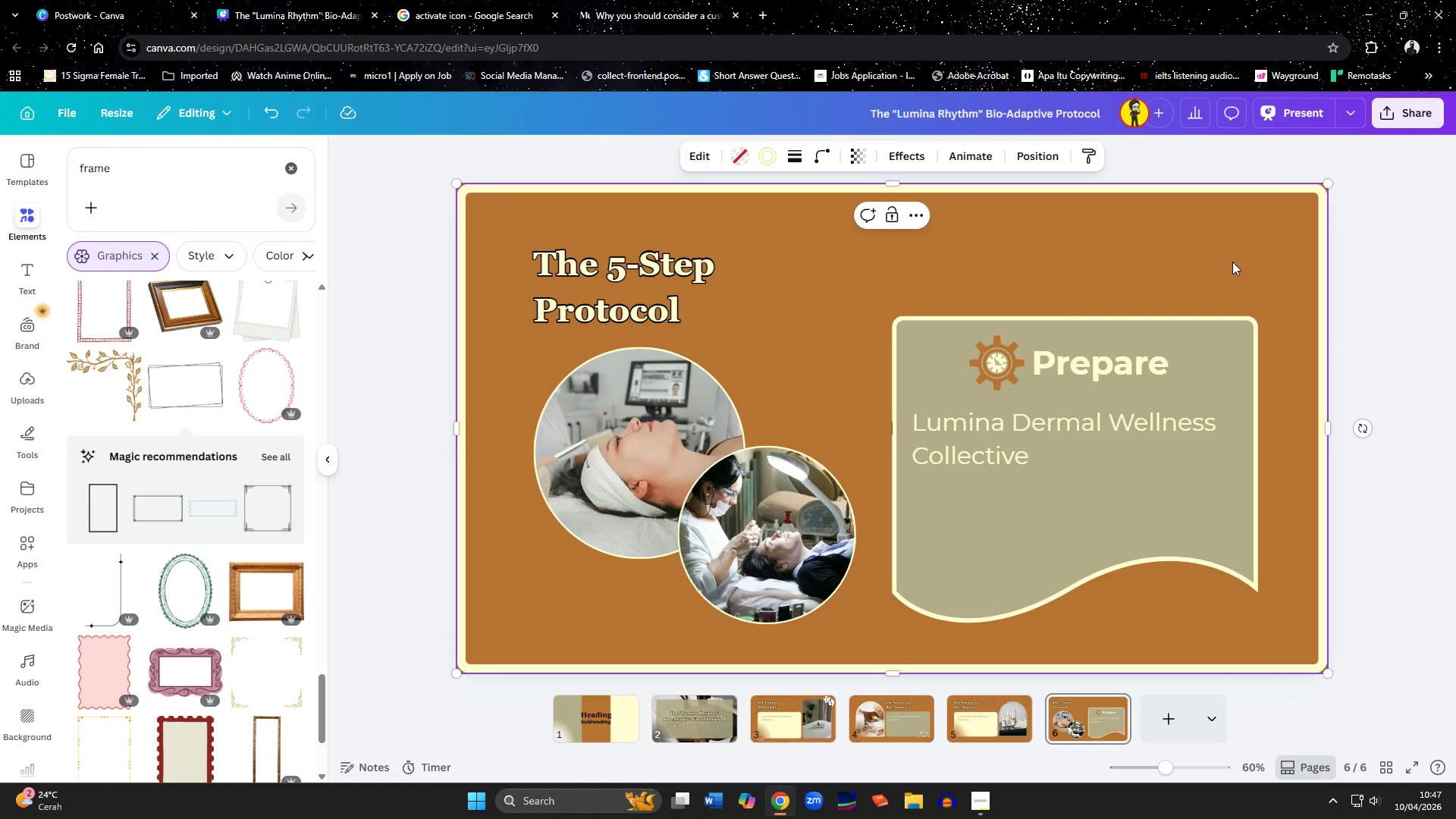 
left_click([1232, 262])
 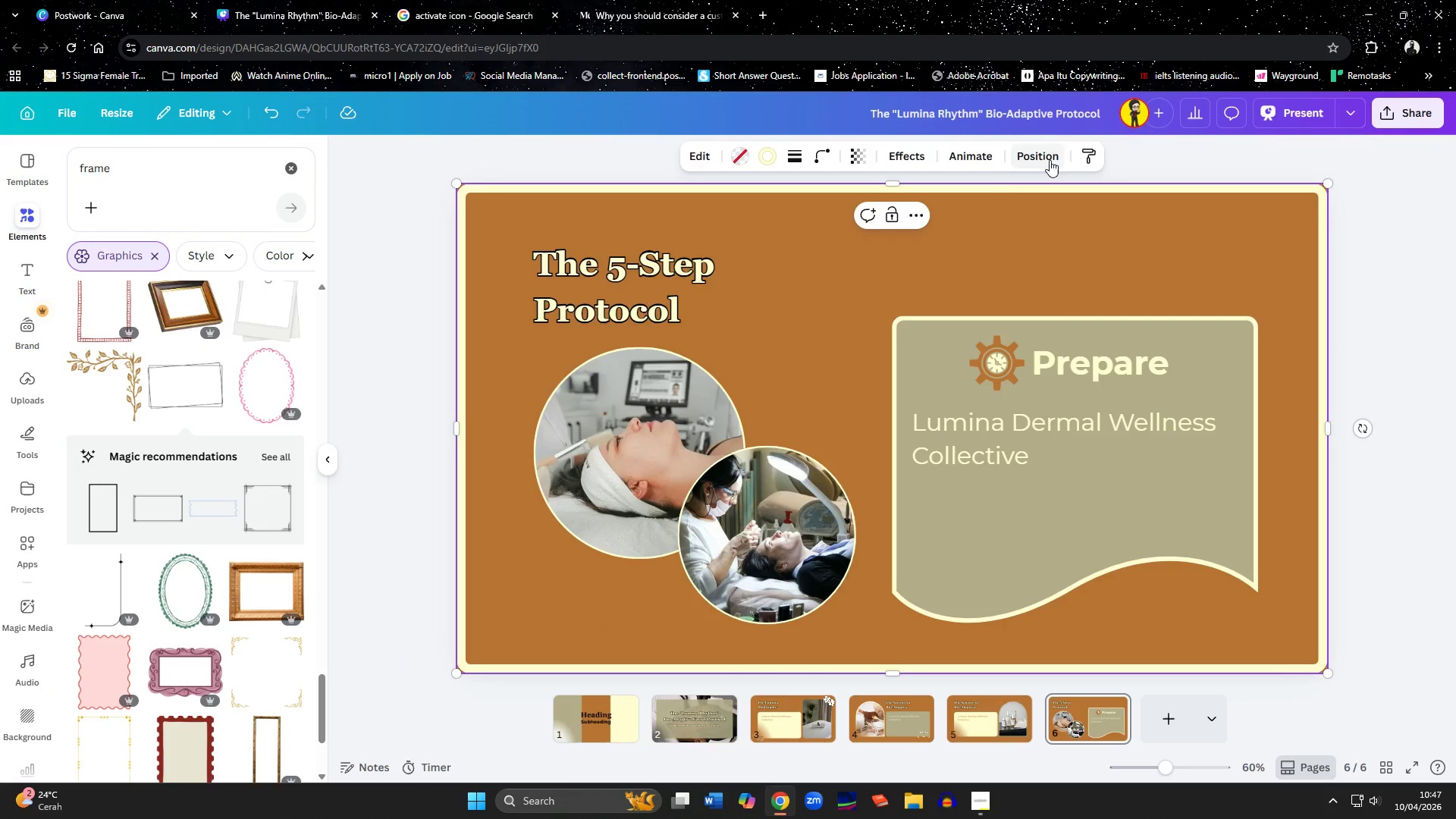 
left_click([1050, 160])
 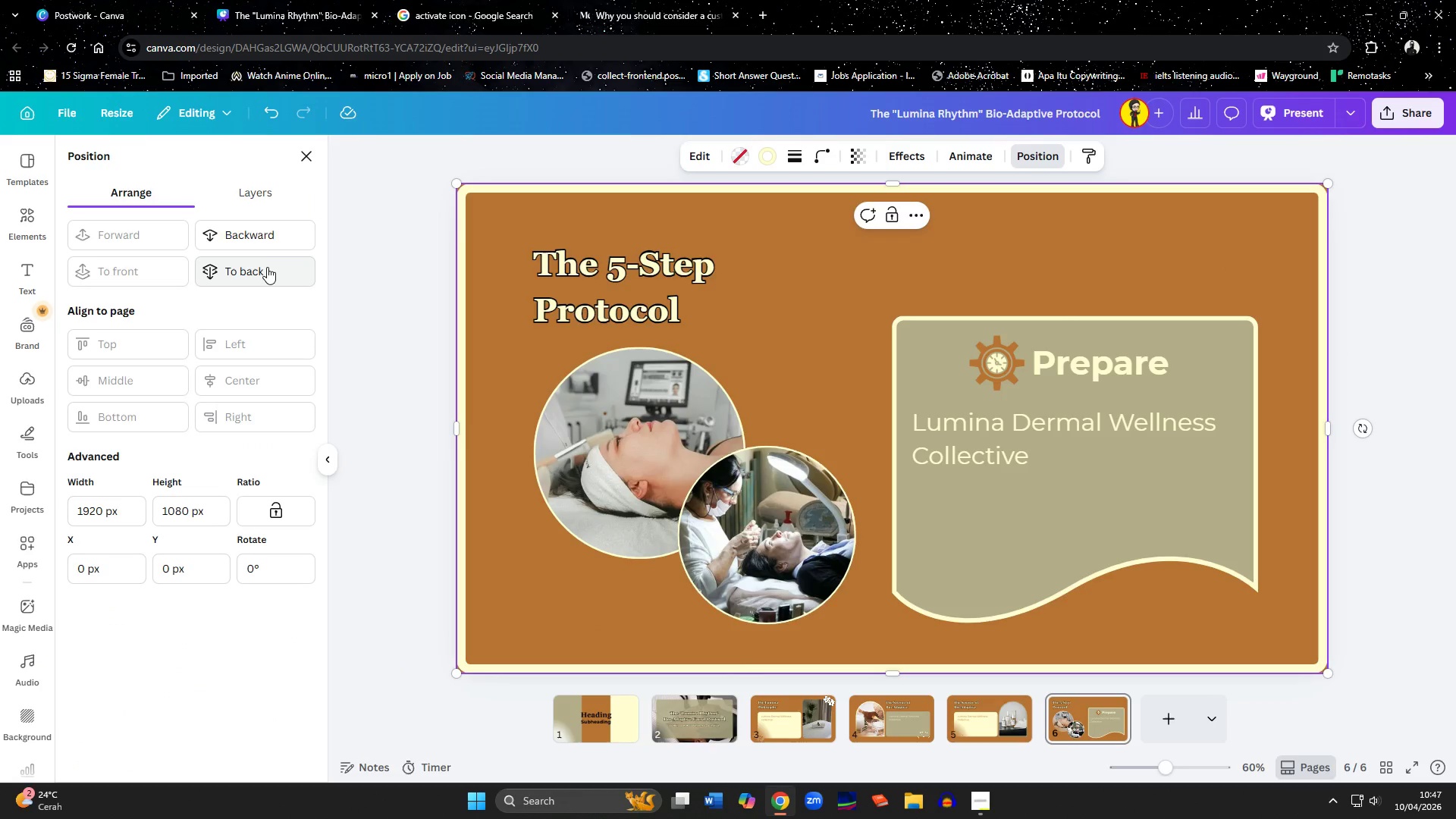 
left_click([267, 267])
 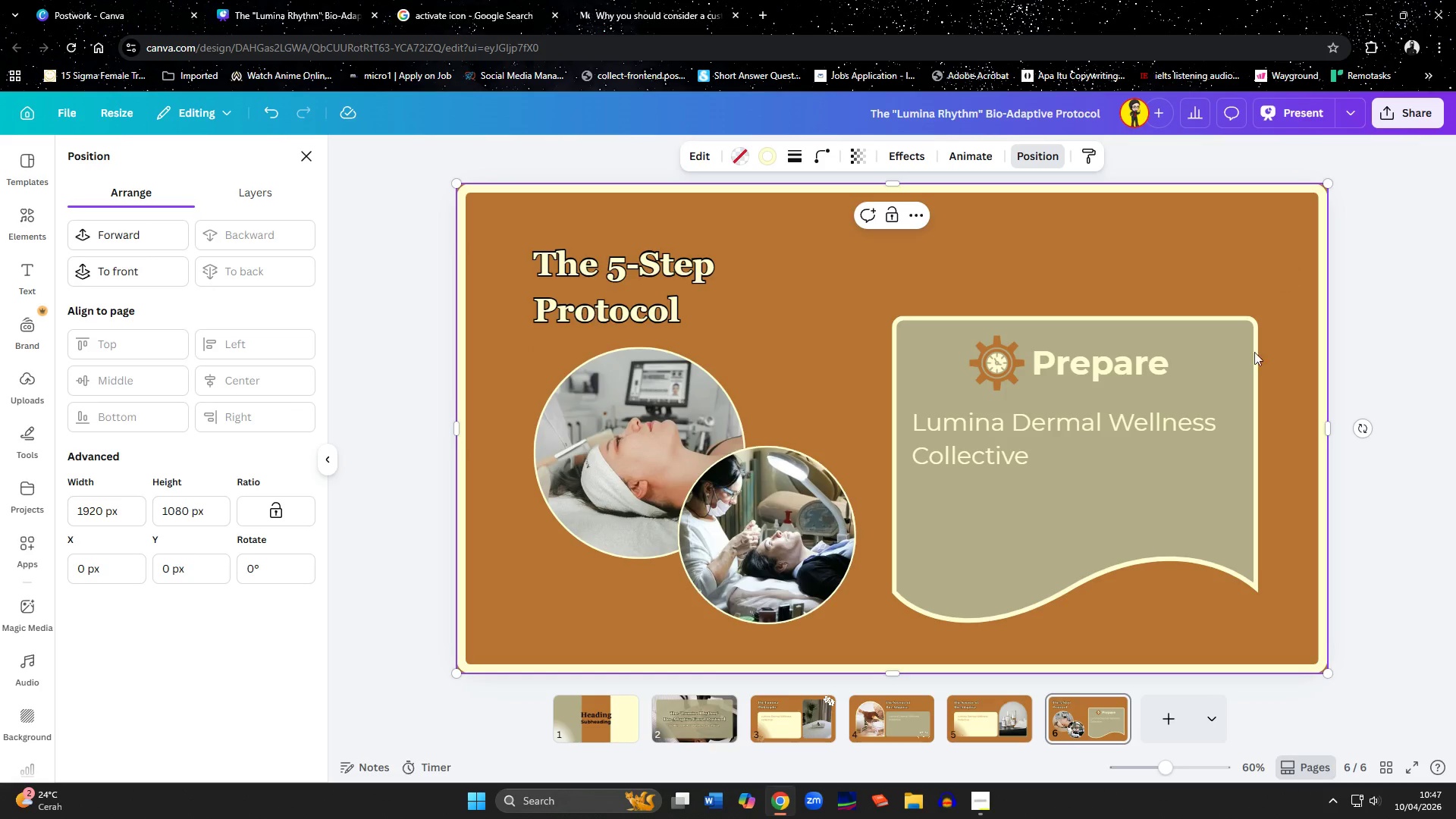 
double_click([1219, 396])
 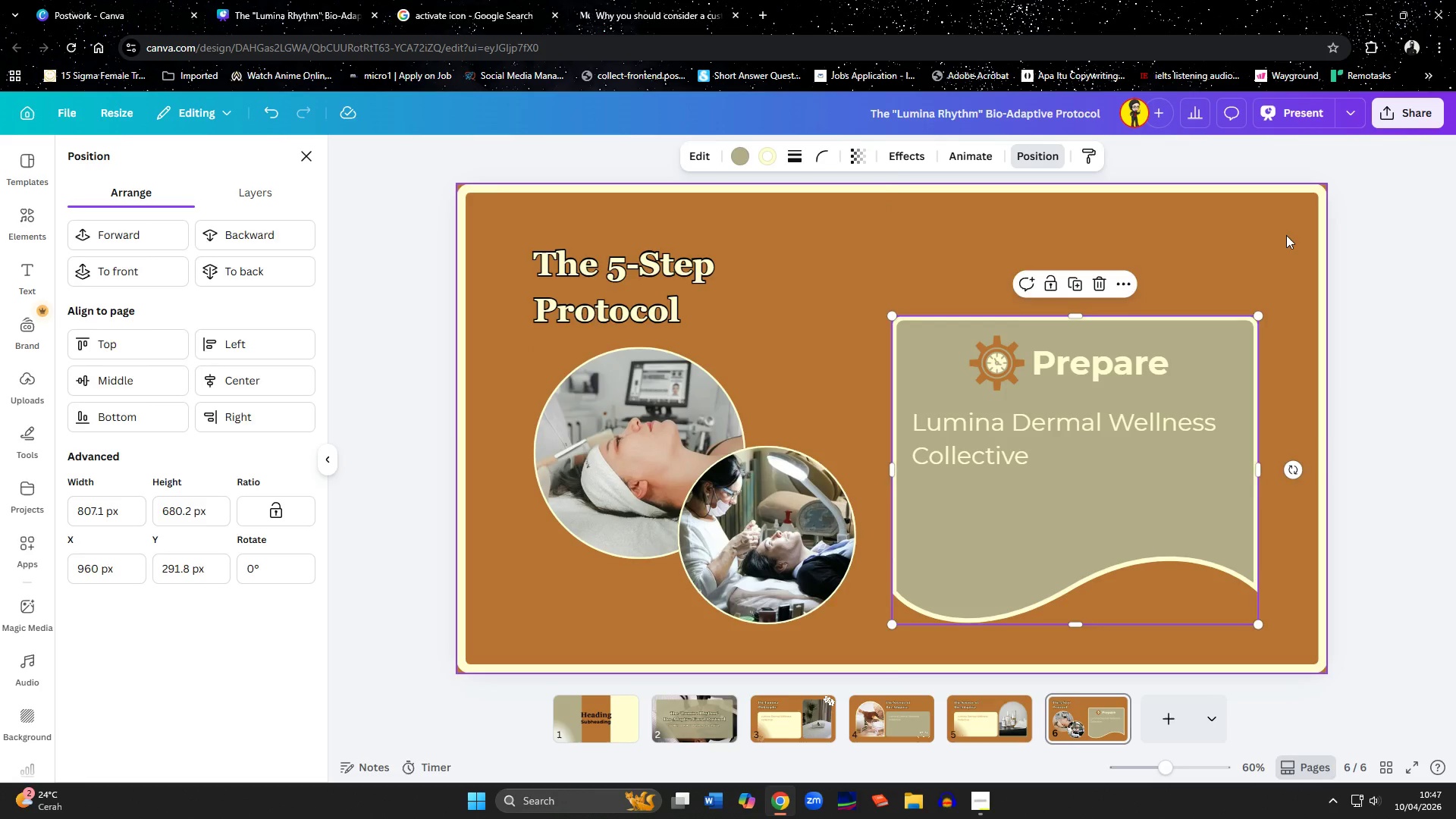 
left_click([1286, 235])
 